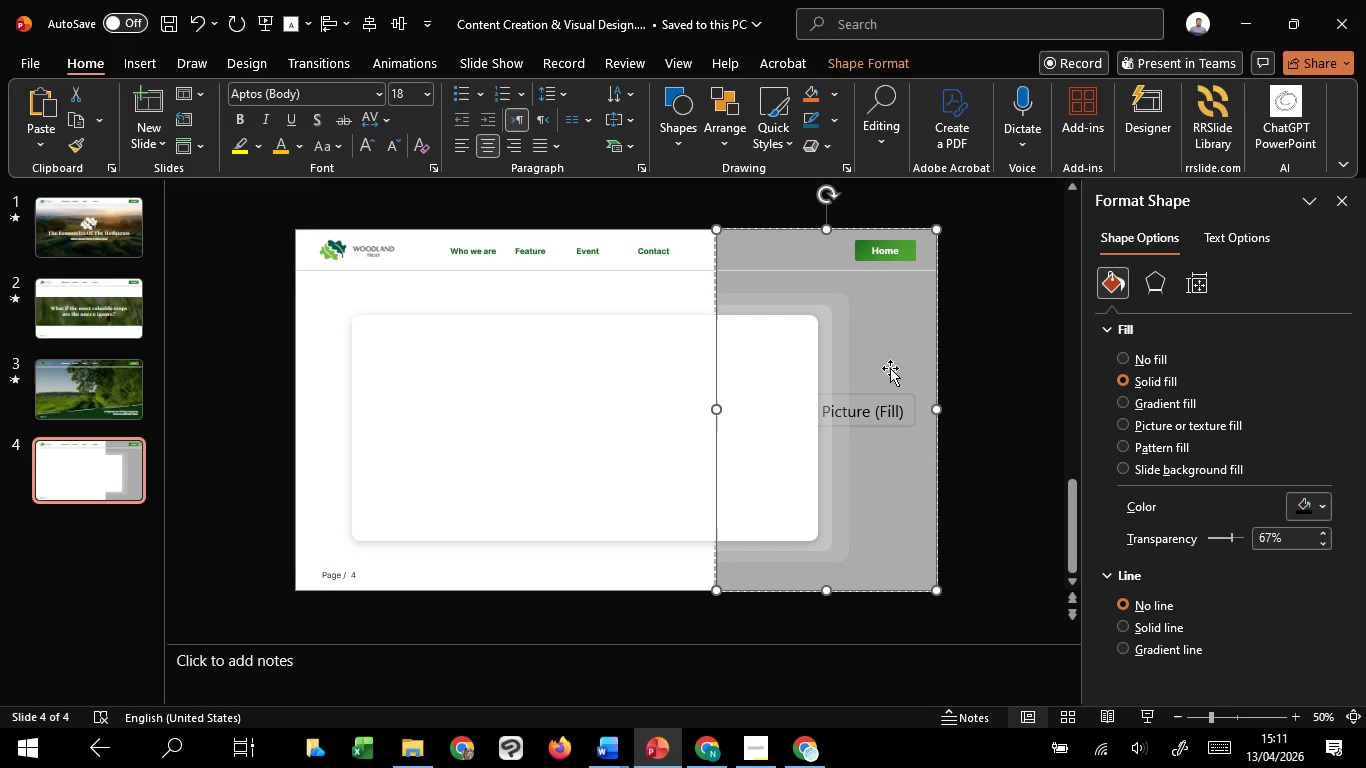 
left_click_drag(start_coordinate=[890, 368], to_coordinate=[548, 386])
 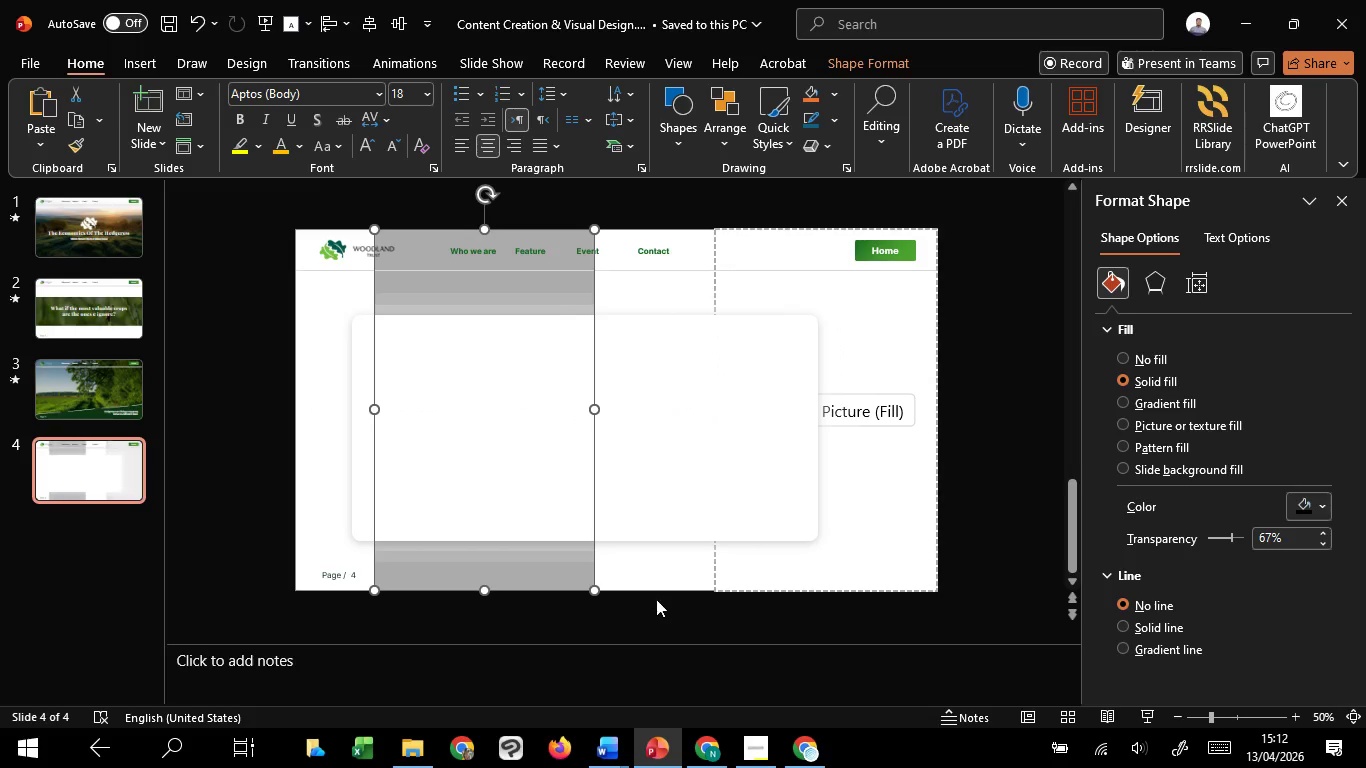 
hold_key(key=ShiftLeft, duration=1.5)
 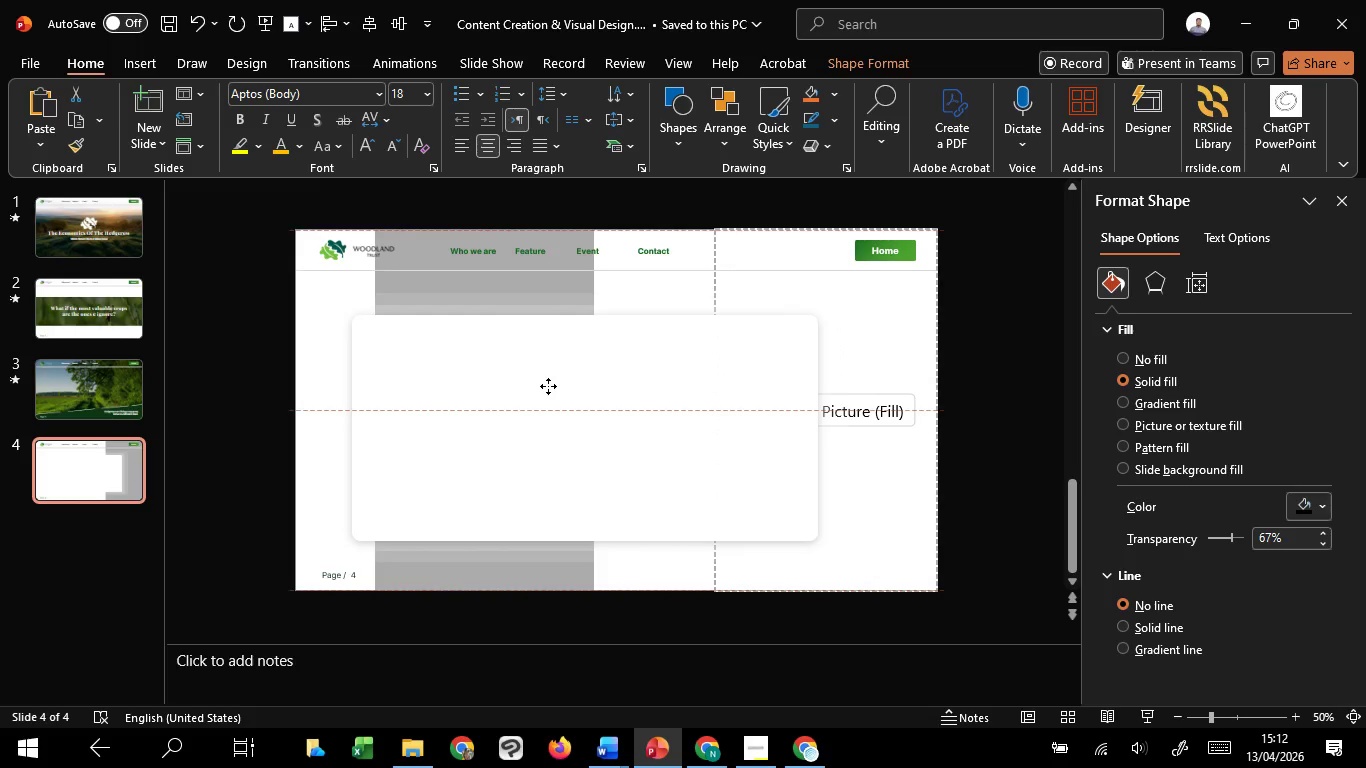 
hold_key(key=ShiftLeft, duration=1.5)
 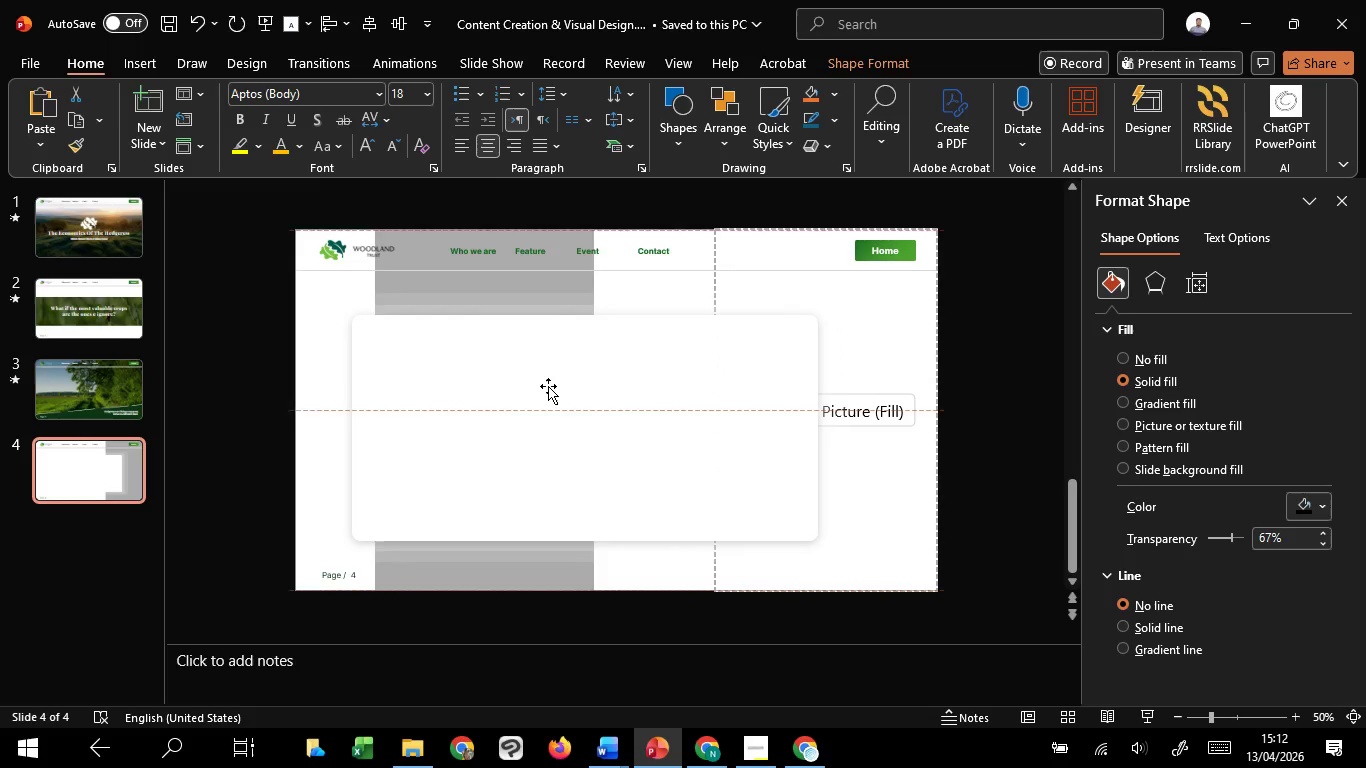 
hold_key(key=ShiftLeft, duration=0.73)
 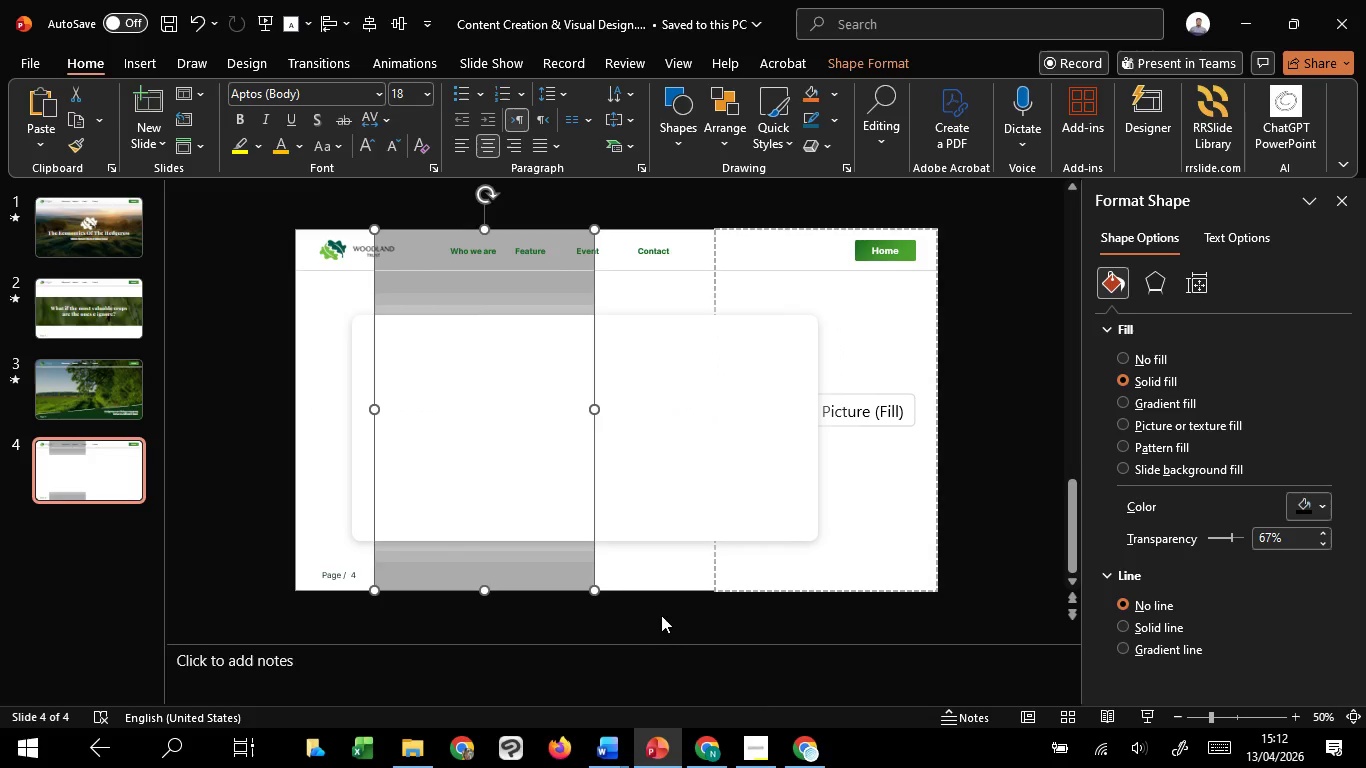 
left_click([662, 625])
 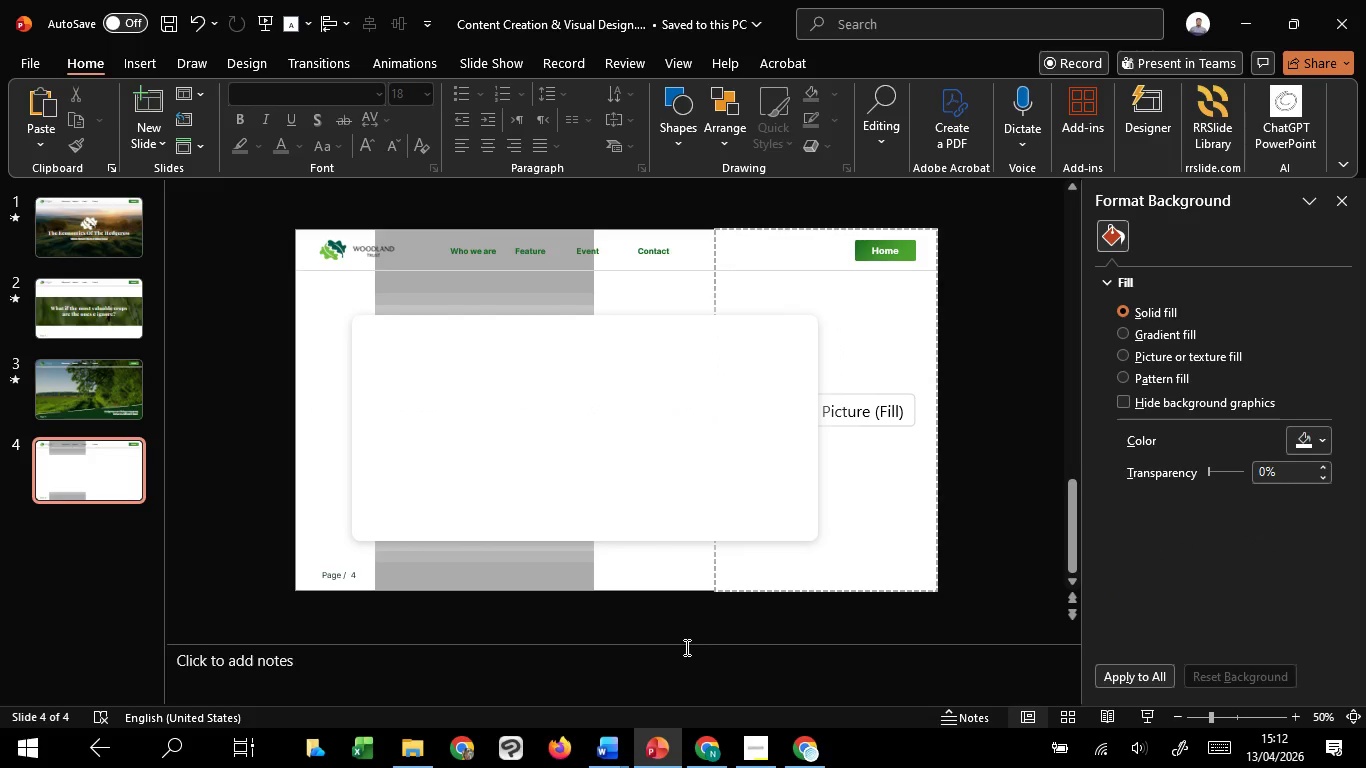 
scroll: coordinate [685, 647], scroll_direction: up, amount: 1.0
 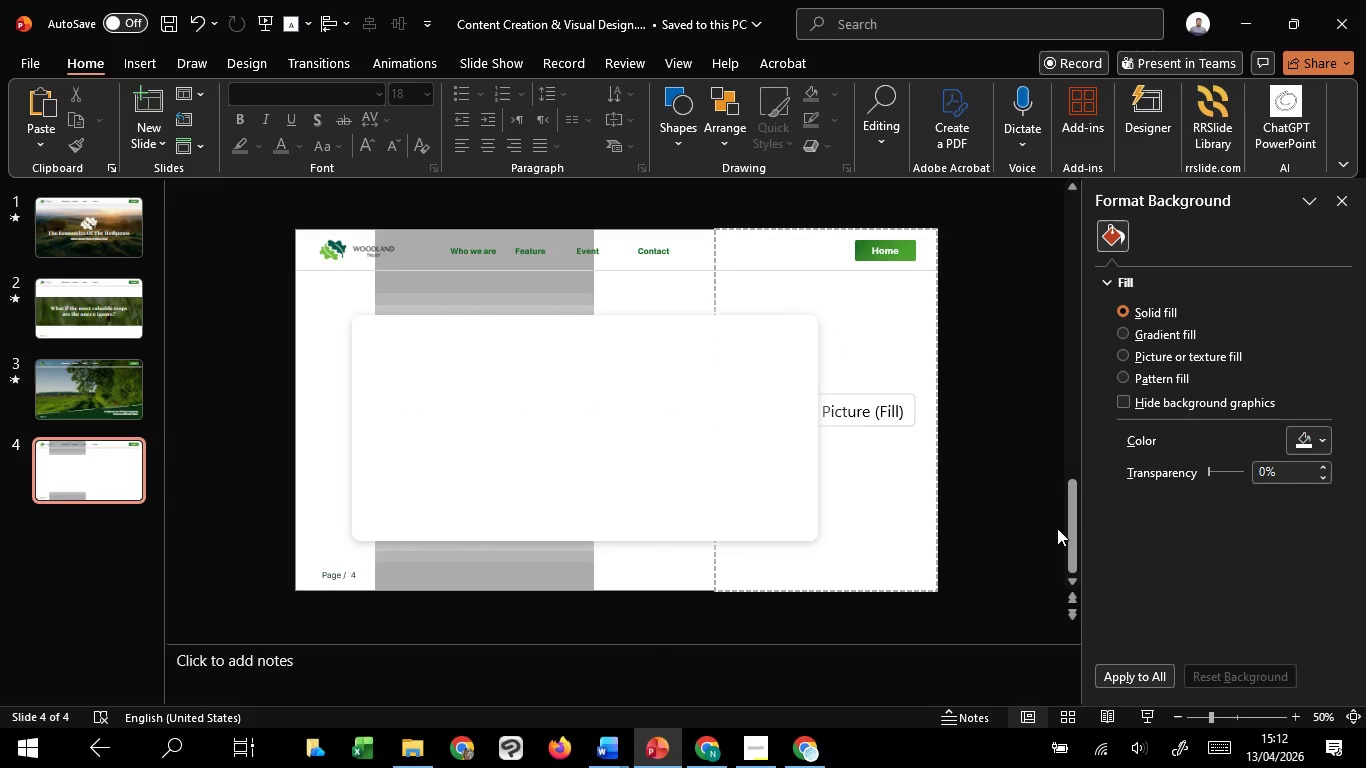 
left_click_drag(start_coordinate=[1078, 515], to_coordinate=[1067, 488])
 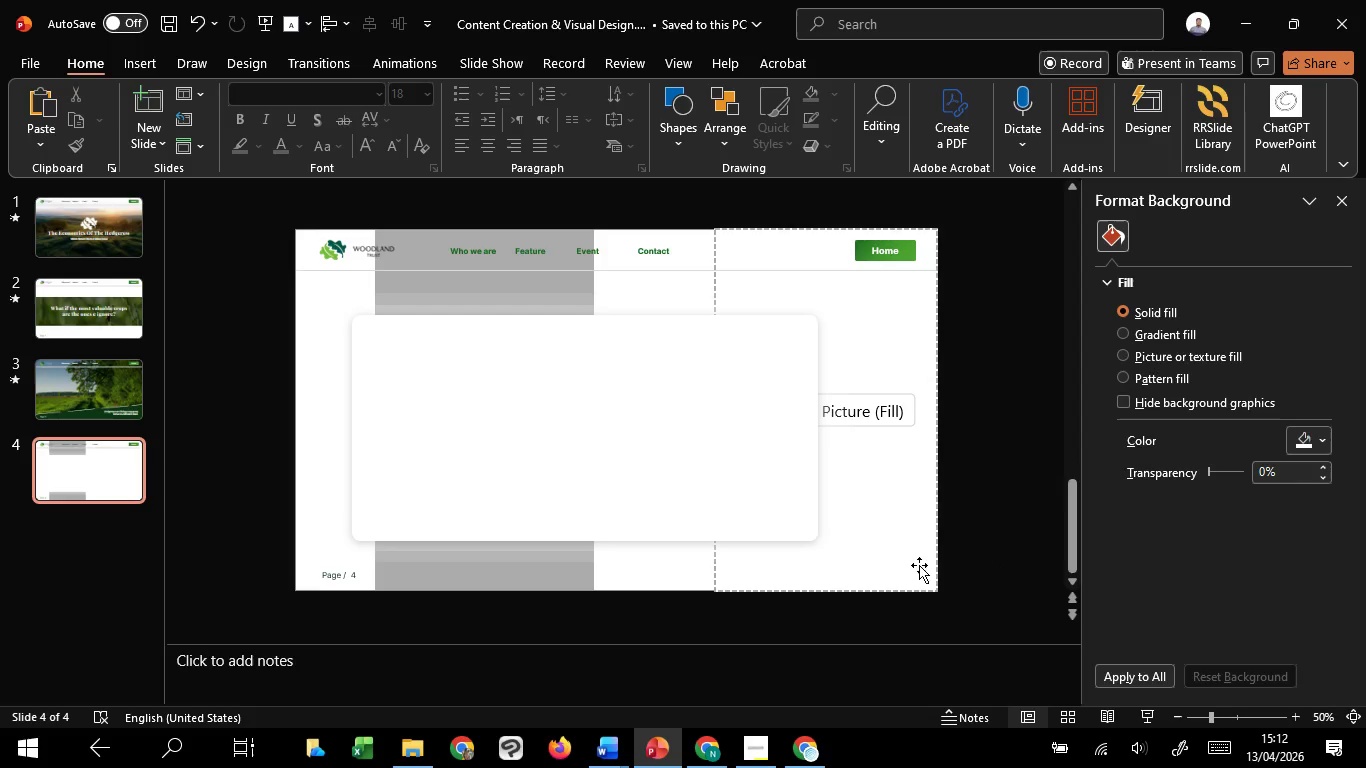 
scroll: coordinate [951, 509], scroll_direction: up, amount: 7.0
 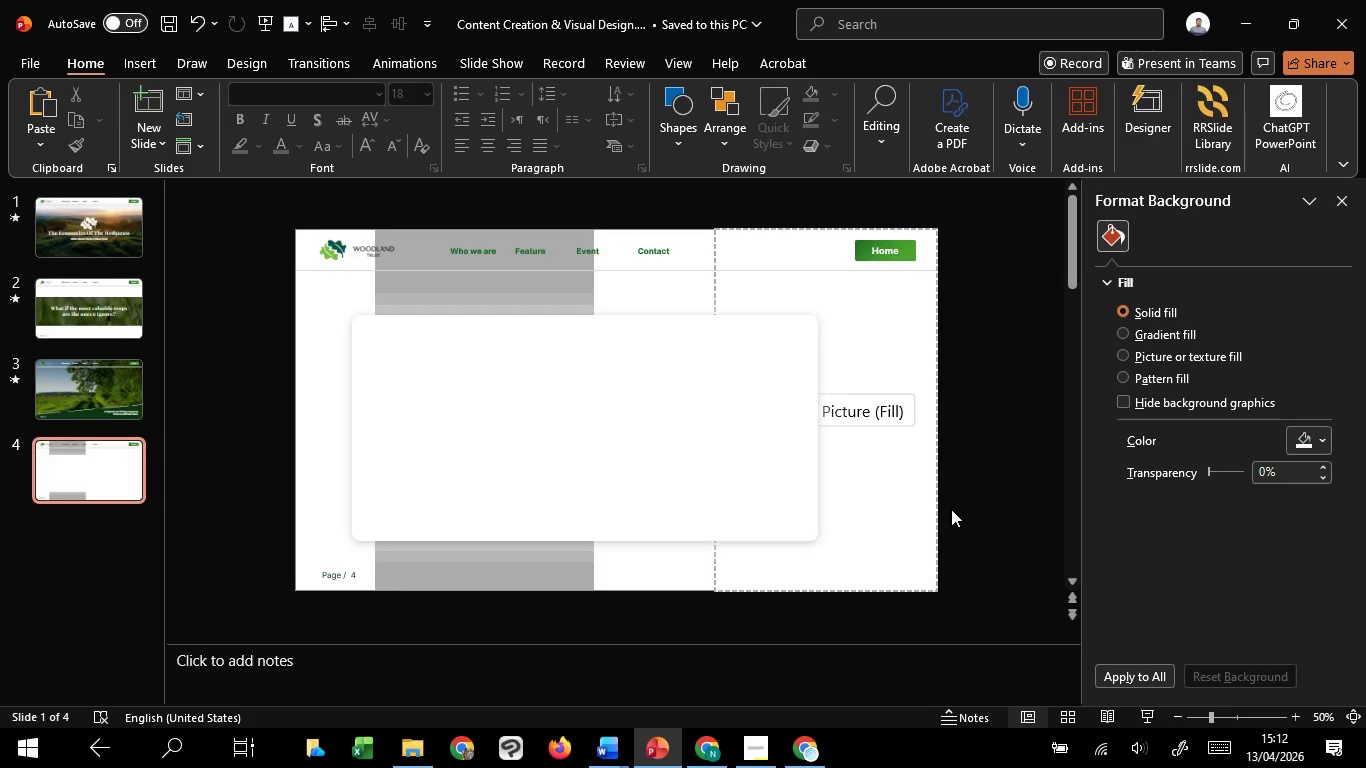 
scroll: coordinate [952, 513], scroll_direction: down, amount: 2.0
 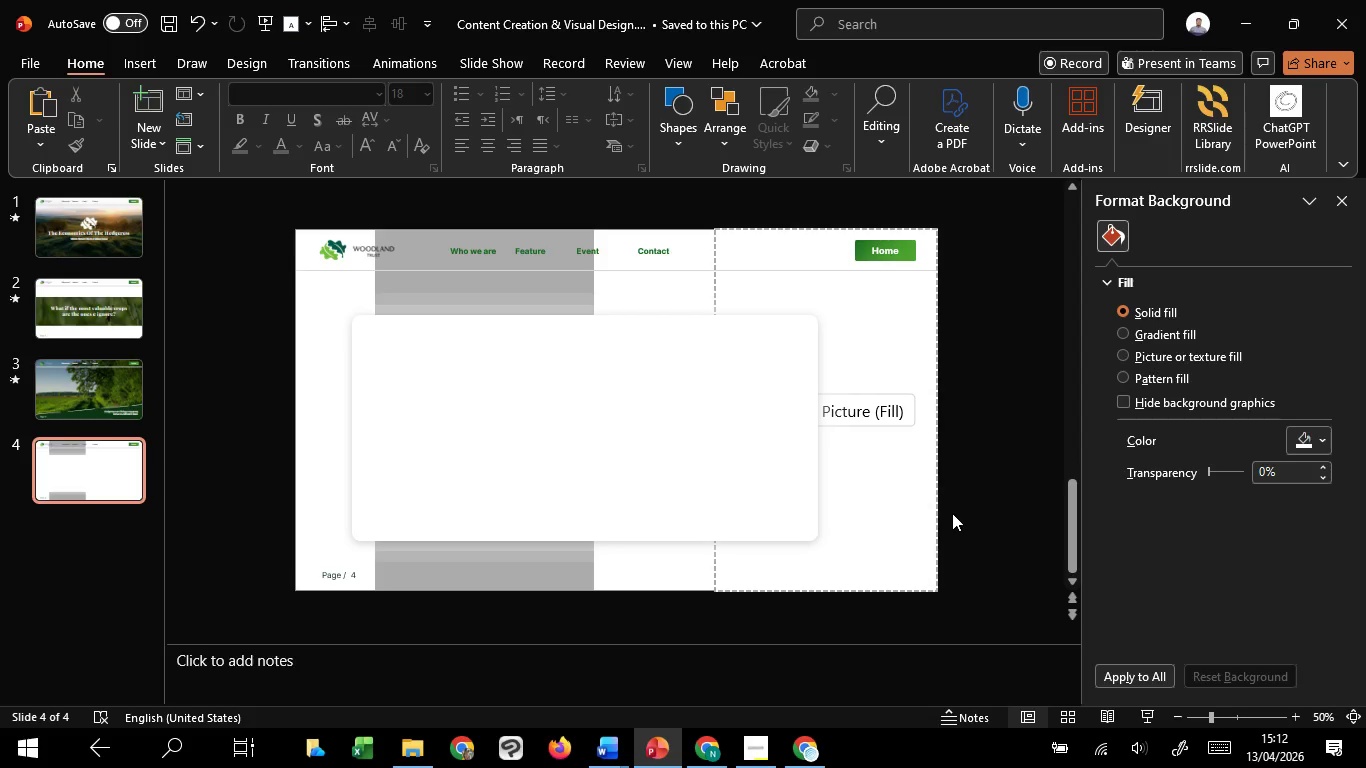 
scroll: coordinate [952, 513], scroll_direction: up, amount: 1.0
 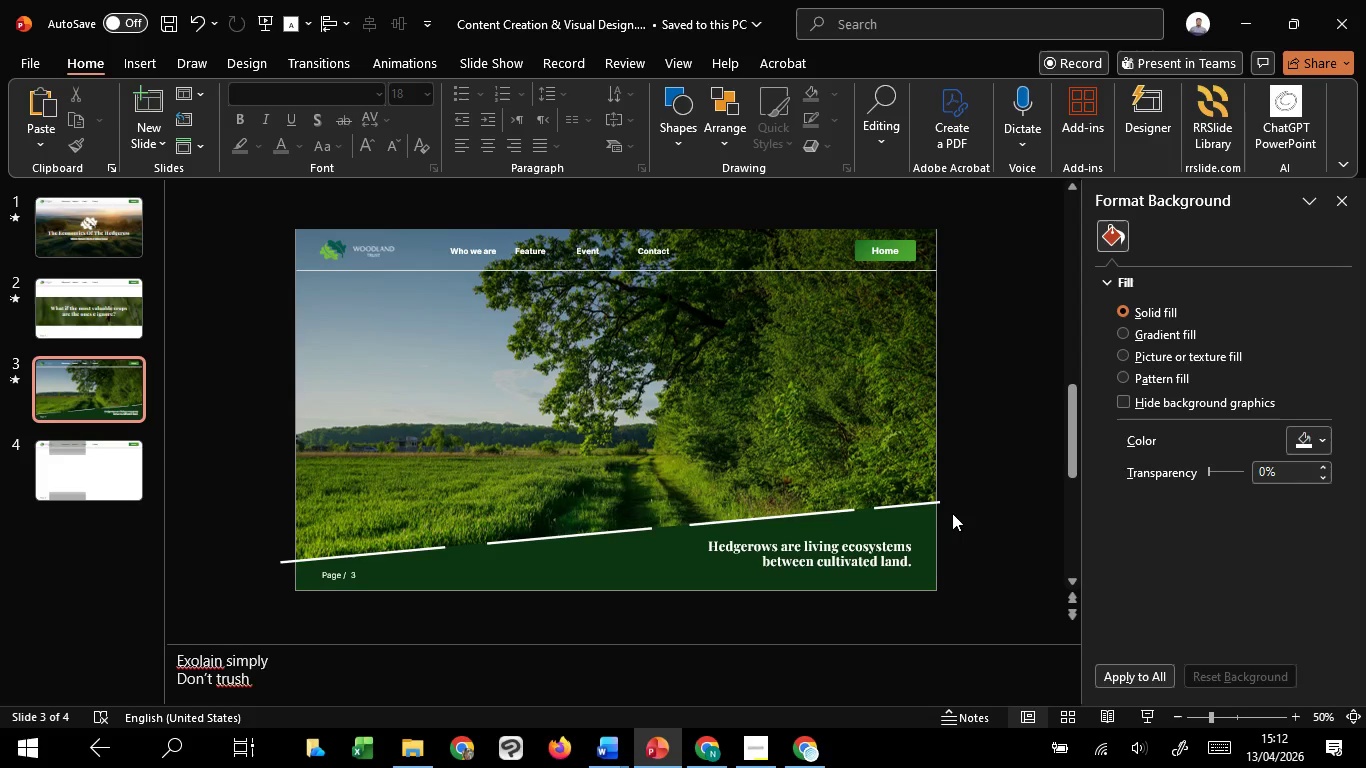 
left_click([875, 549])
 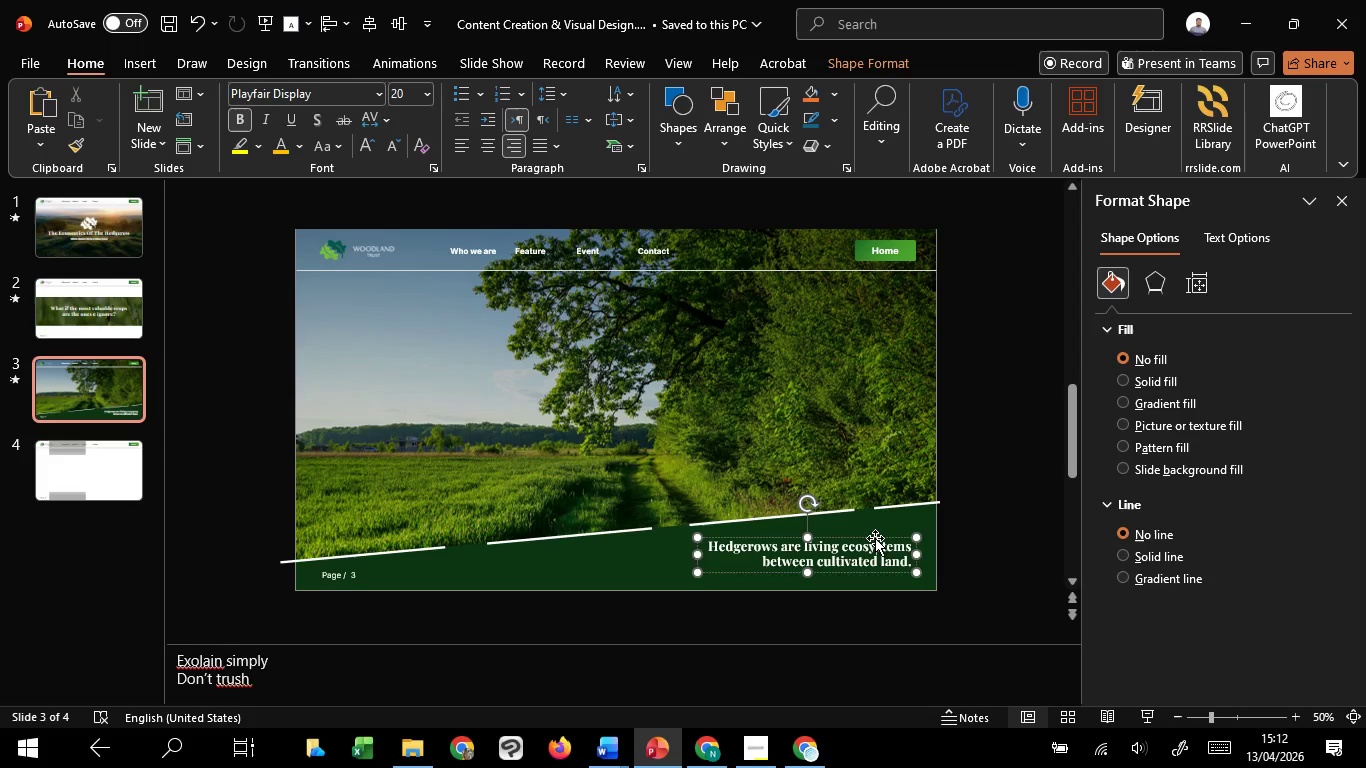 
left_click([875, 538])
 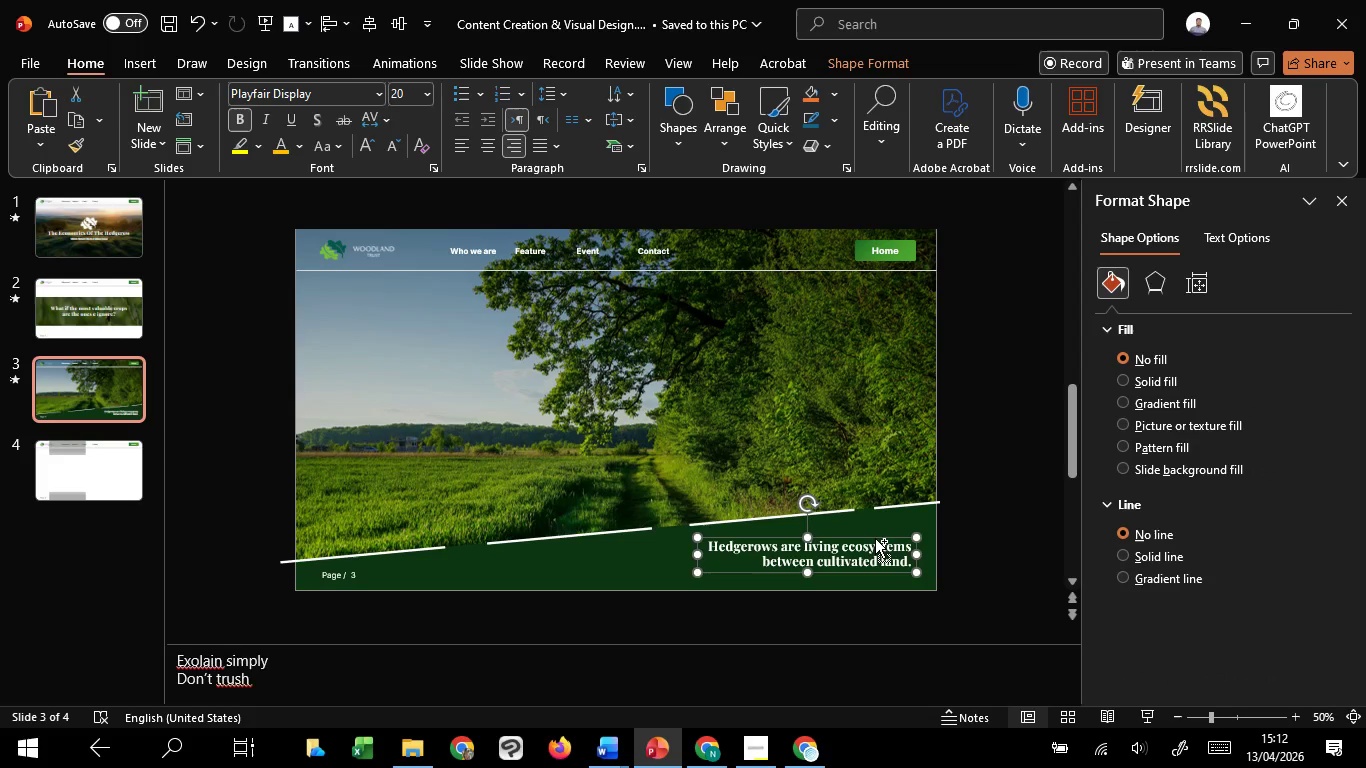 
key(Control+C)
 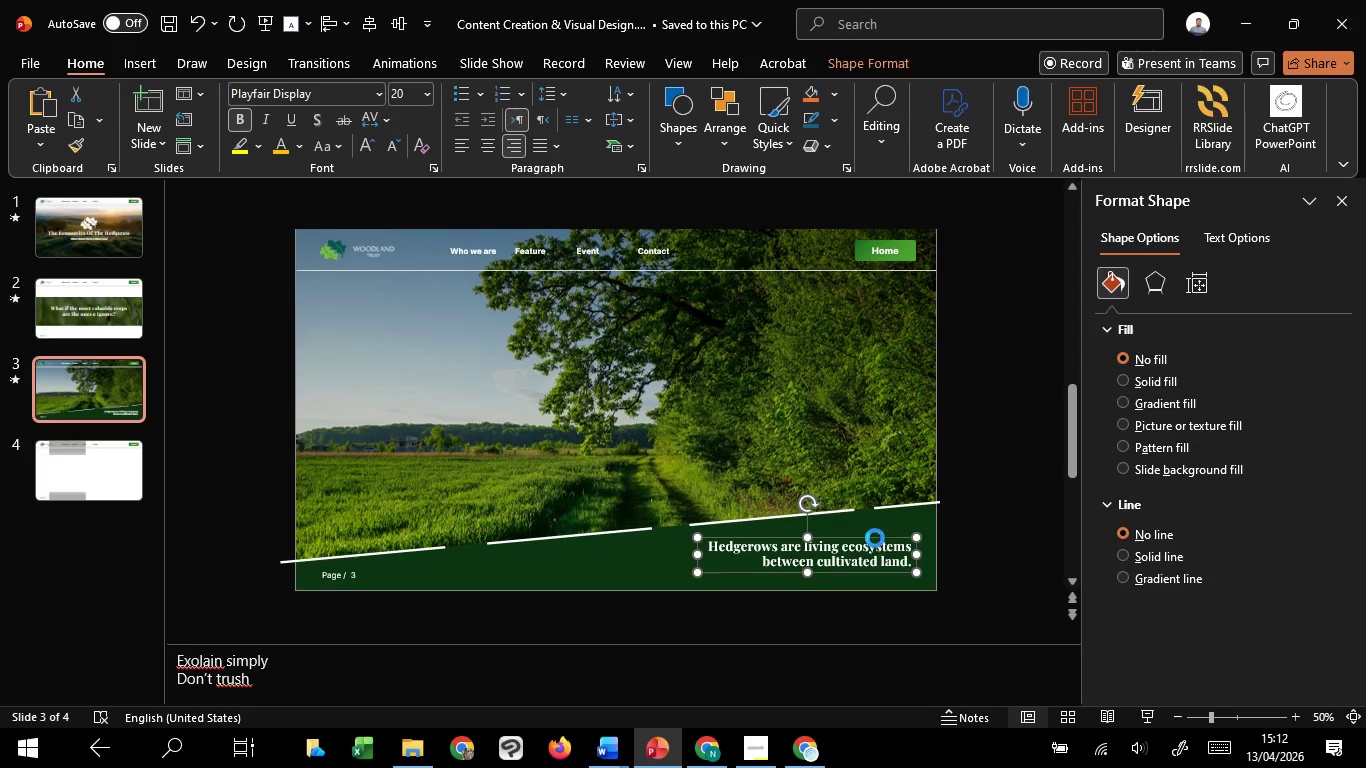 
key(Control+C)
 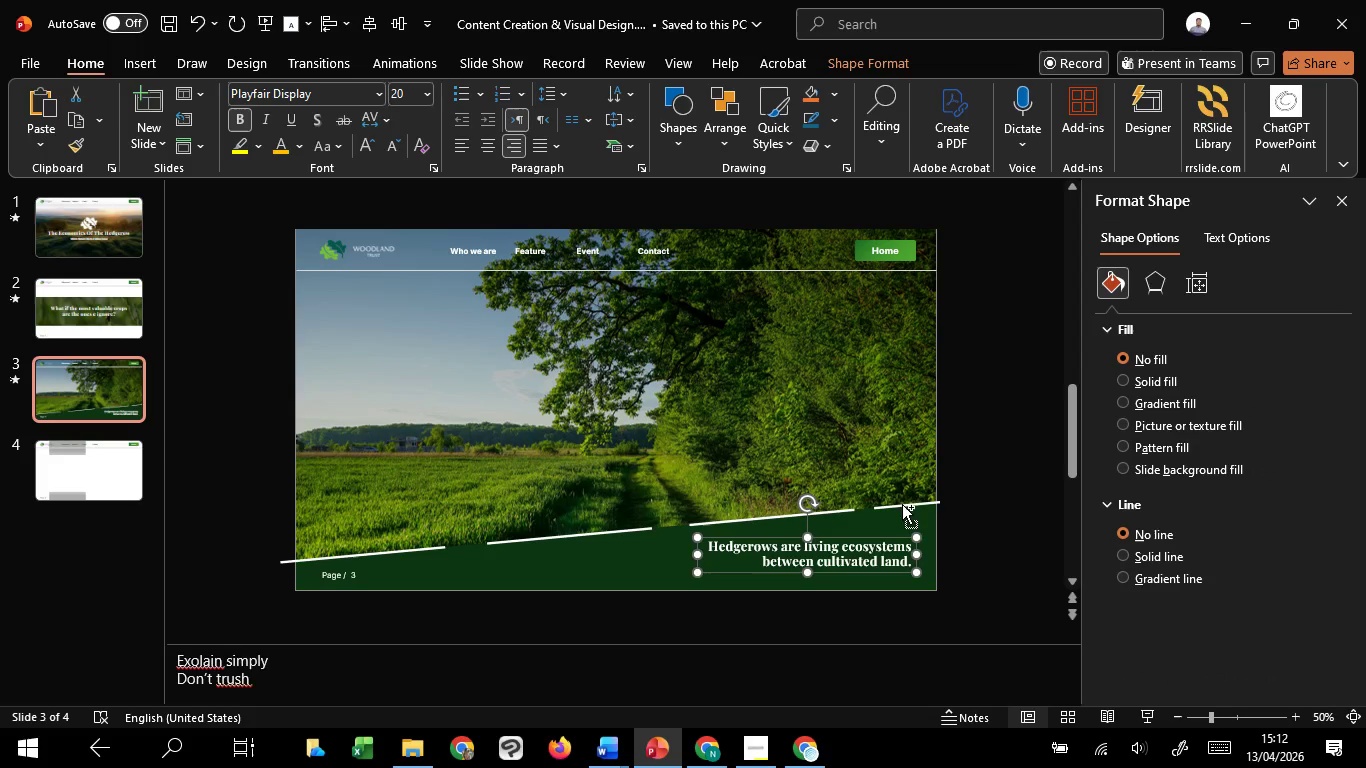 
key(Control+C)
 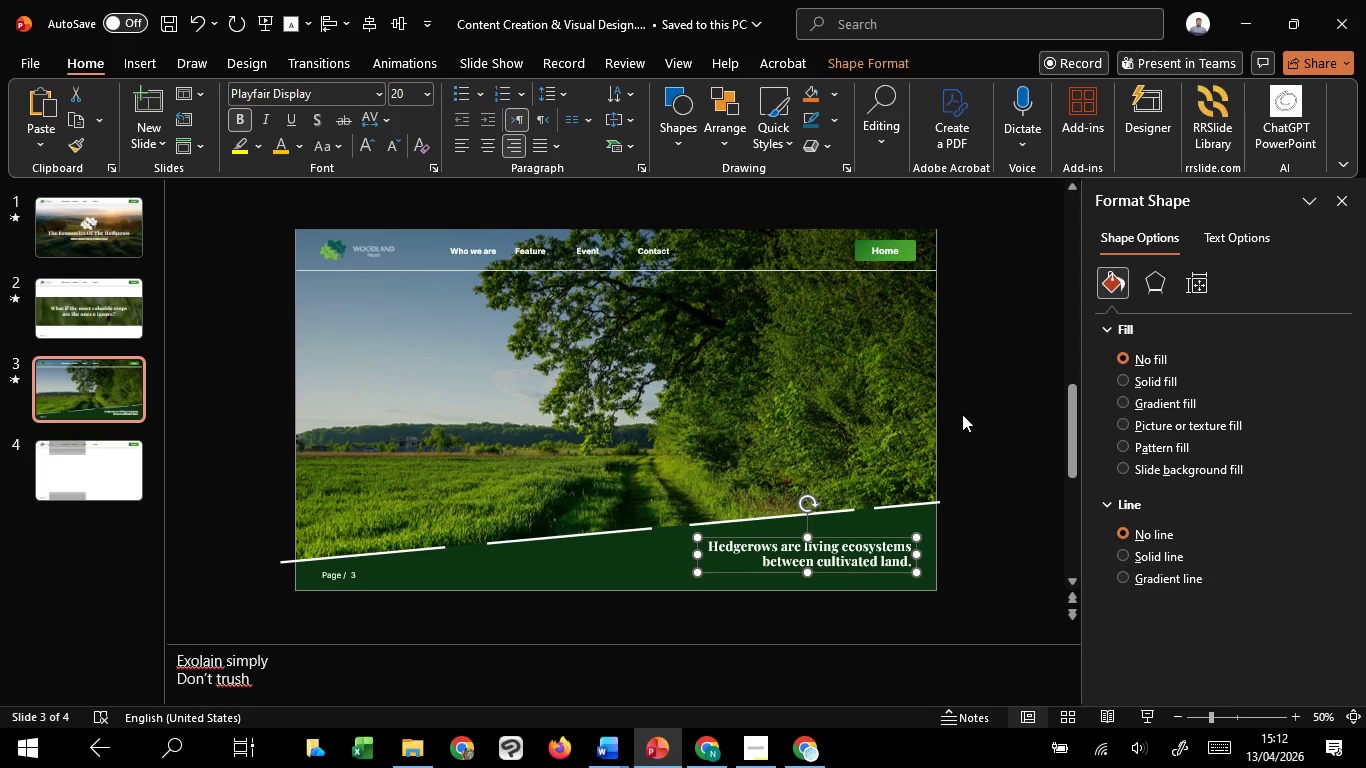 
left_click([962, 414])
 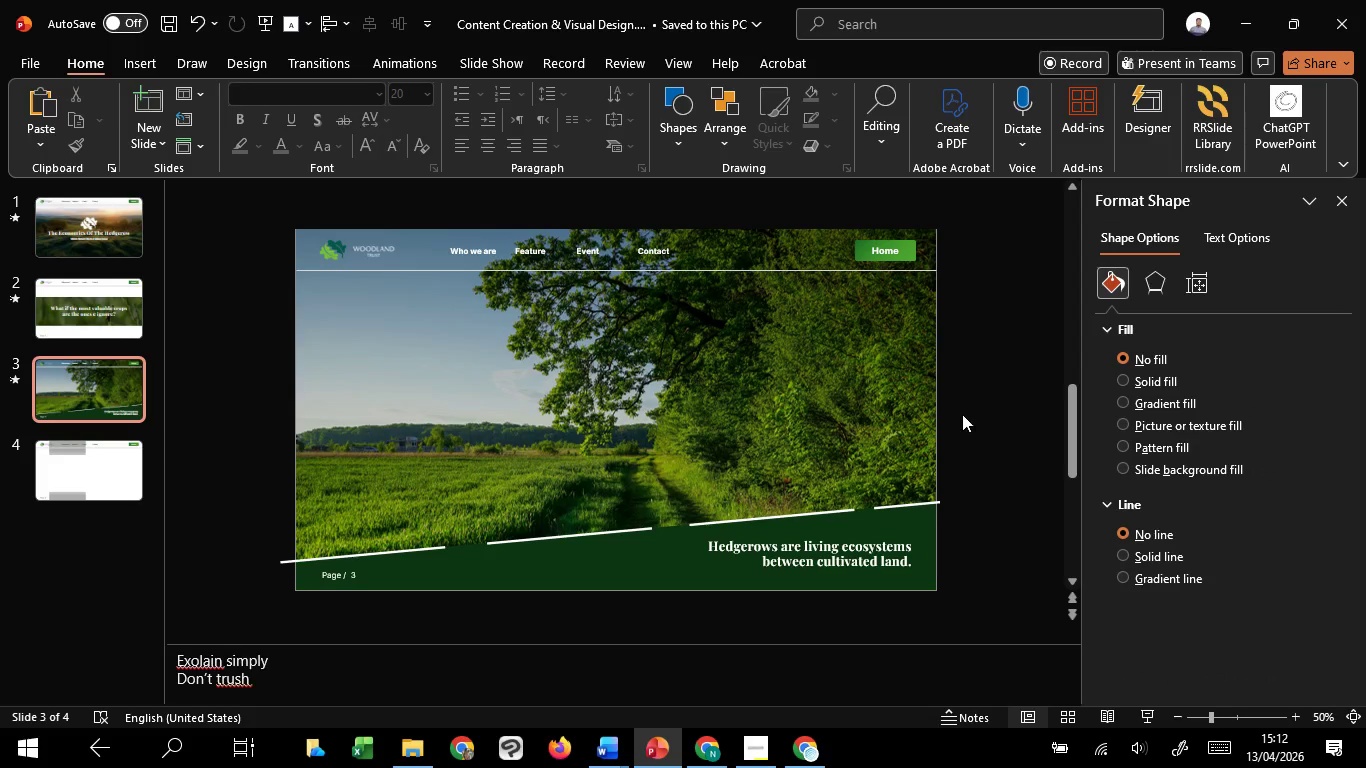 
scroll: coordinate [962, 414], scroll_direction: down, amount: 1.0
 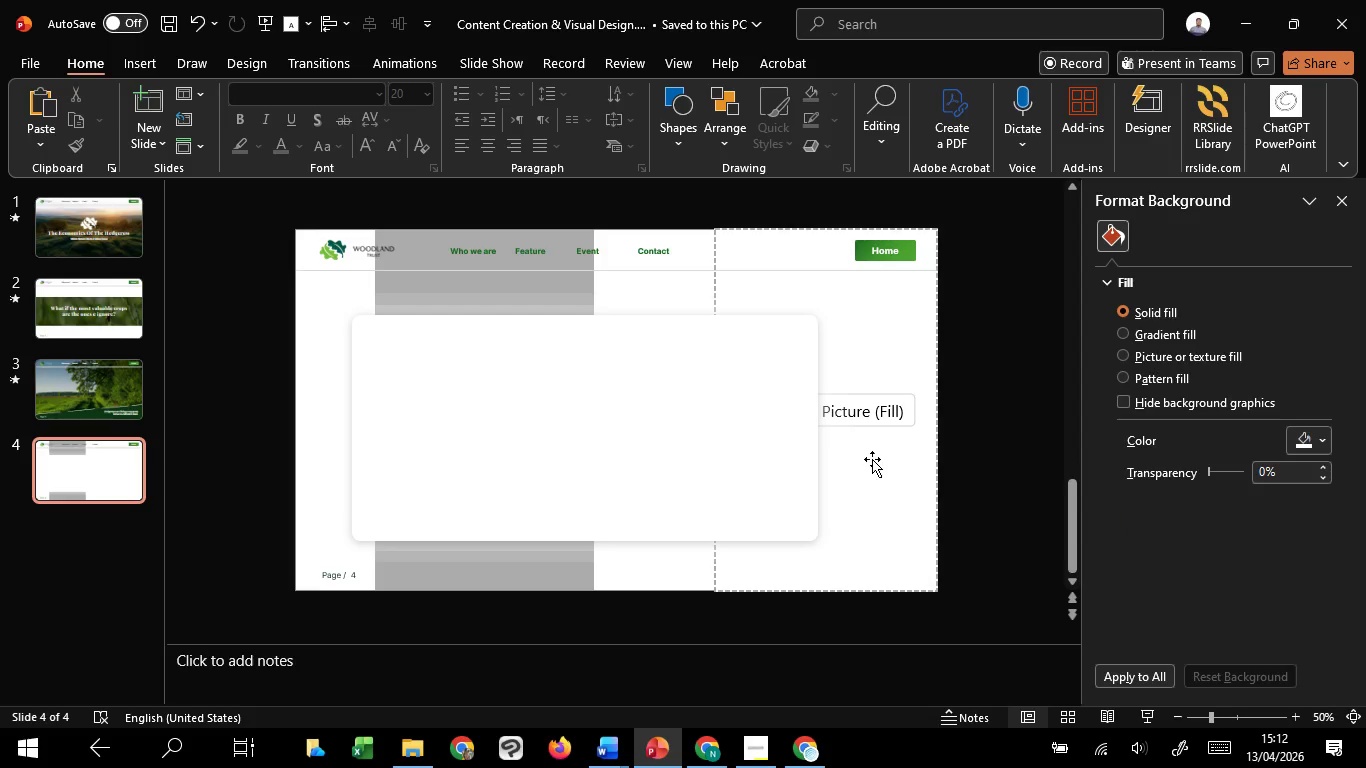 
key(Control+V)
 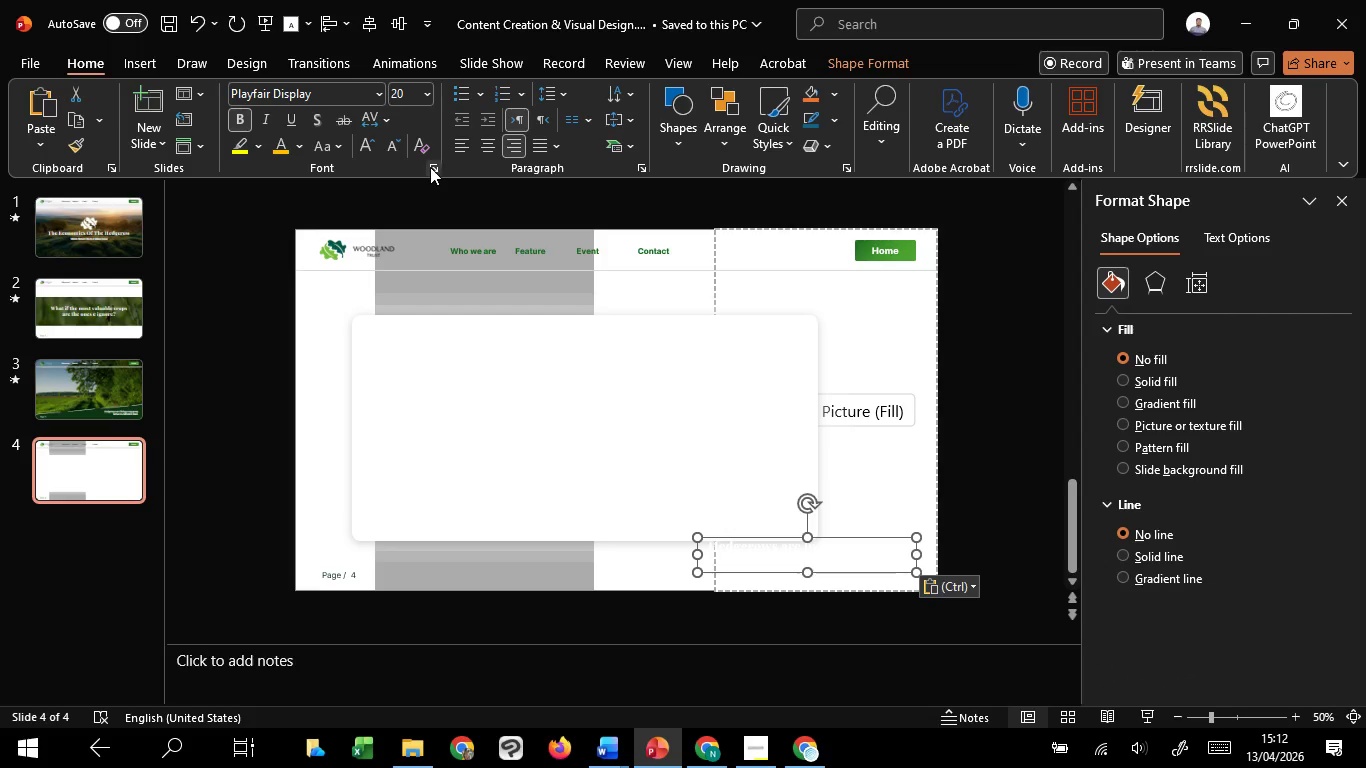 
left_click([460, 150])
 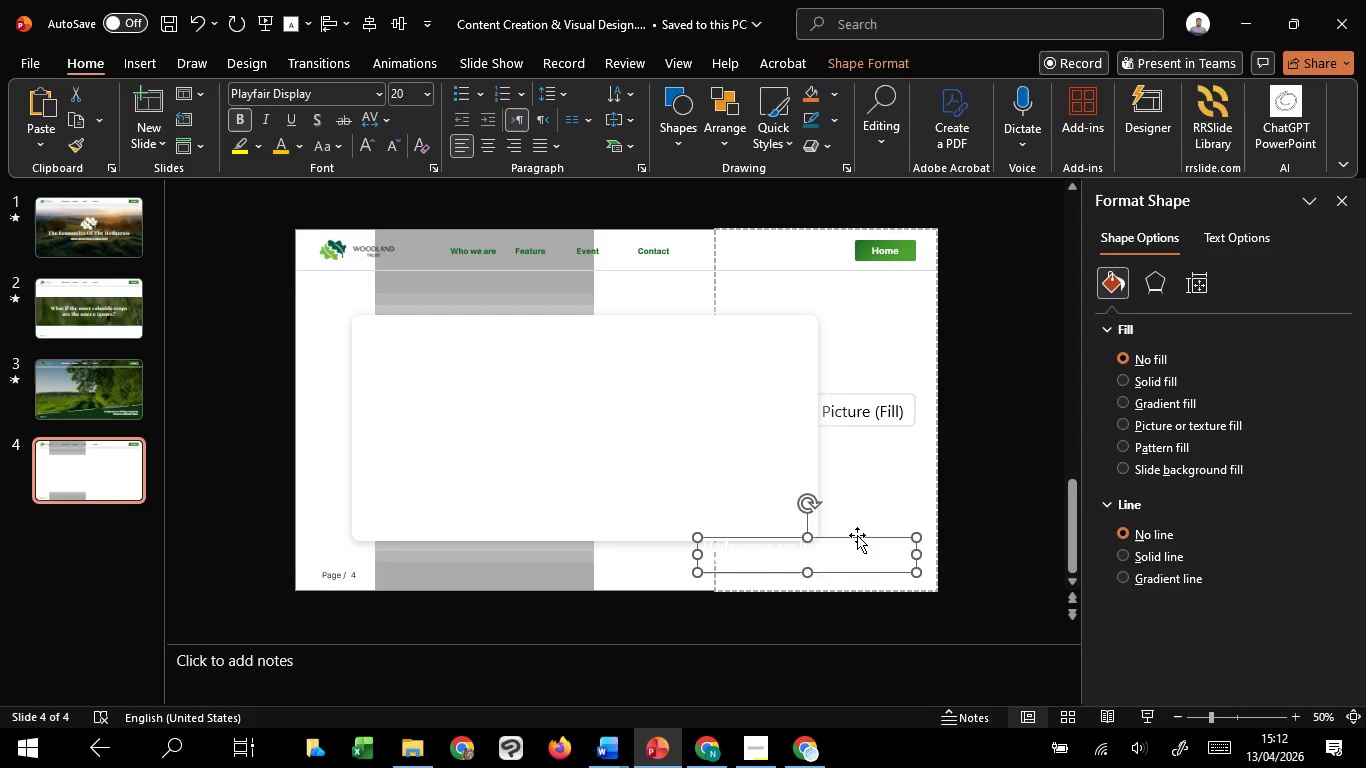 
left_click_drag(start_coordinate=[857, 535], to_coordinate=[586, 386])
 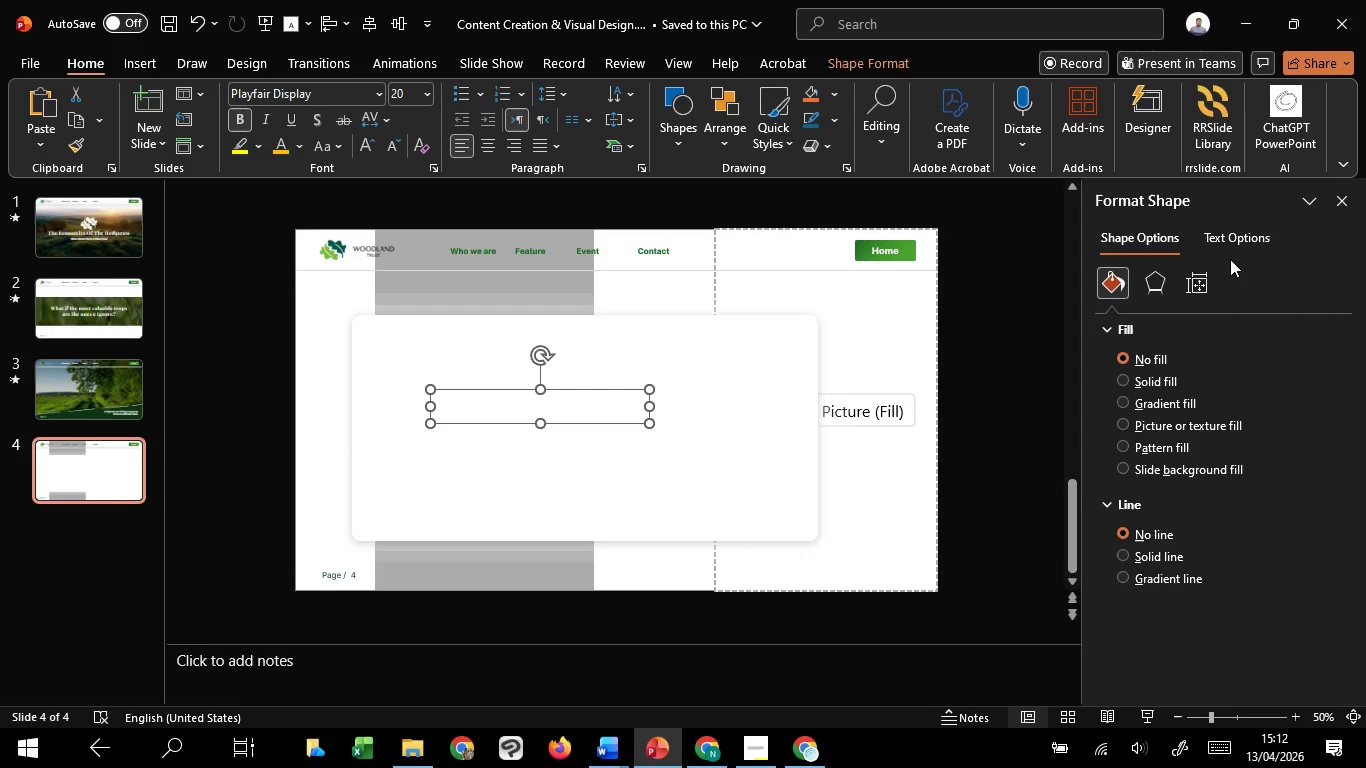 
left_click([1229, 244])
 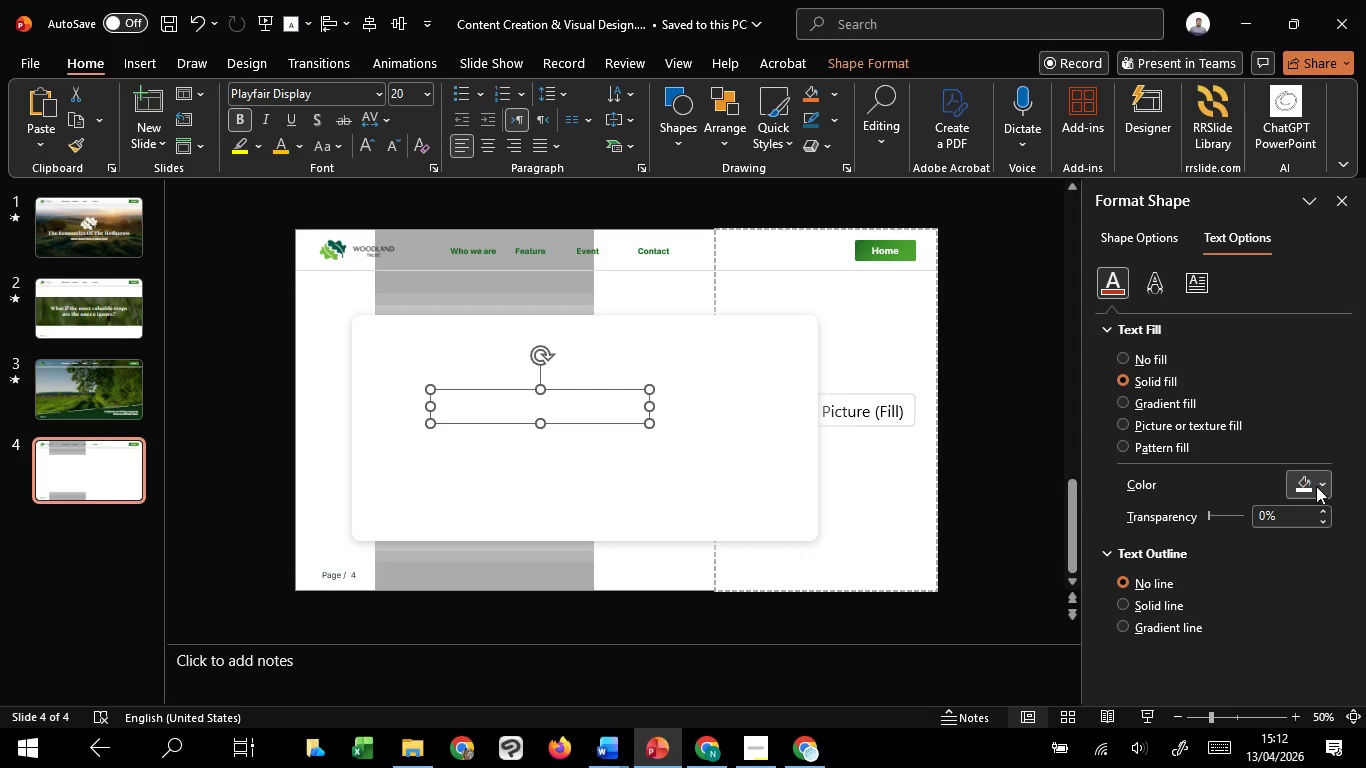 
left_click([1317, 490])
 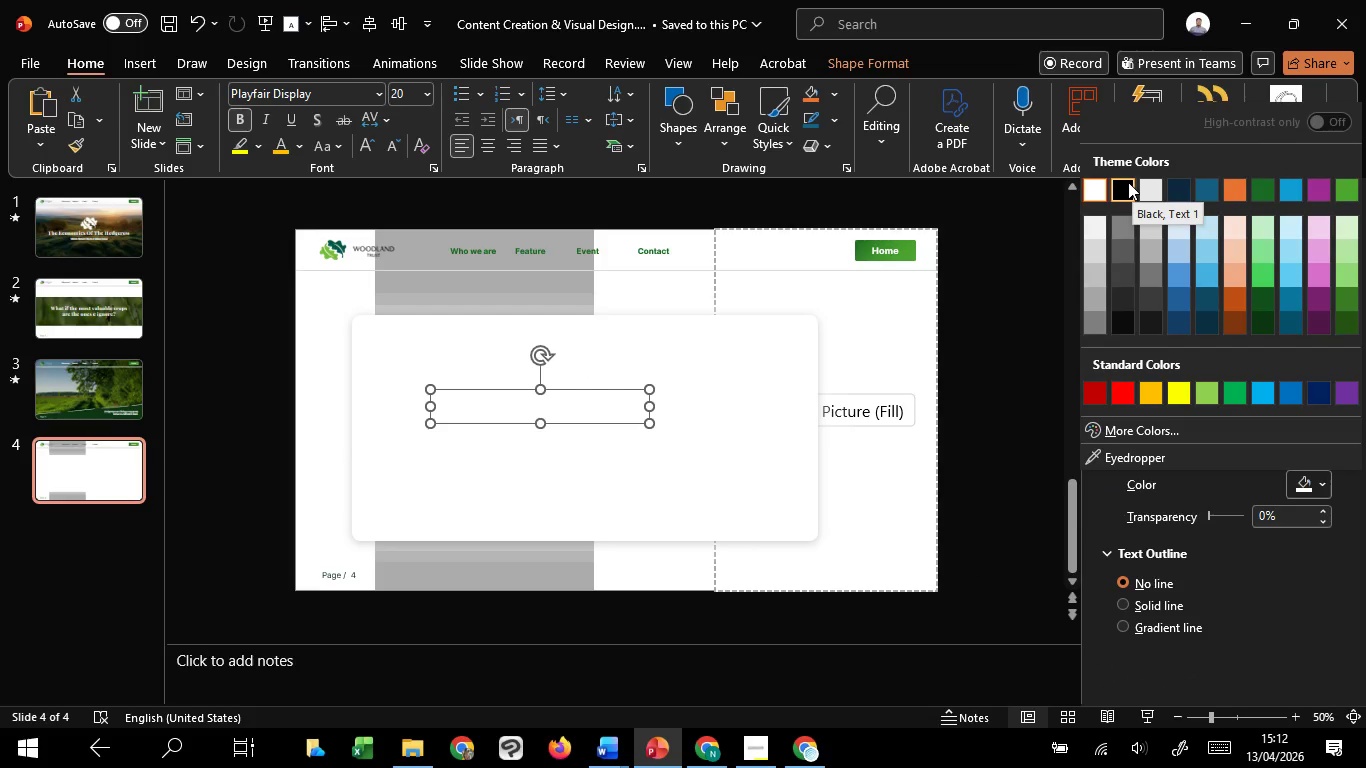 
left_click([1262, 184])
 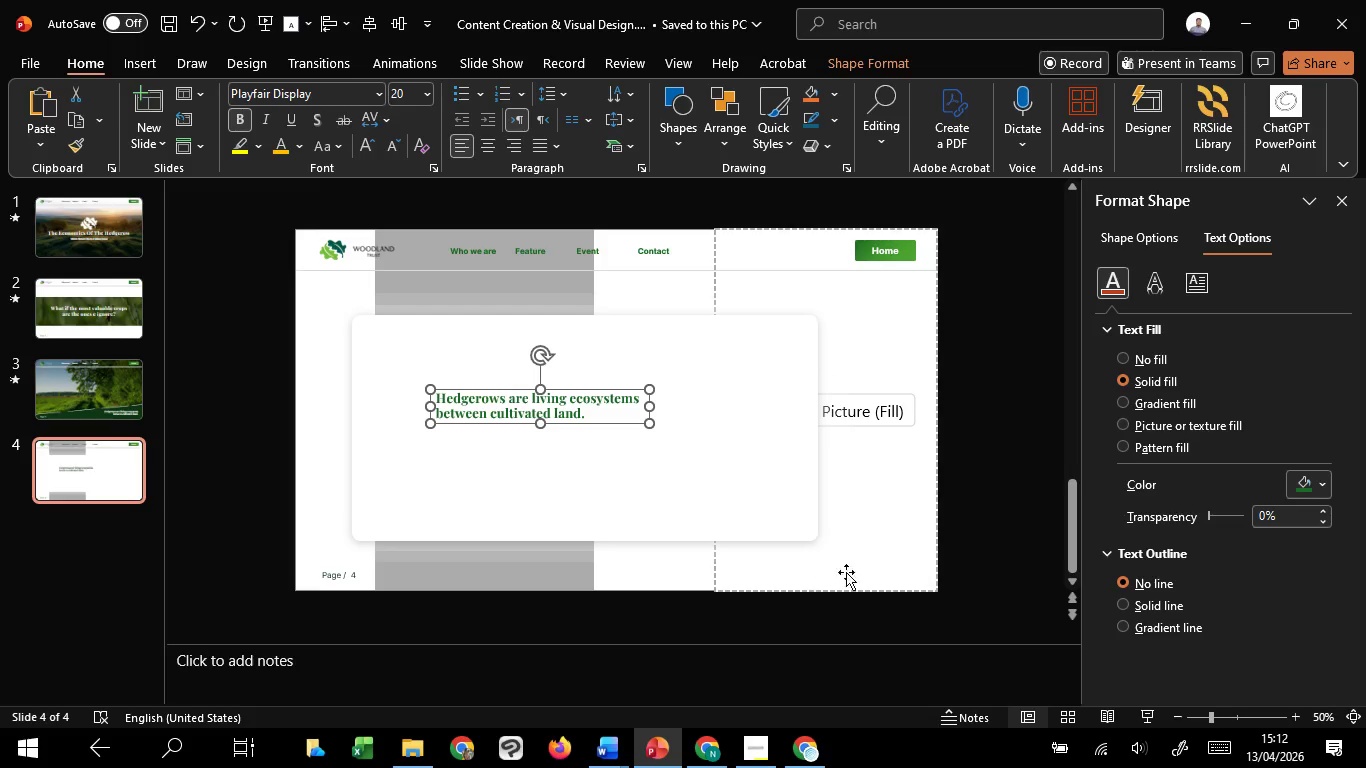 
left_click([1004, 510])
 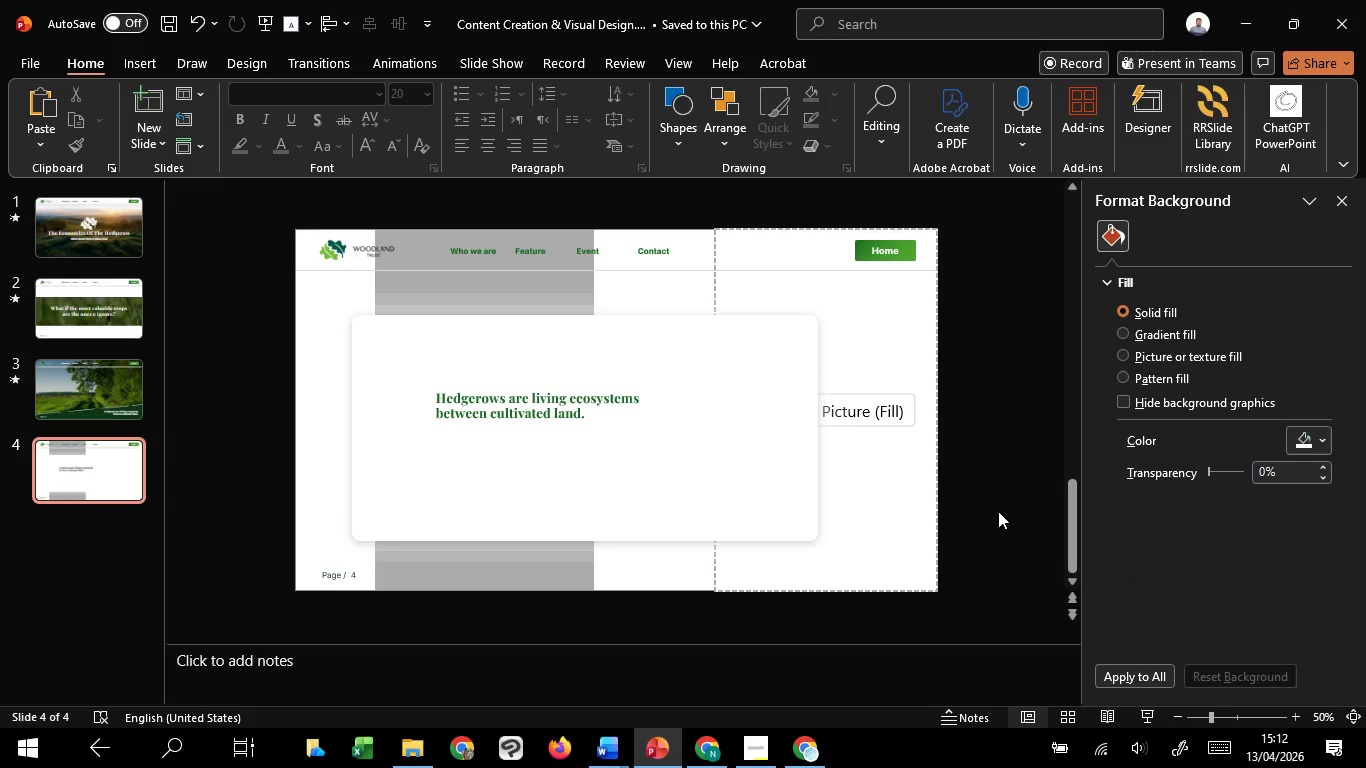 
wait(7.62)
 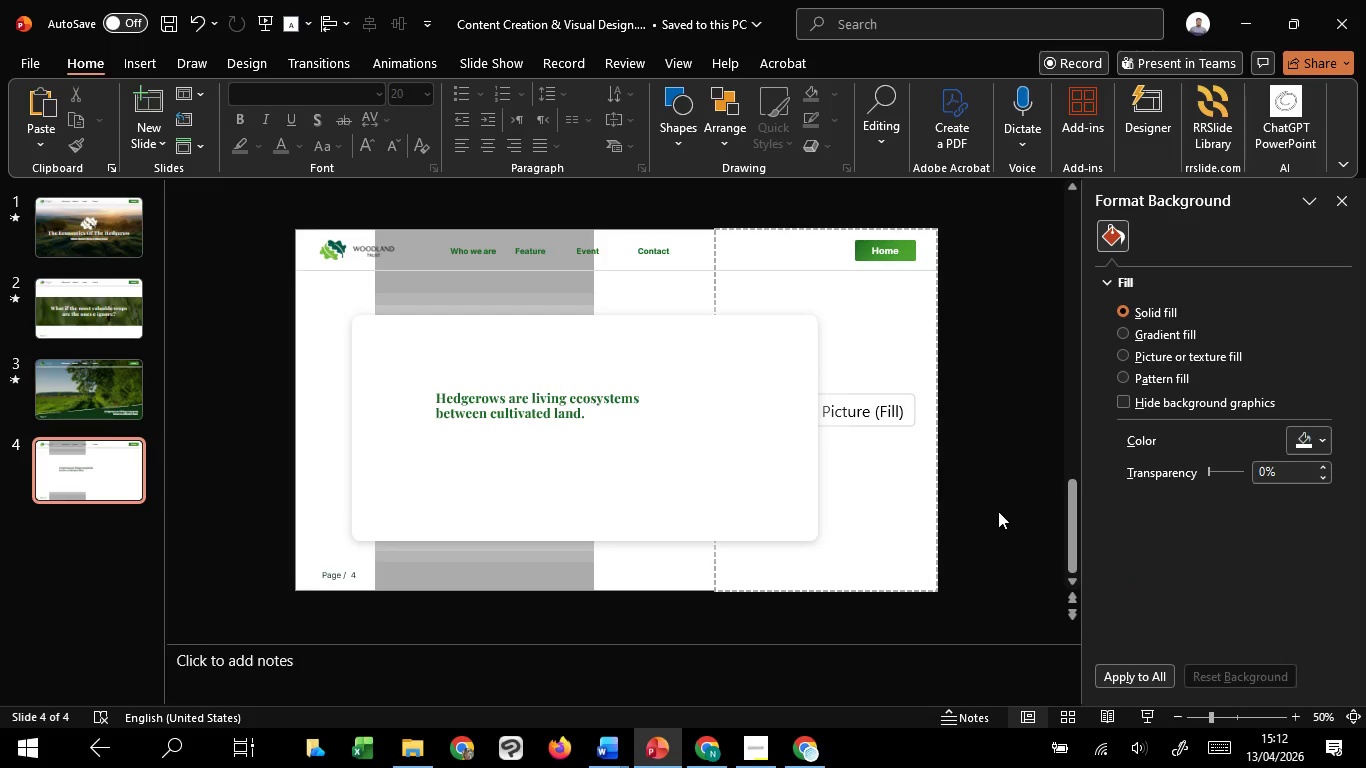 
left_click([530, 398])
 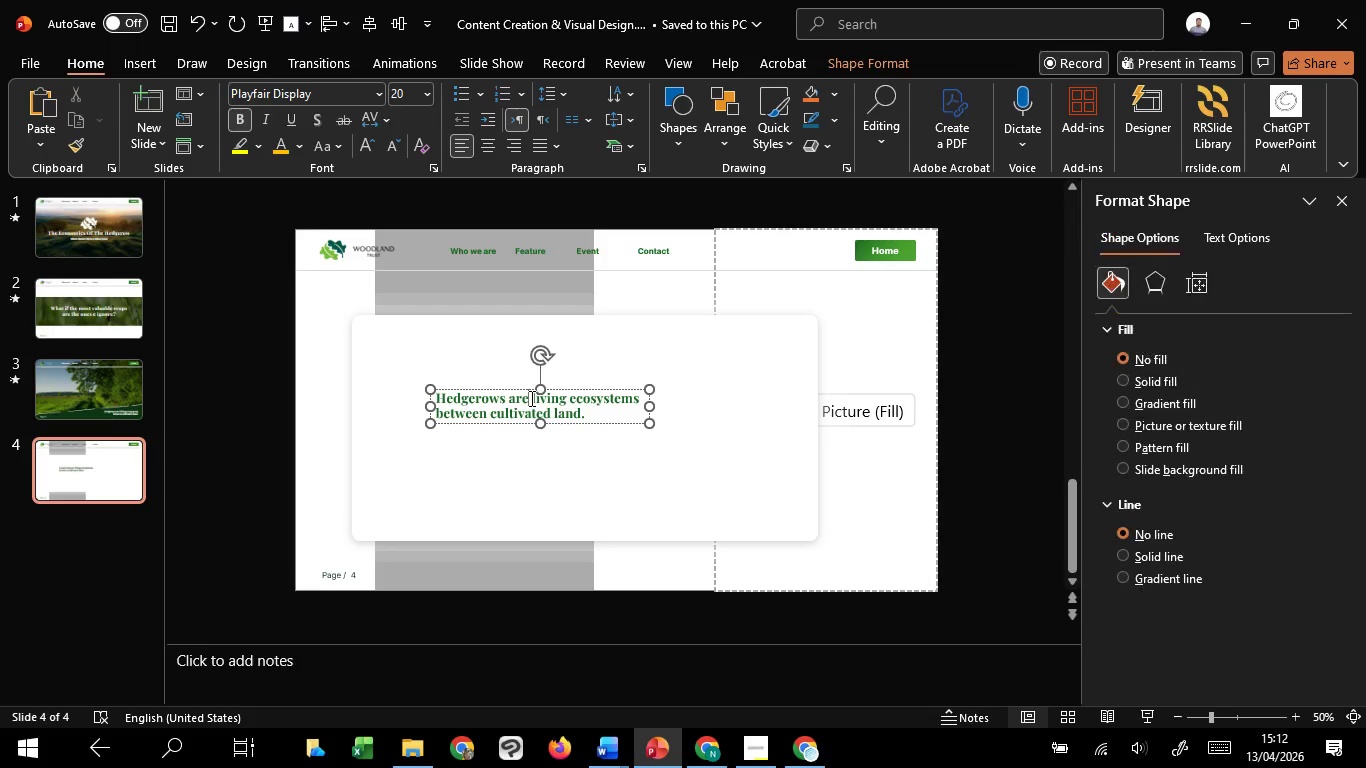 
hold_key(key=ControlLeft, duration=0.77)
scroll: coordinate [530, 398], scroll_direction: up, amount: 5.0
 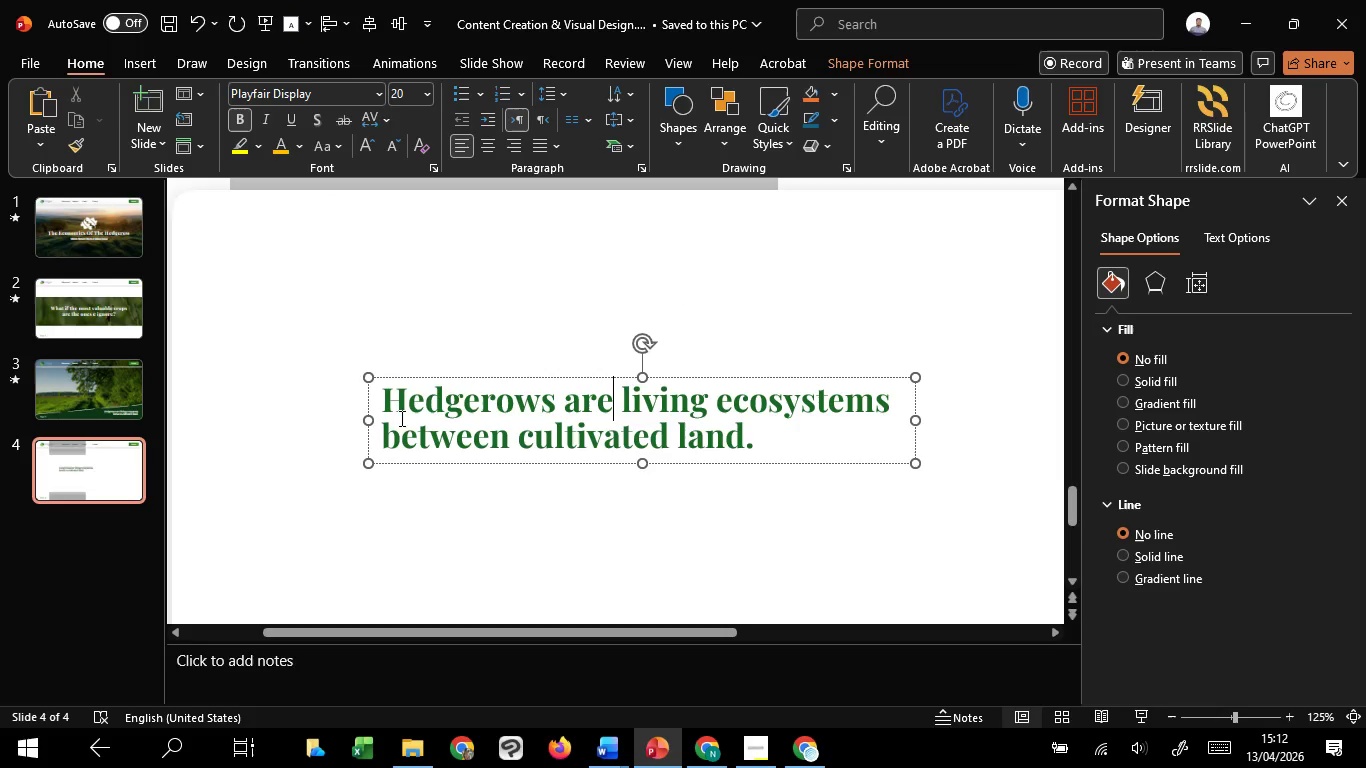 
left_click_drag(start_coordinate=[388, 407], to_coordinate=[828, 464])
 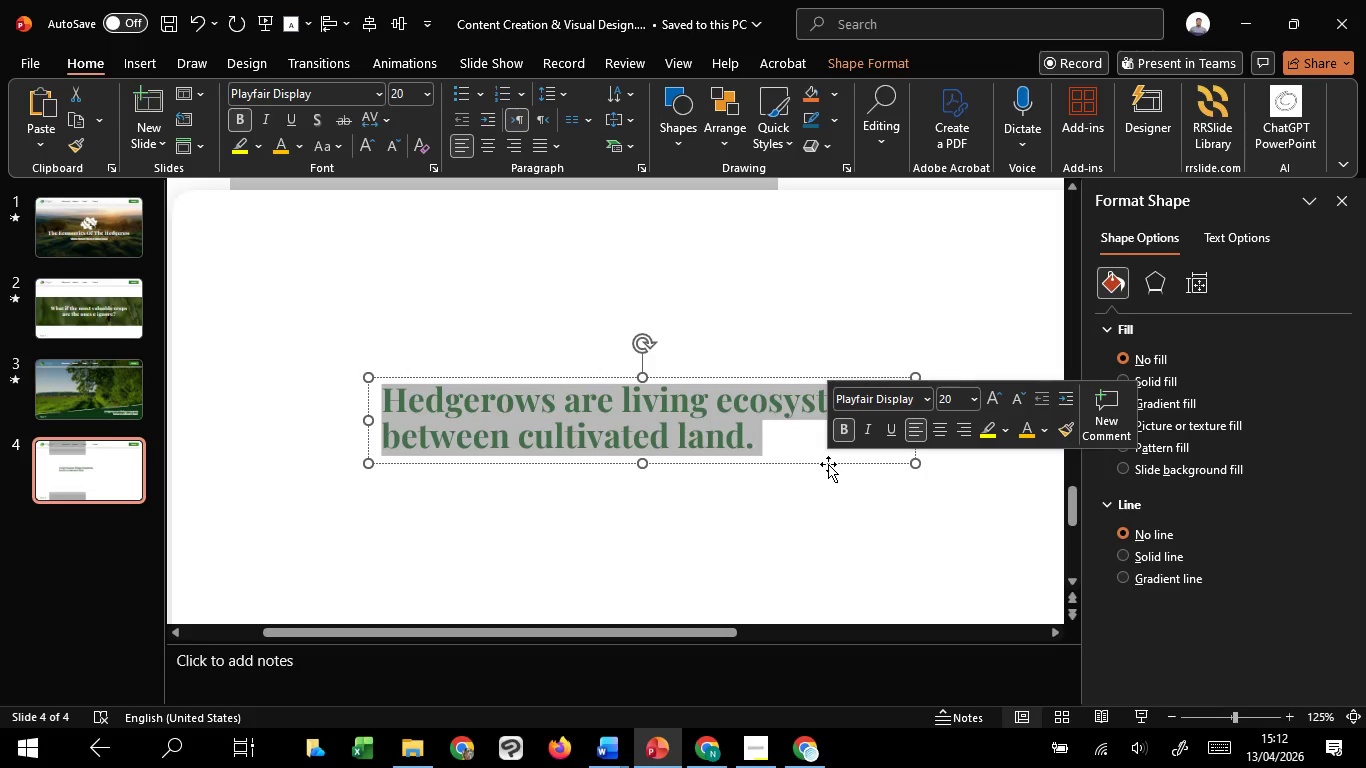 
type(modern farming removesm)
key(Backspace)
type( what doesn't scao)
key(Backspace)
type(le)
 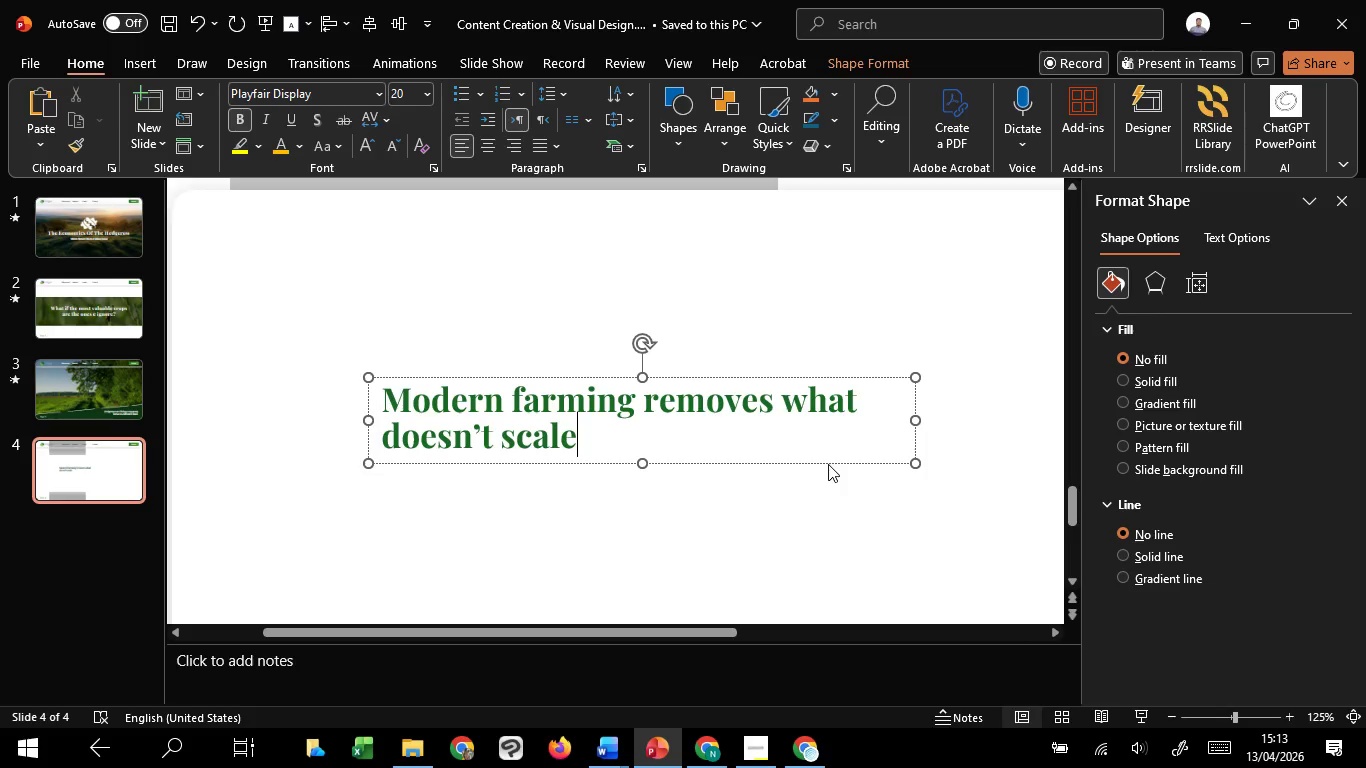 
key(Control+A)
 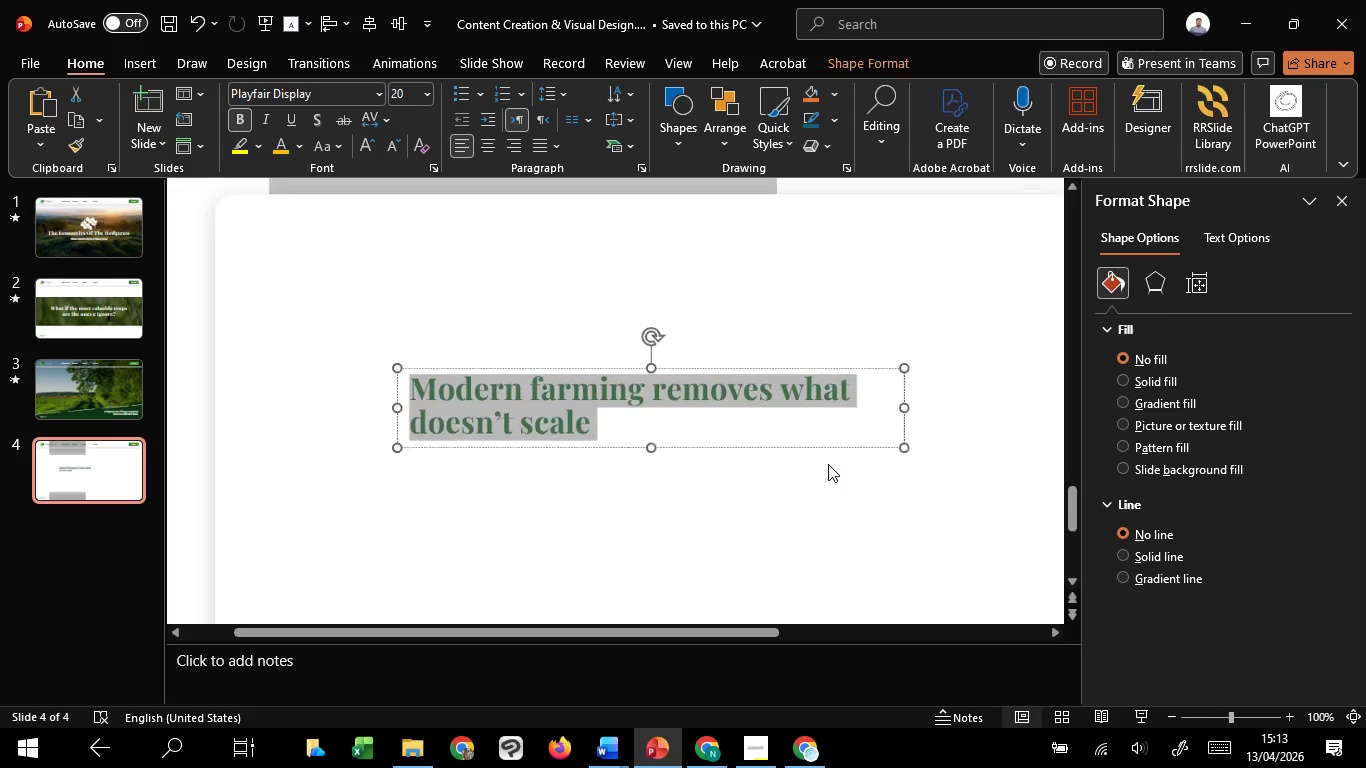 
scroll: coordinate [828, 464], scroll_direction: down, amount: 5.0
 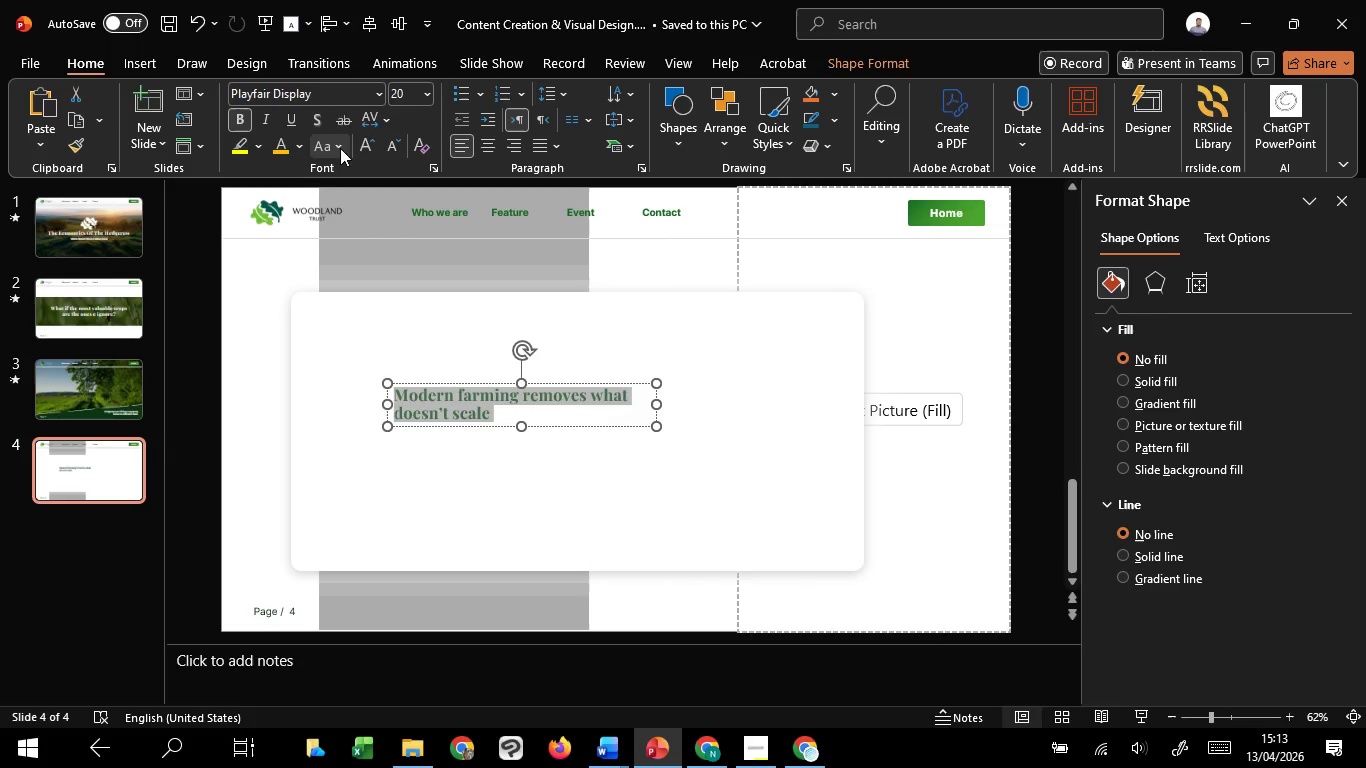 
left_click([365, 148])
 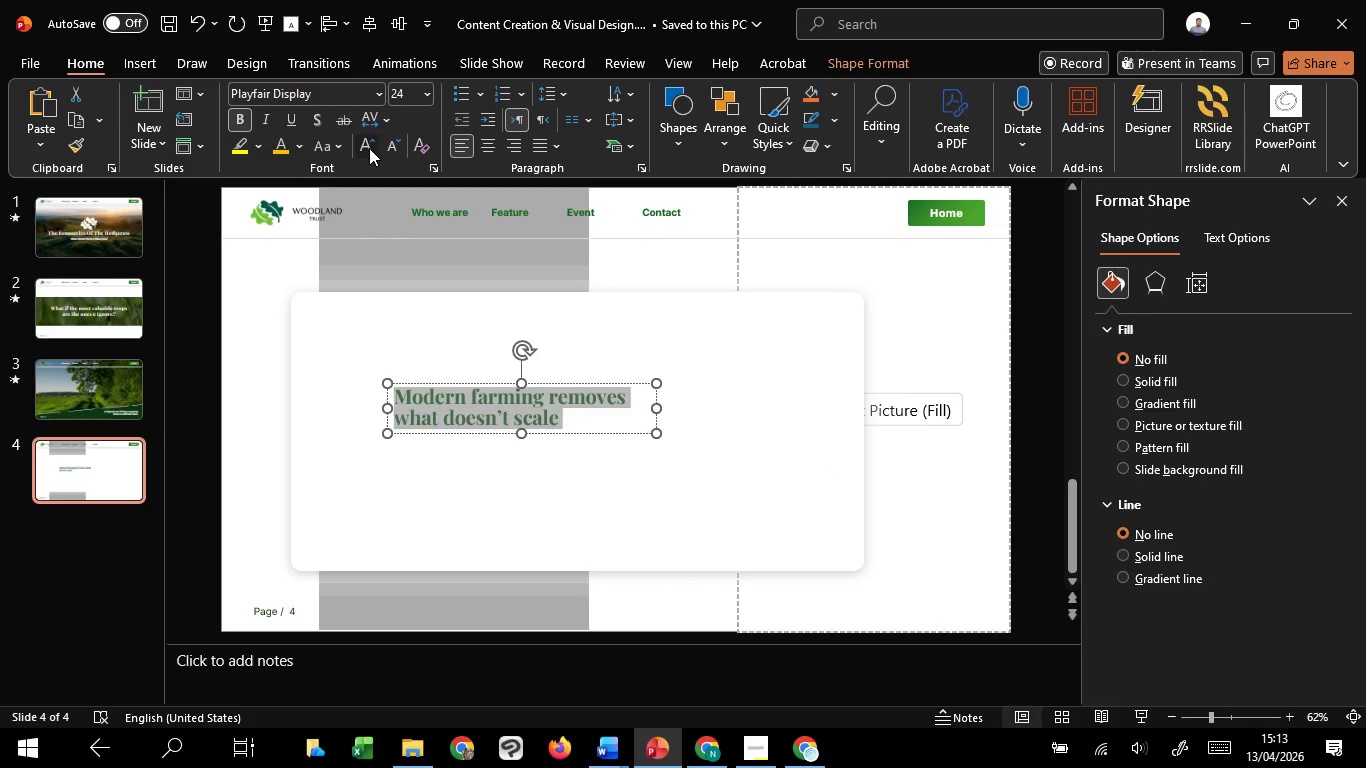 
triple_click([369, 148])
 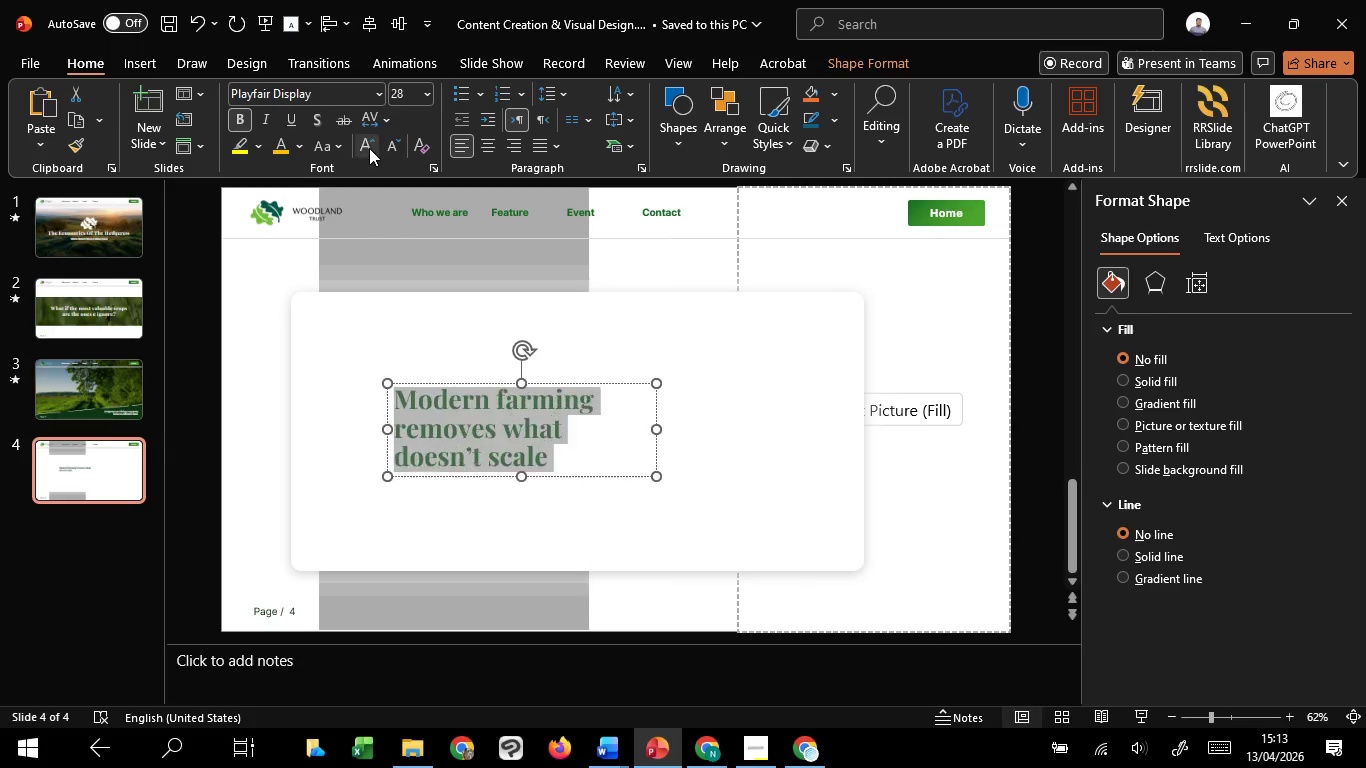 
triple_click([369, 148])
 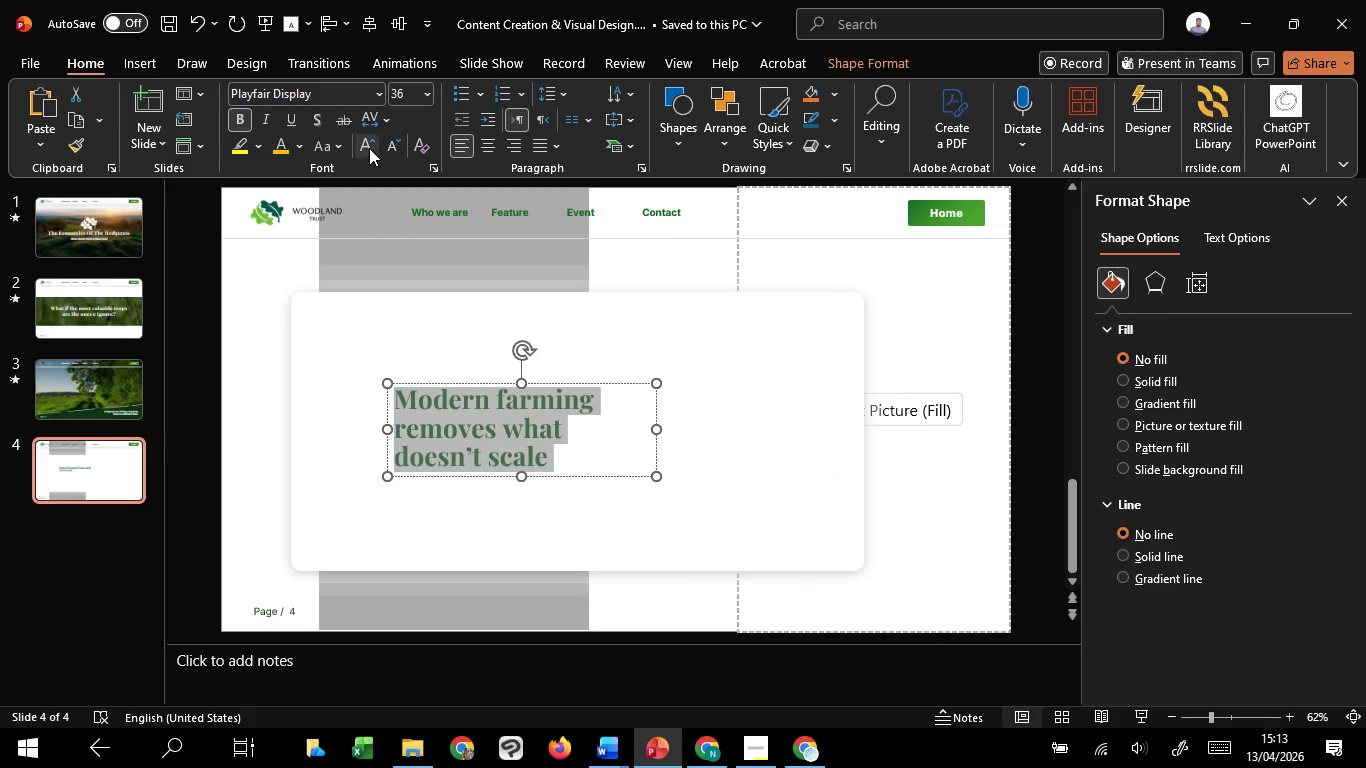 
triple_click([369, 148])
 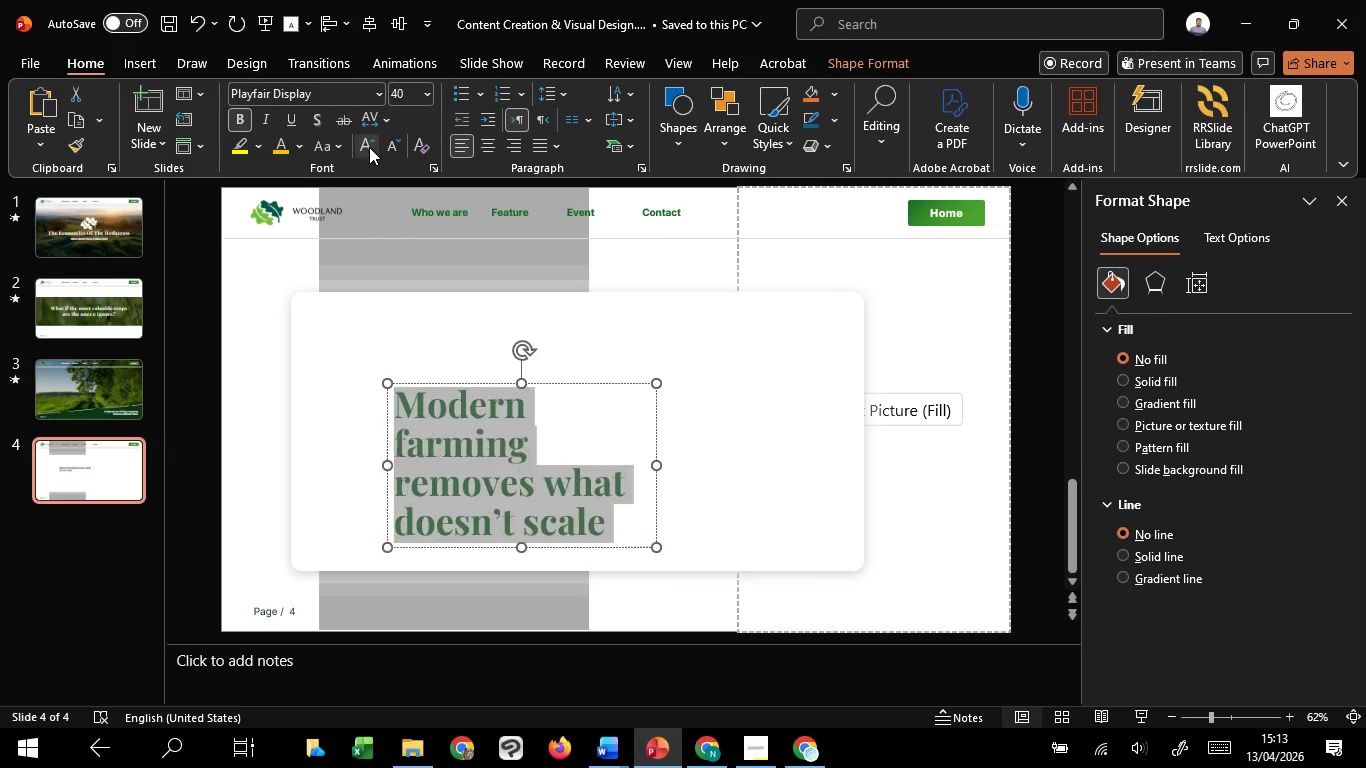 
triple_click([369, 147])
 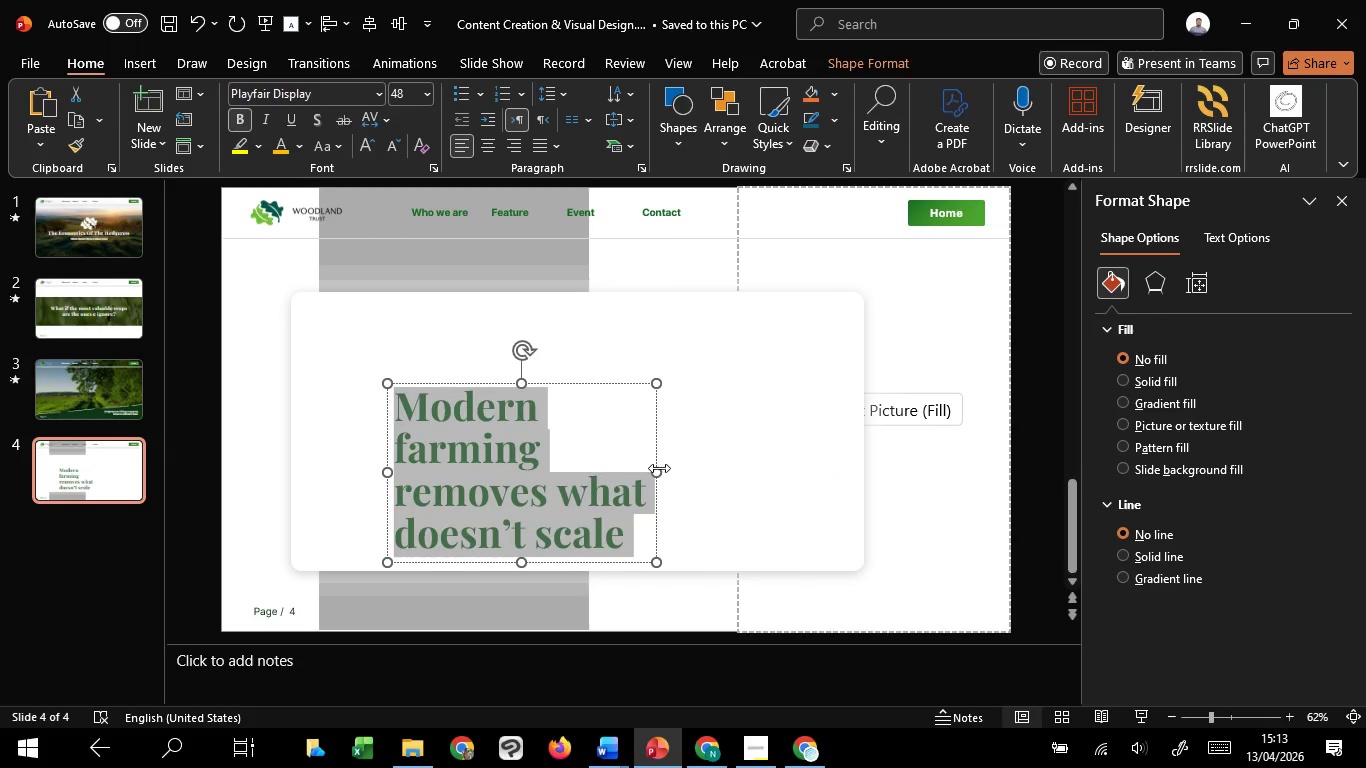 
left_click_drag(start_coordinate=[659, 468], to_coordinate=[865, 493])
 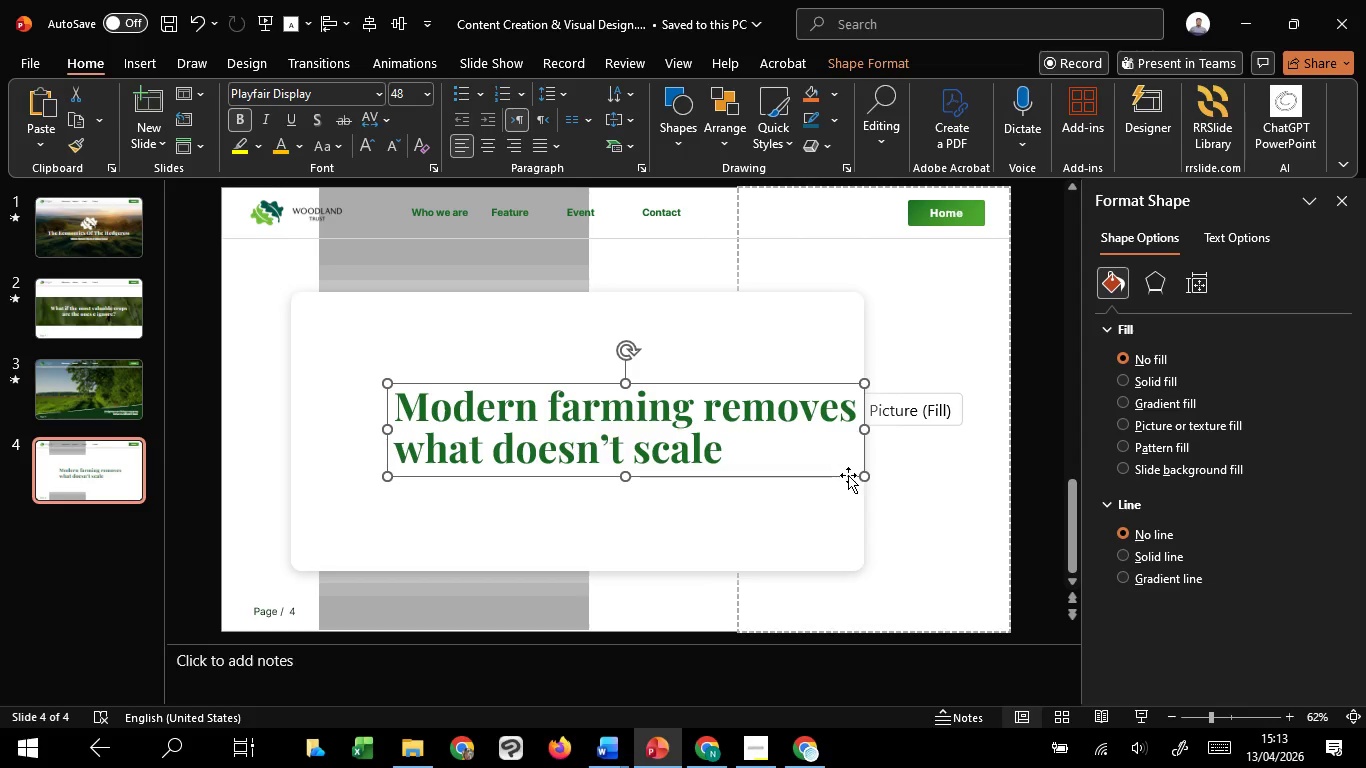 
left_click_drag(start_coordinate=[848, 475], to_coordinate=[787, 476])
 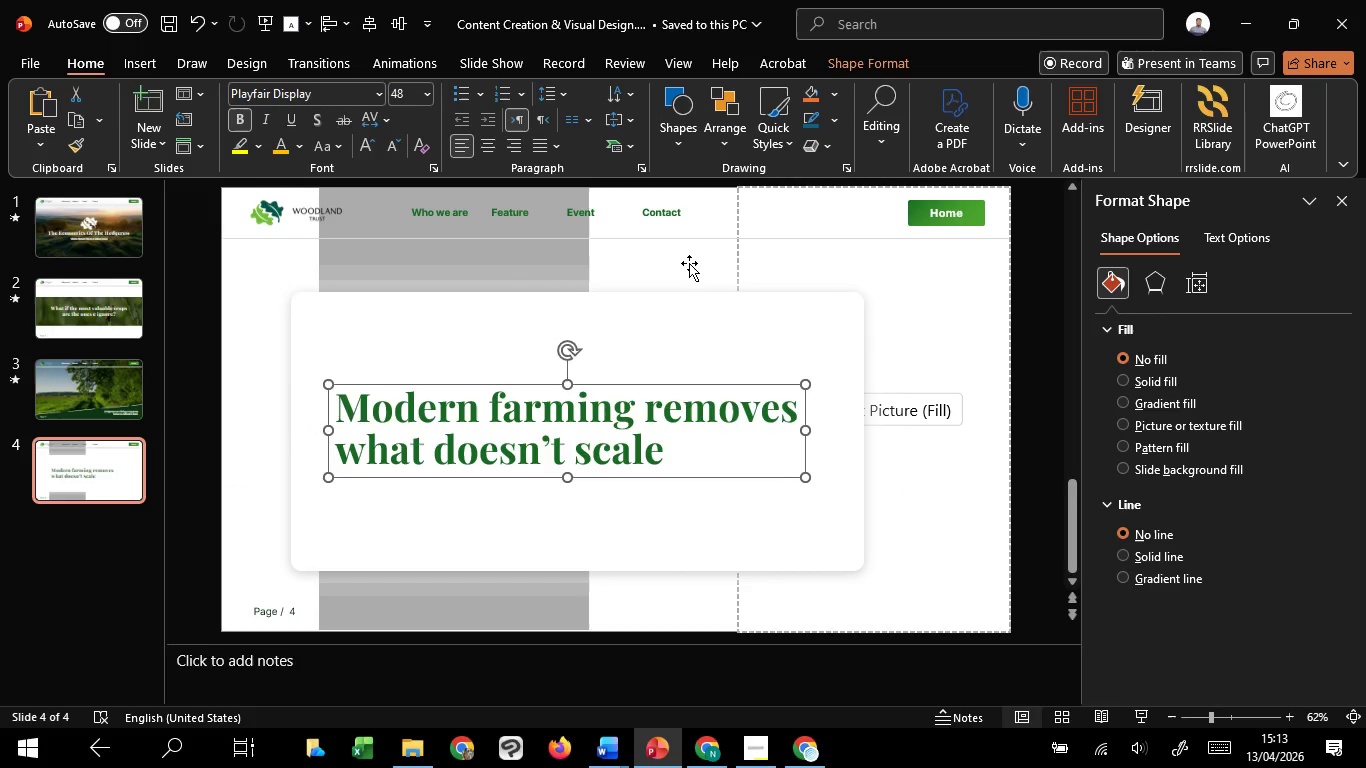 
left_click([689, 263])
 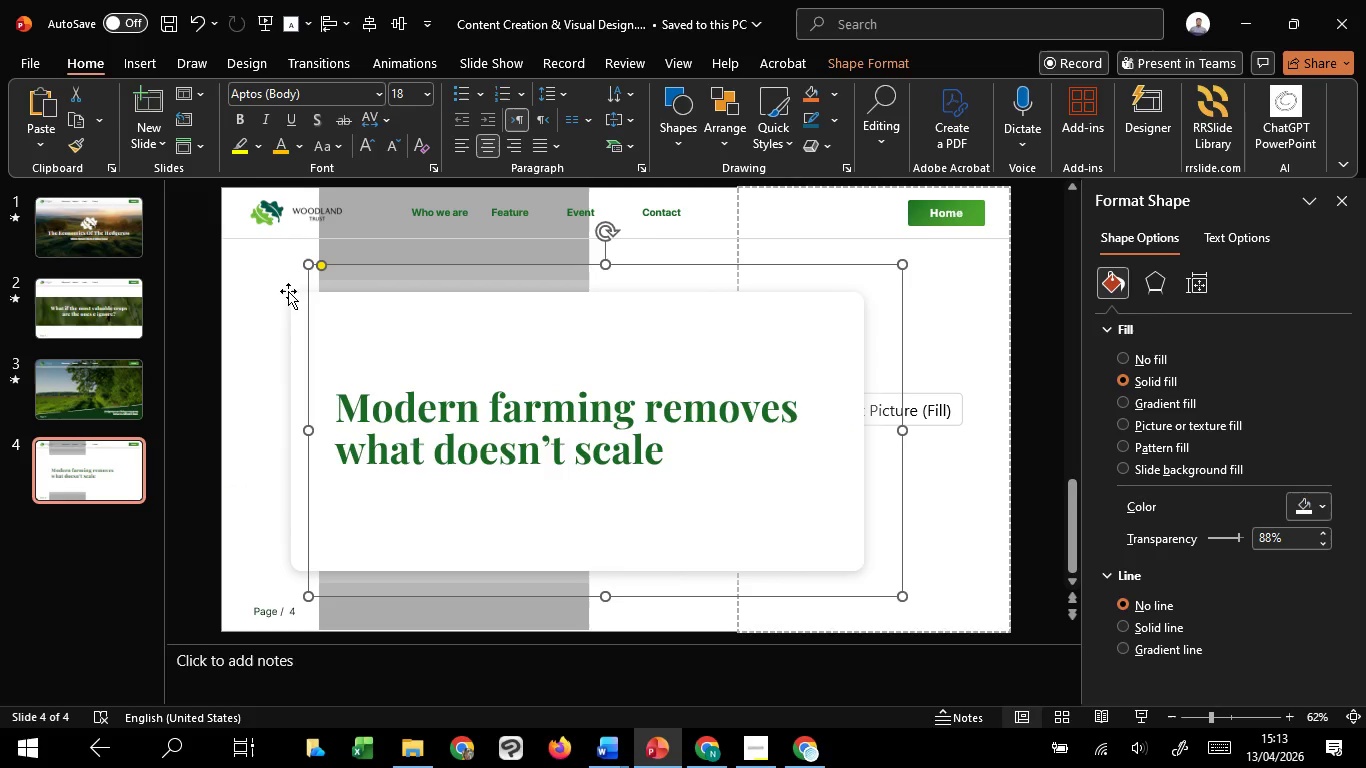 
left_click([239, 266])
 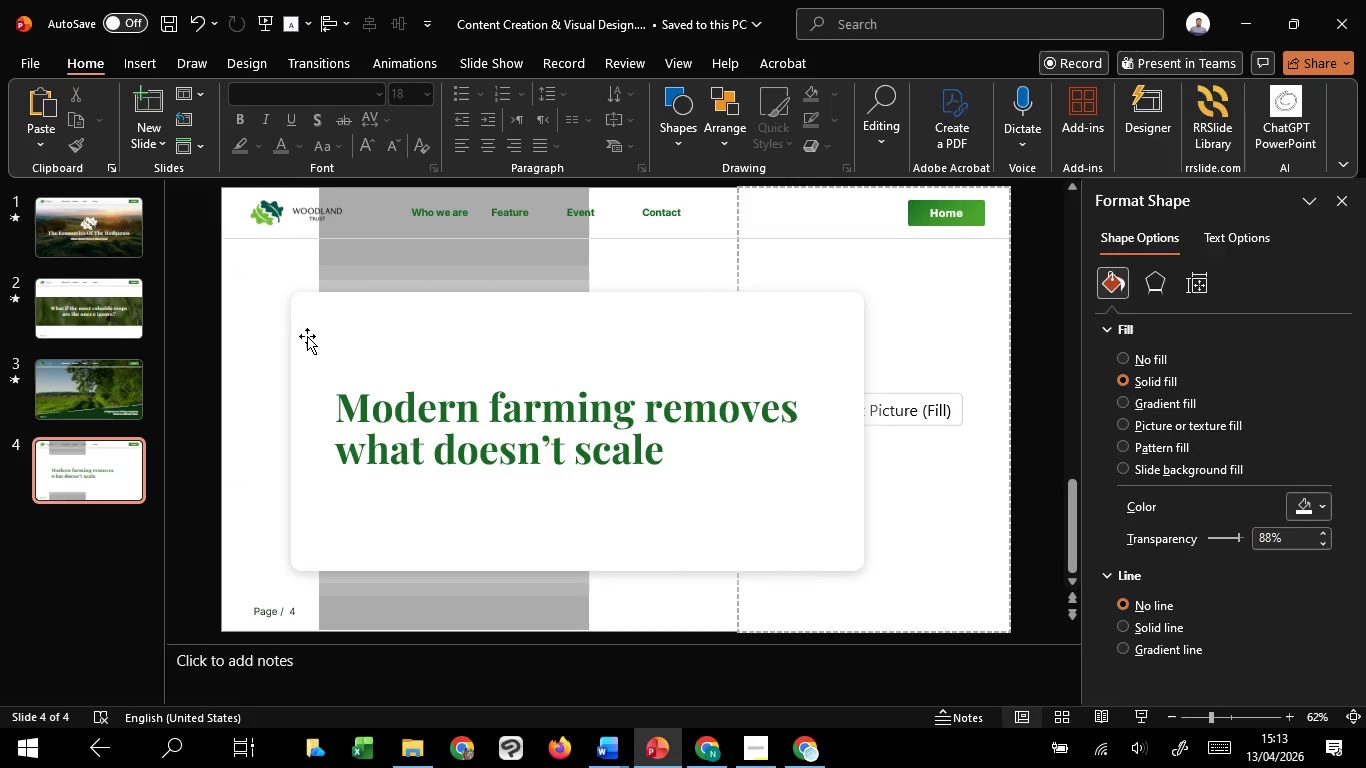 
scroll: coordinate [307, 336], scroll_direction: up, amount: 1.0
 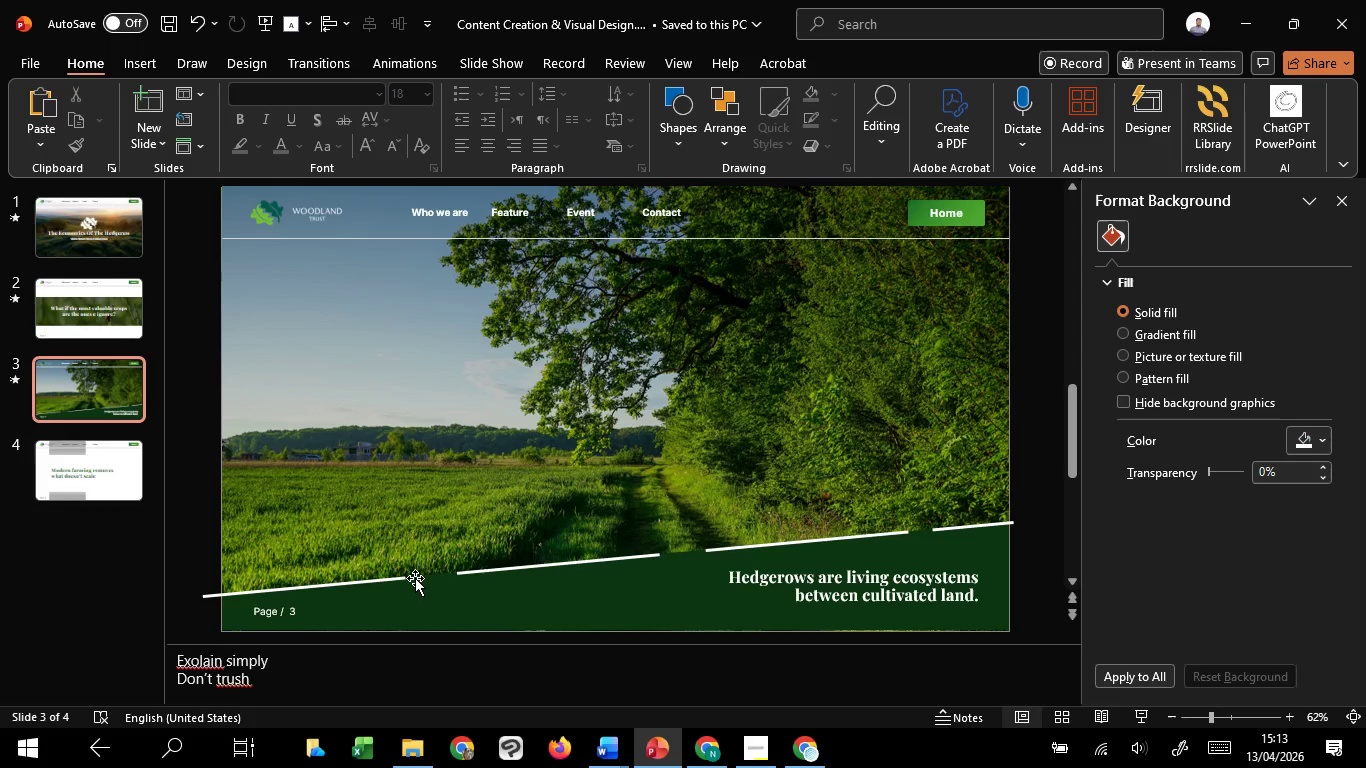 
left_click([398, 578])
 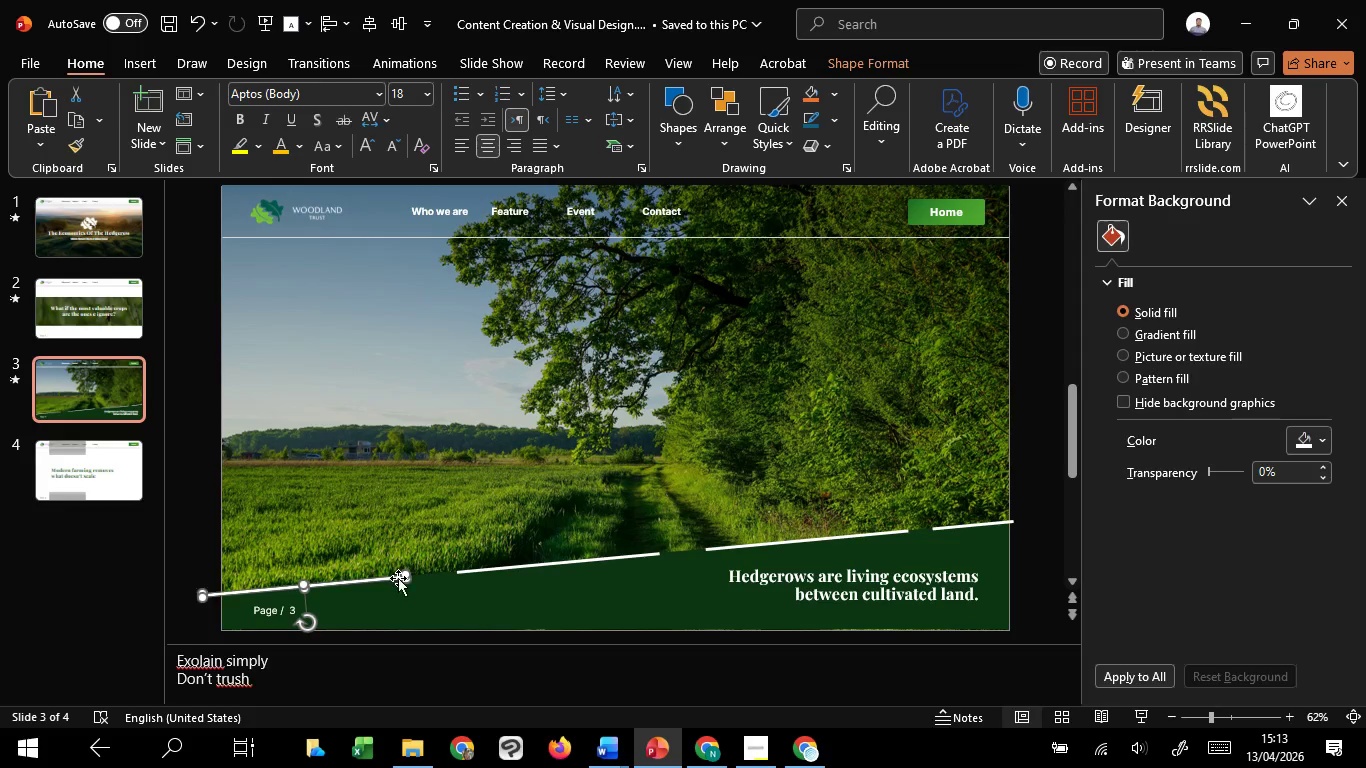 
key(Control+C)
 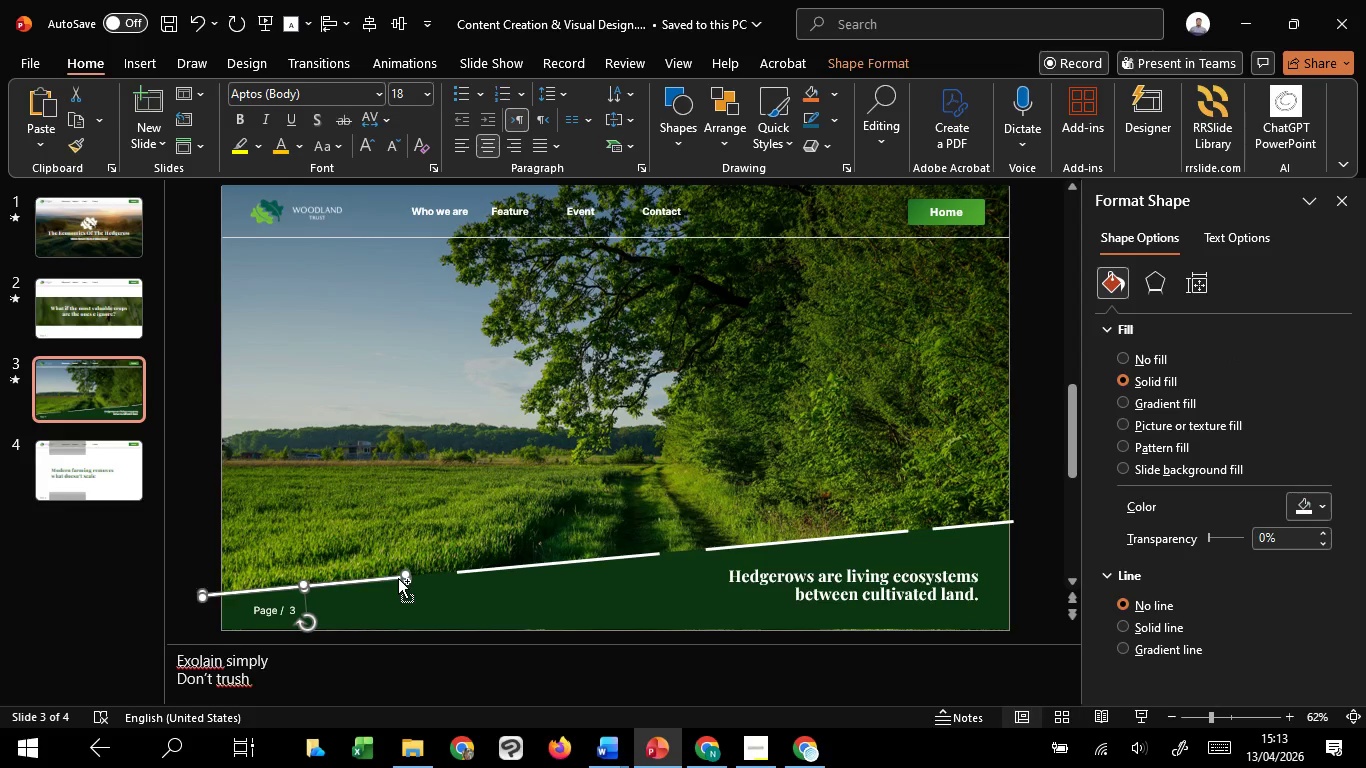 
key(Control+C)
 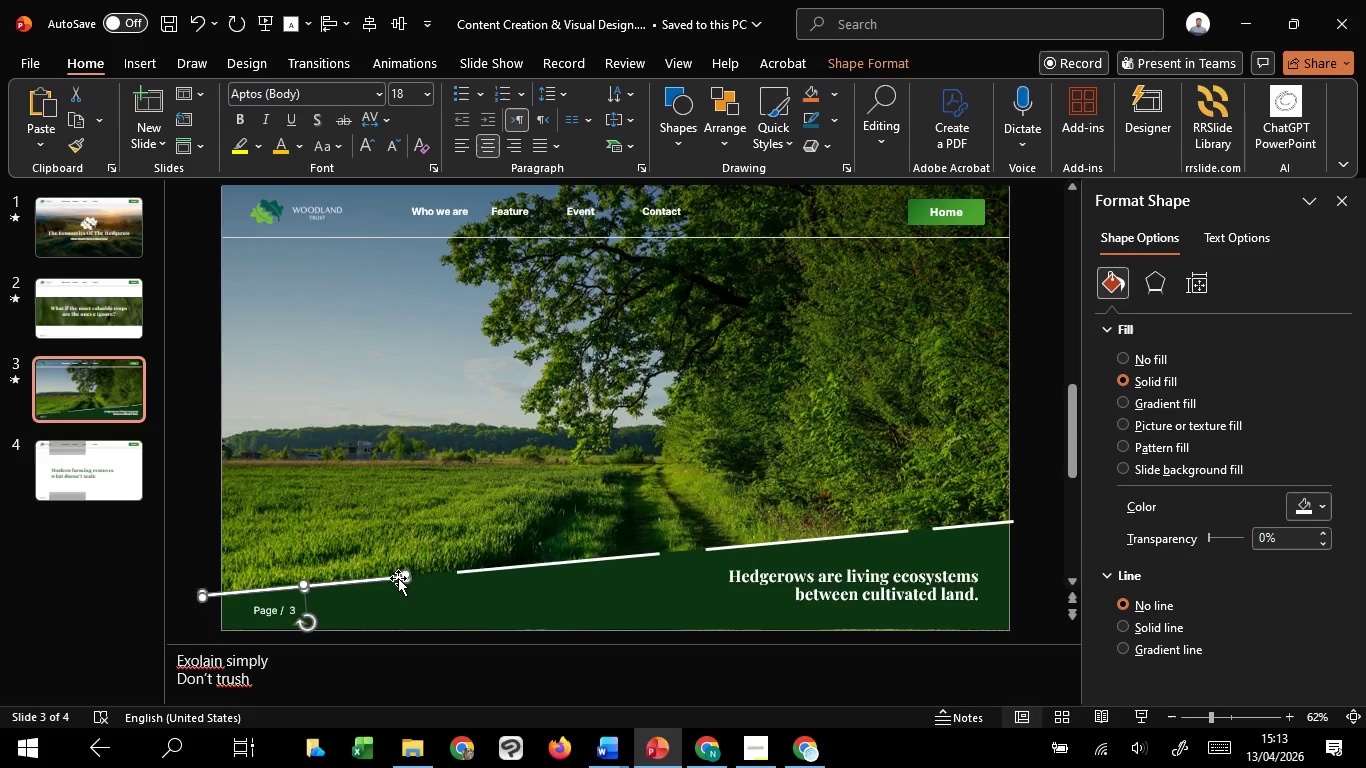 
hold_key(key=ControlLeft, duration=1.02)
 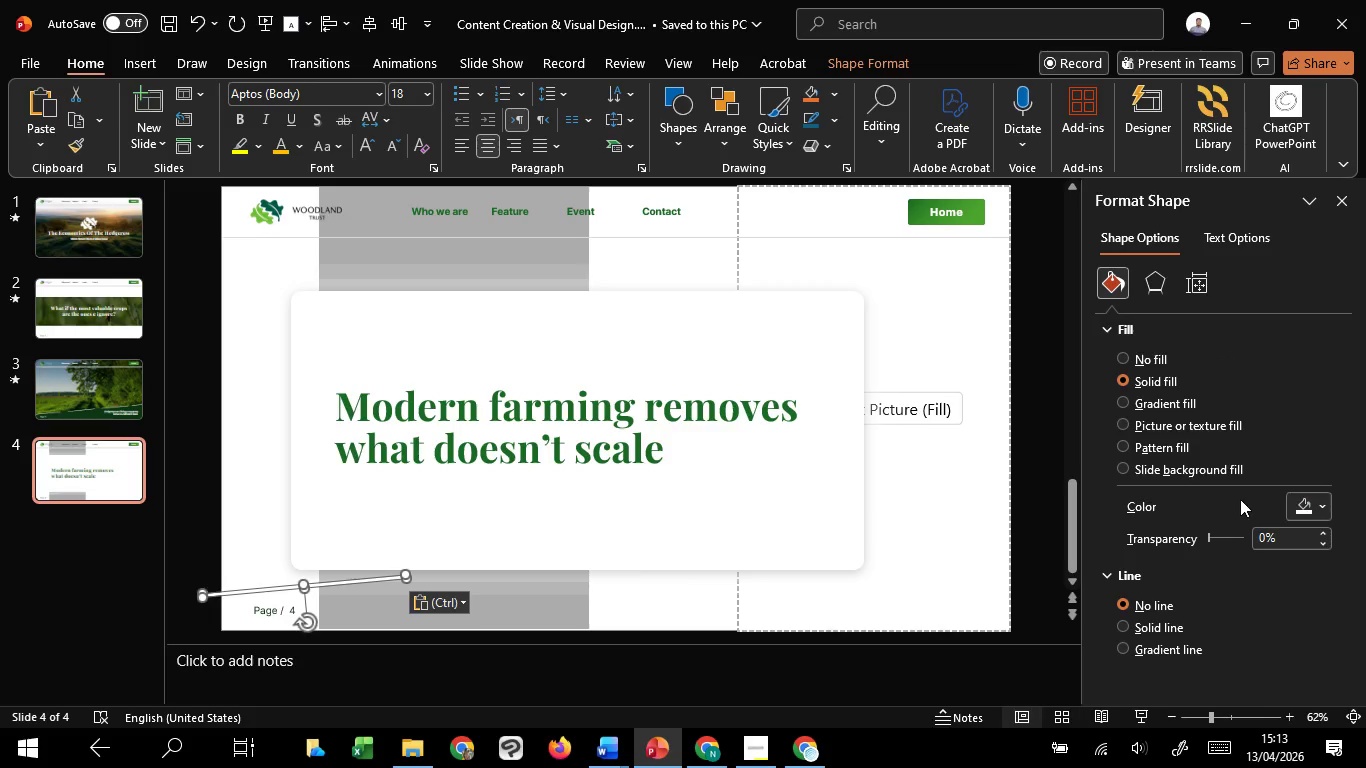 
scroll: coordinate [398, 578], scroll_direction: down, amount: 1.0
 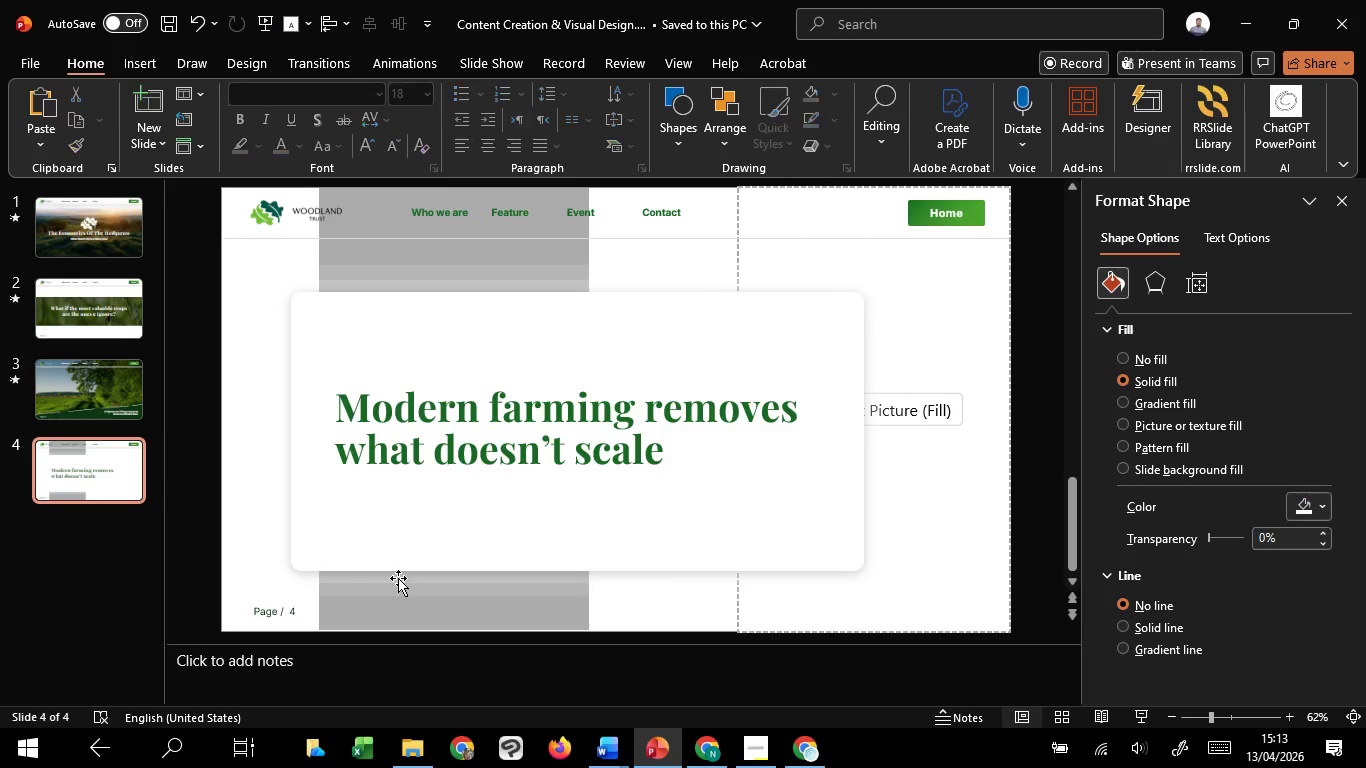 
left_click([1297, 498])
 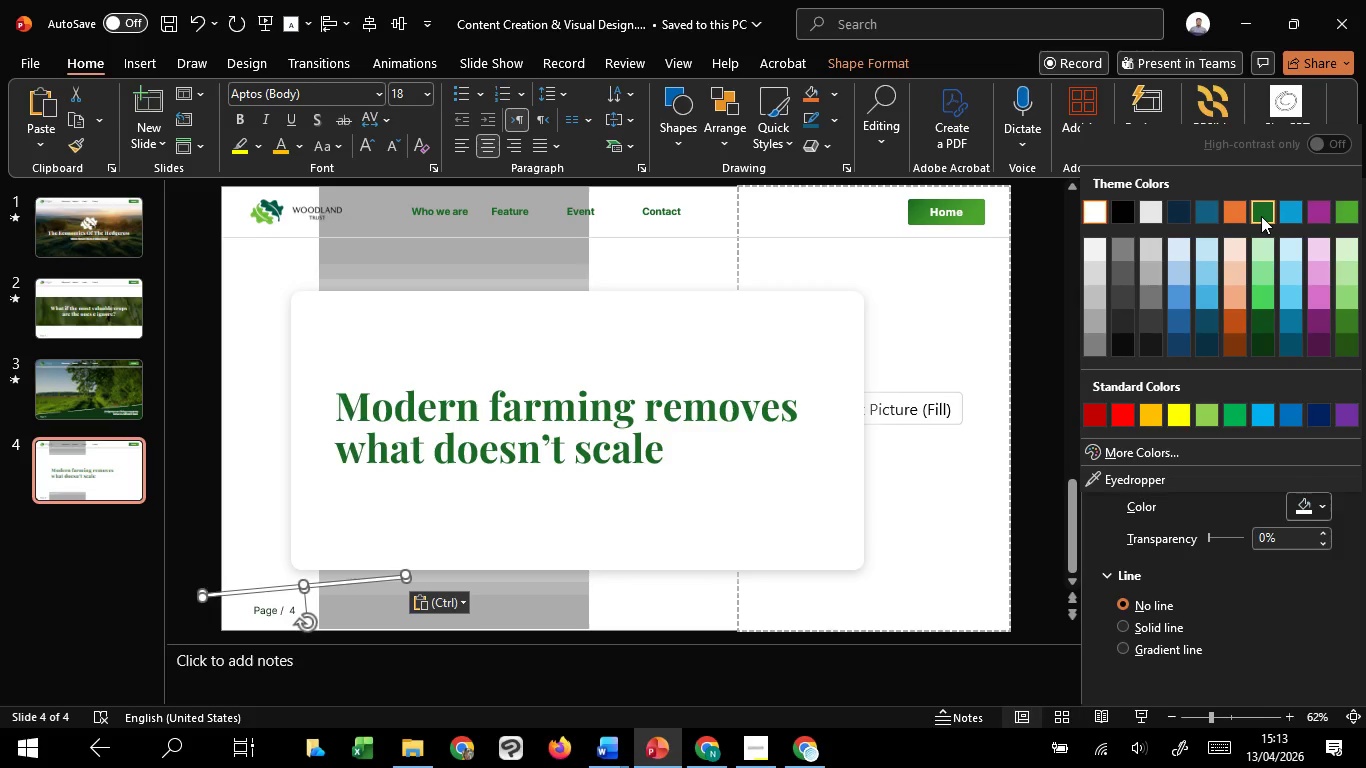 
left_click([1261, 216])
 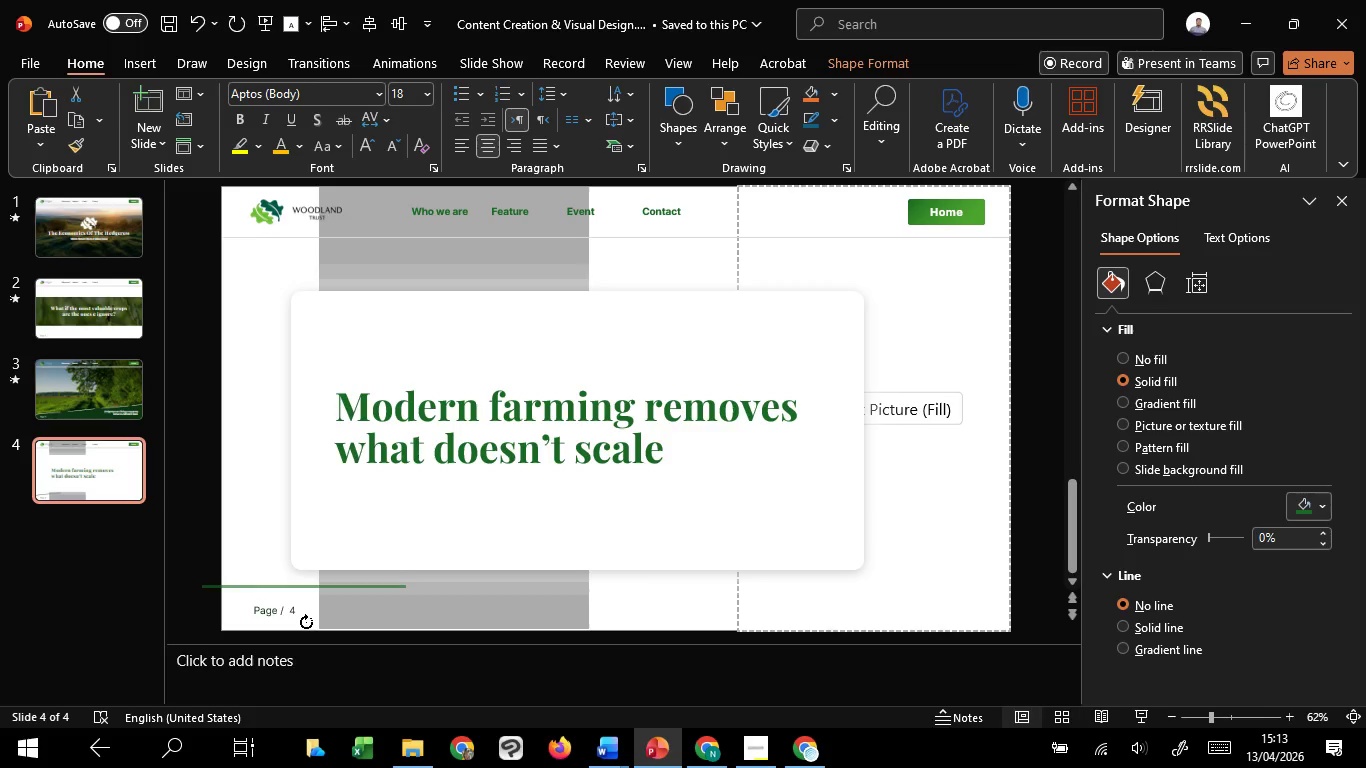 
left_click_drag(start_coordinate=[253, 585], to_coordinate=[385, 382])
 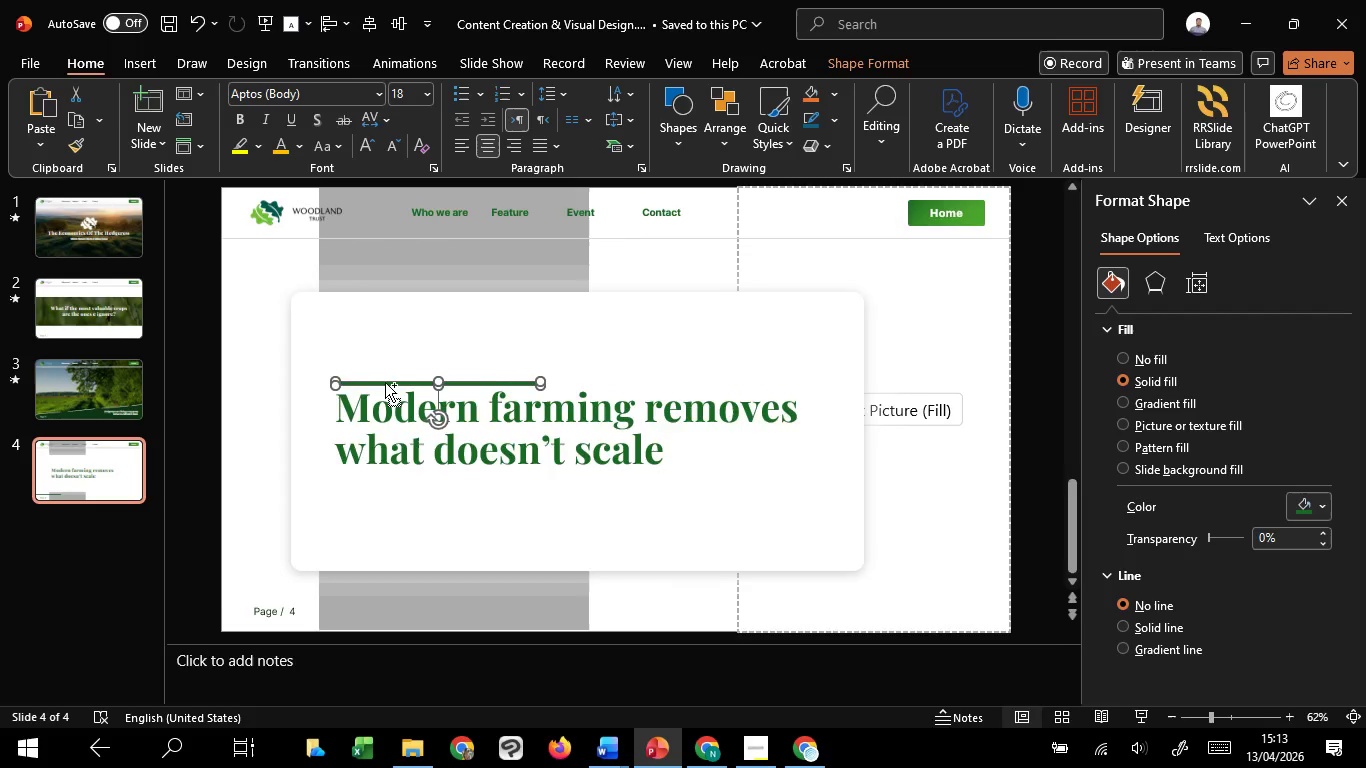 
hold_key(key=ControlLeft, duration=1.52)
scroll: coordinate [399, 394], scroll_direction: up, amount: 7.0
 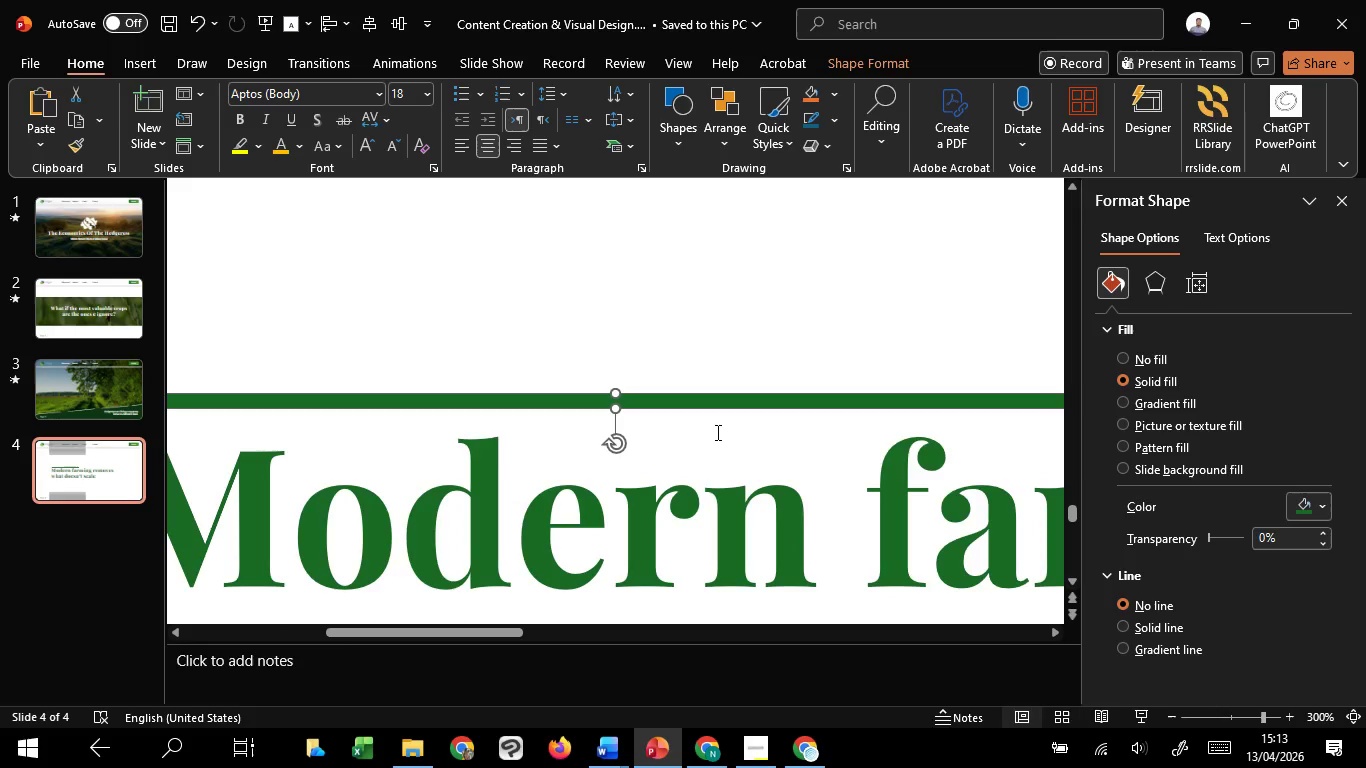 
hold_key(key=ControlLeft, duration=1.53)
scroll: coordinate [755, 440], scroll_direction: down, amount: 2.0
 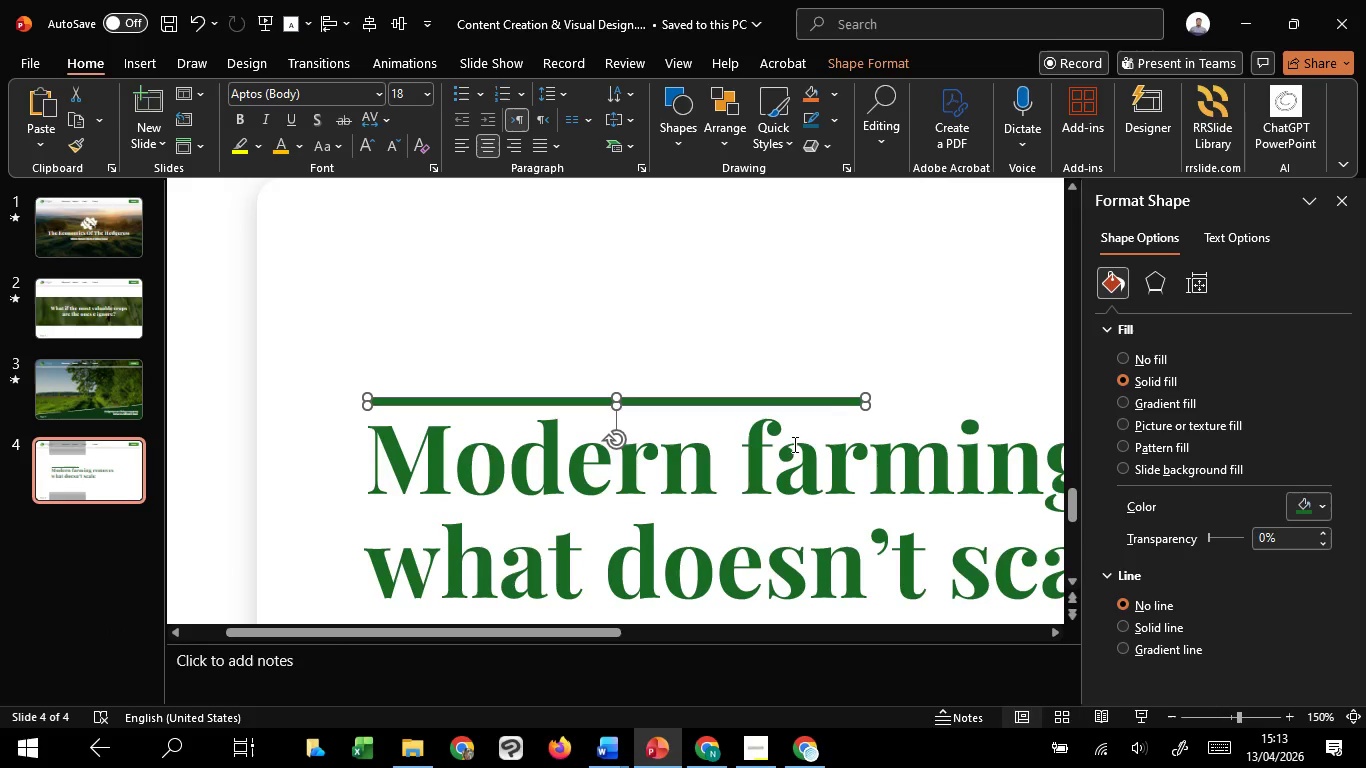 
hold_key(key=ControlLeft, duration=0.55)
scroll: coordinate [793, 444], scroll_direction: up, amount: 11.0
 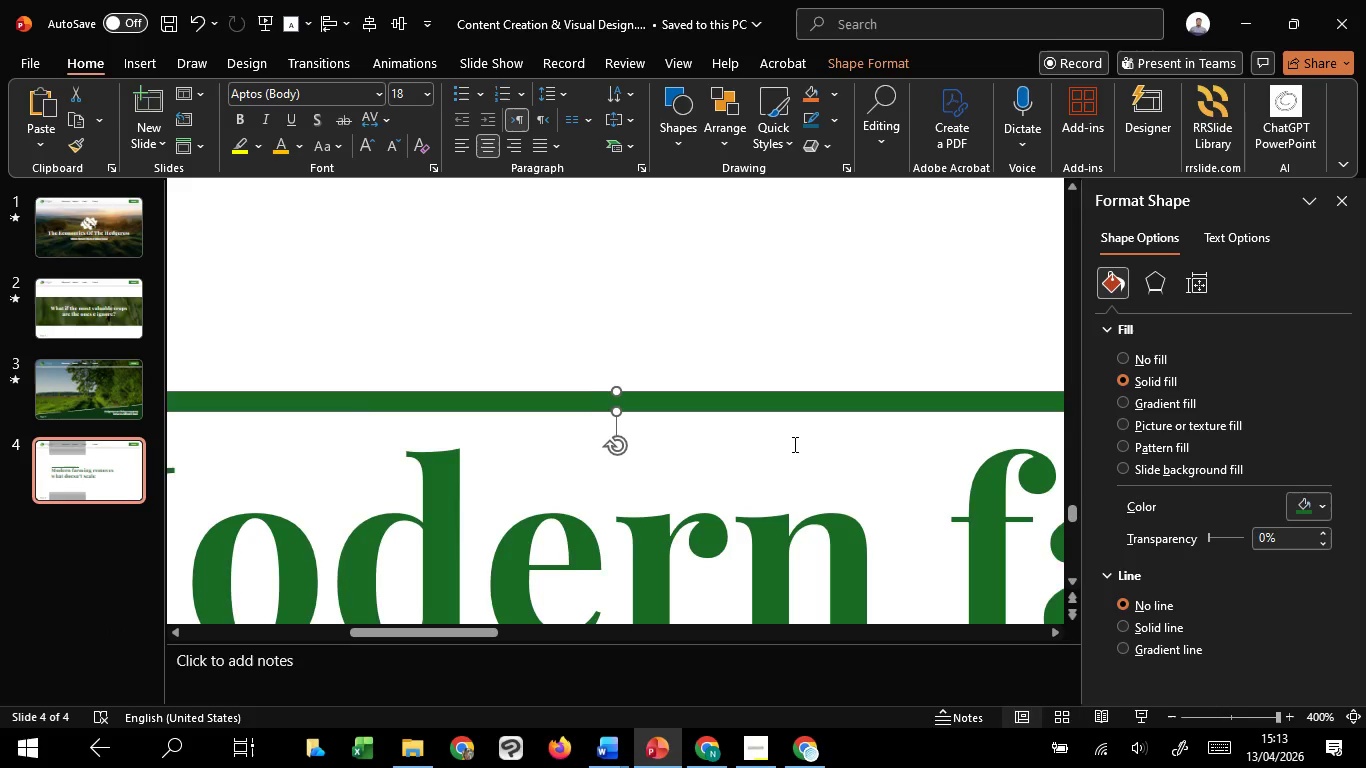 
scroll: coordinate [793, 444], scroll_direction: down, amount: 10.0
 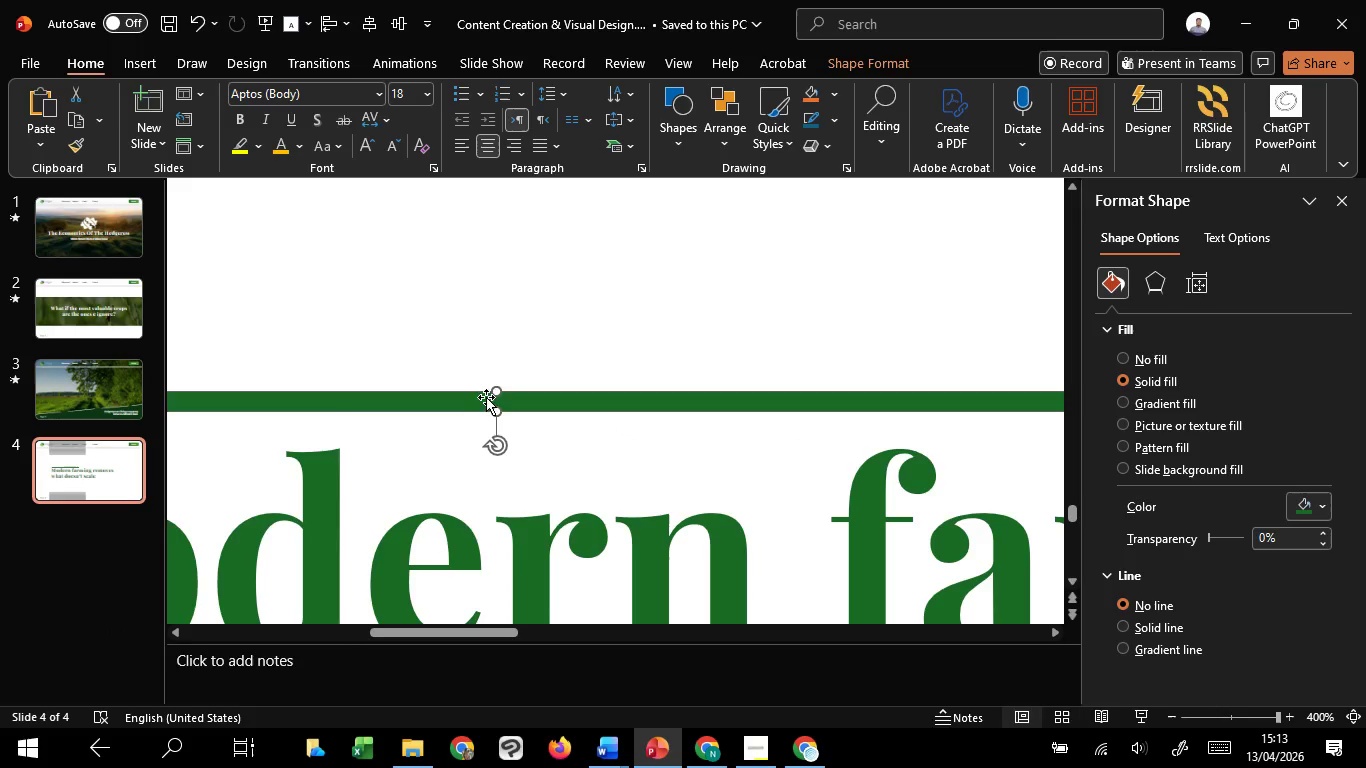 
hold_key(key=ControlLeft, duration=1.52)
left_click_drag(start_coordinate=[495, 391], to_coordinate=[493, 364])
 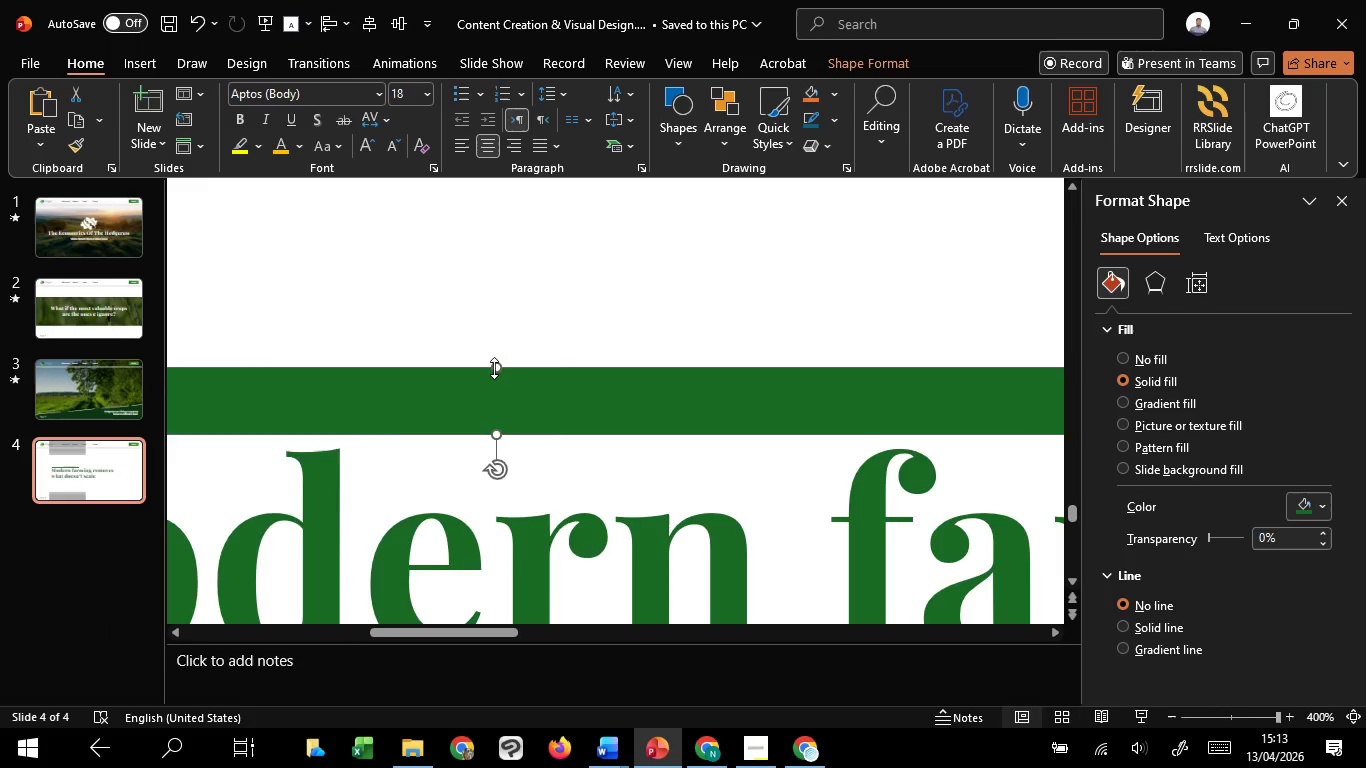 
scroll: coordinate [497, 374], scroll_direction: down, amount: 3.0
 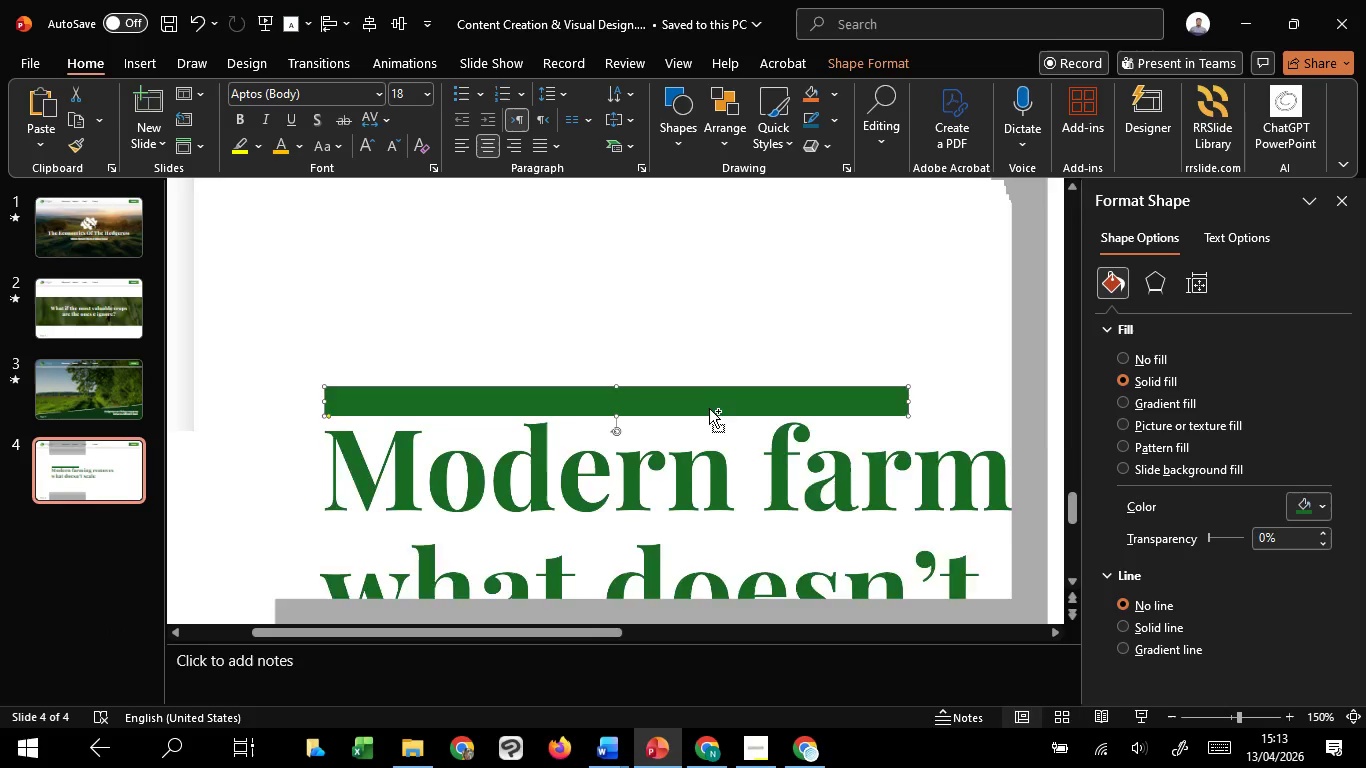 
key(Control+ControlLeft)
 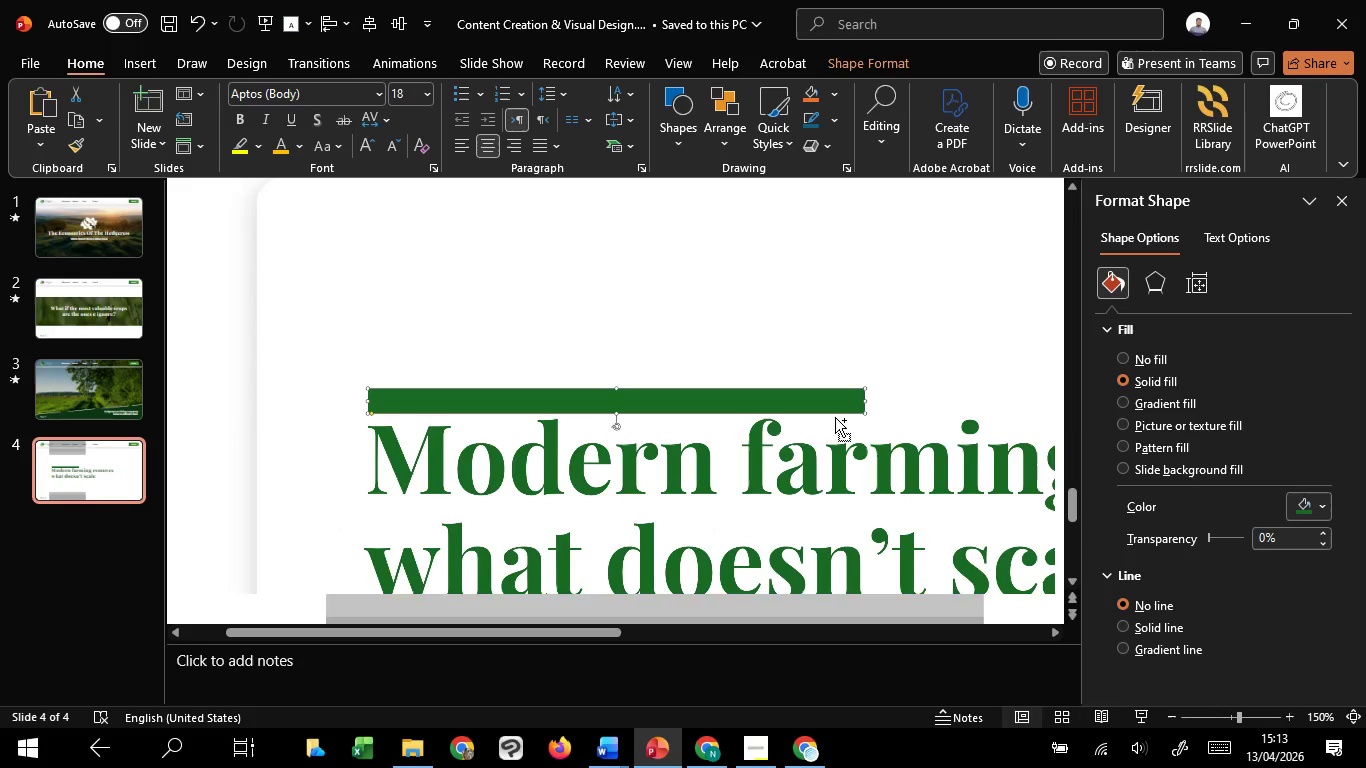 
key(Control+ControlLeft)
 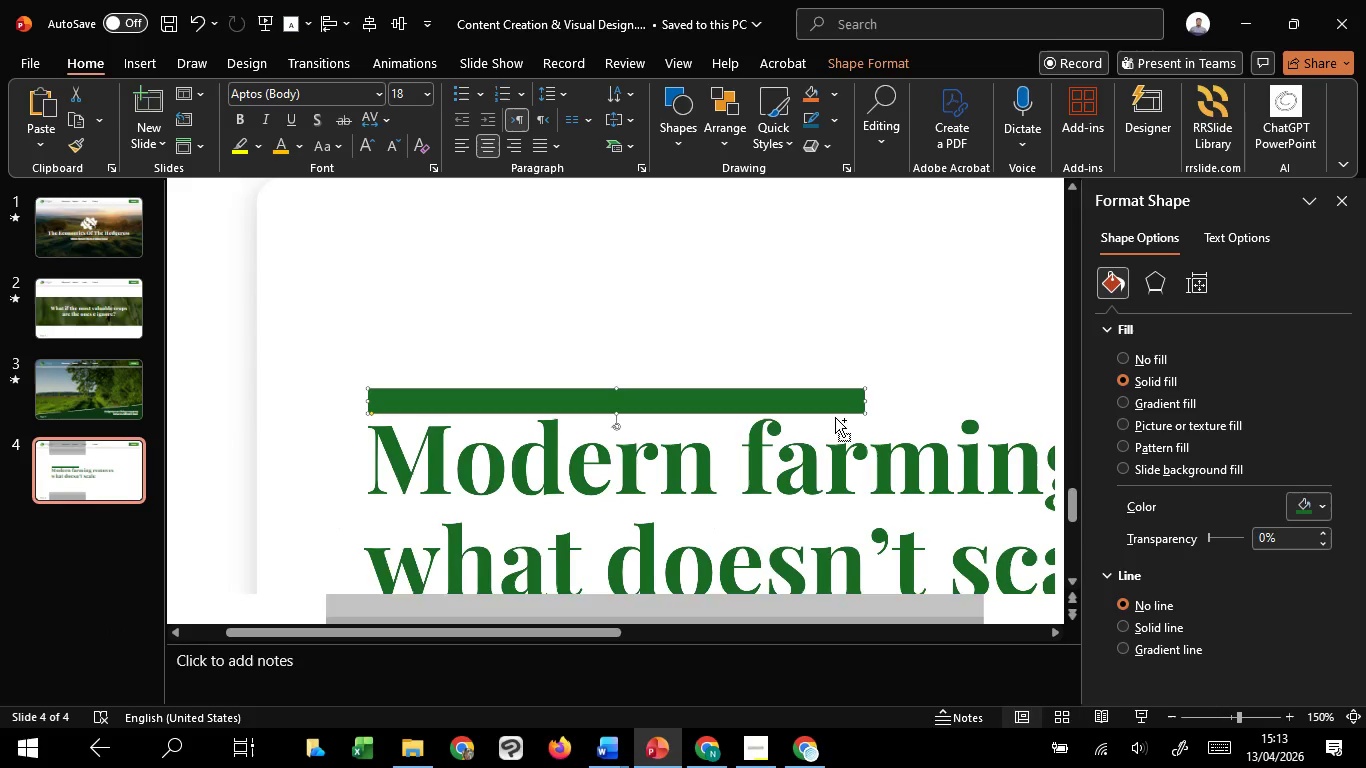 
key(Control+ControlLeft)
 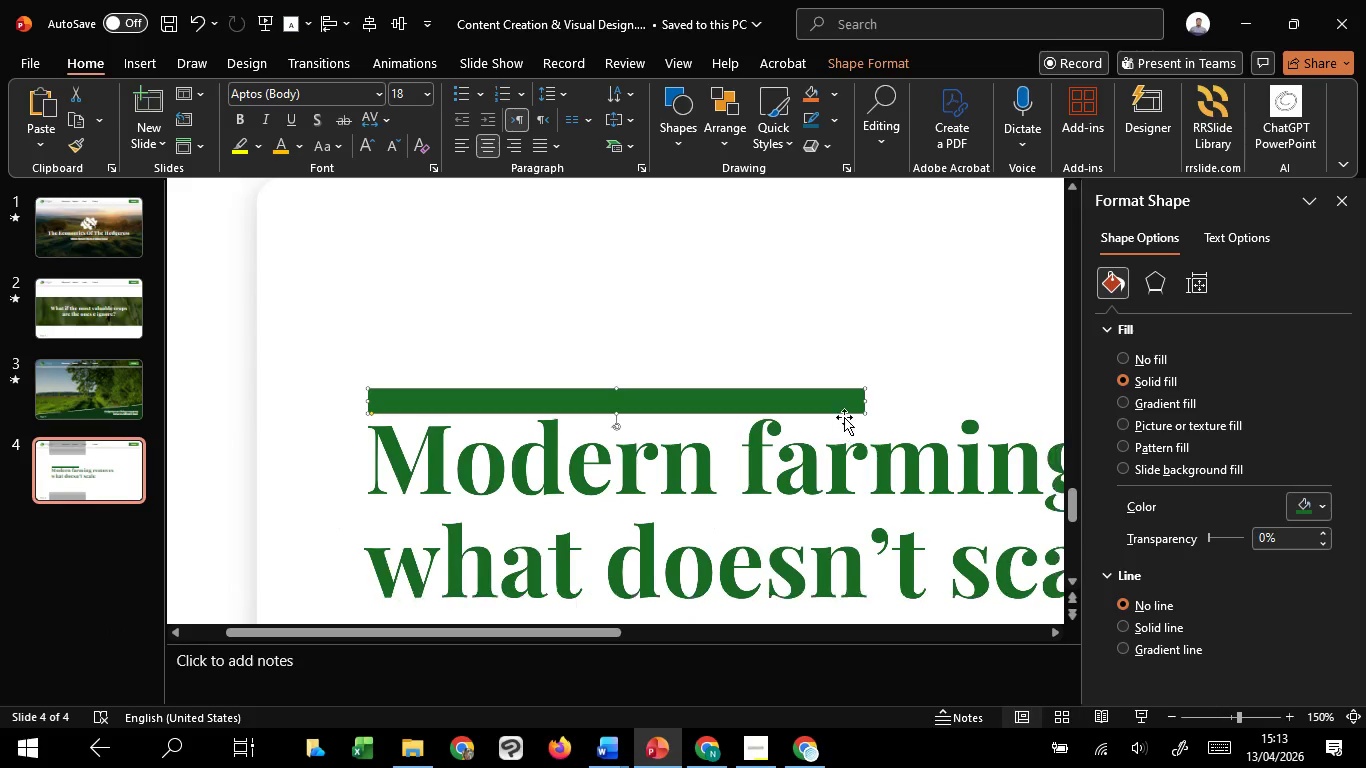 
key(Control+ControlLeft)
 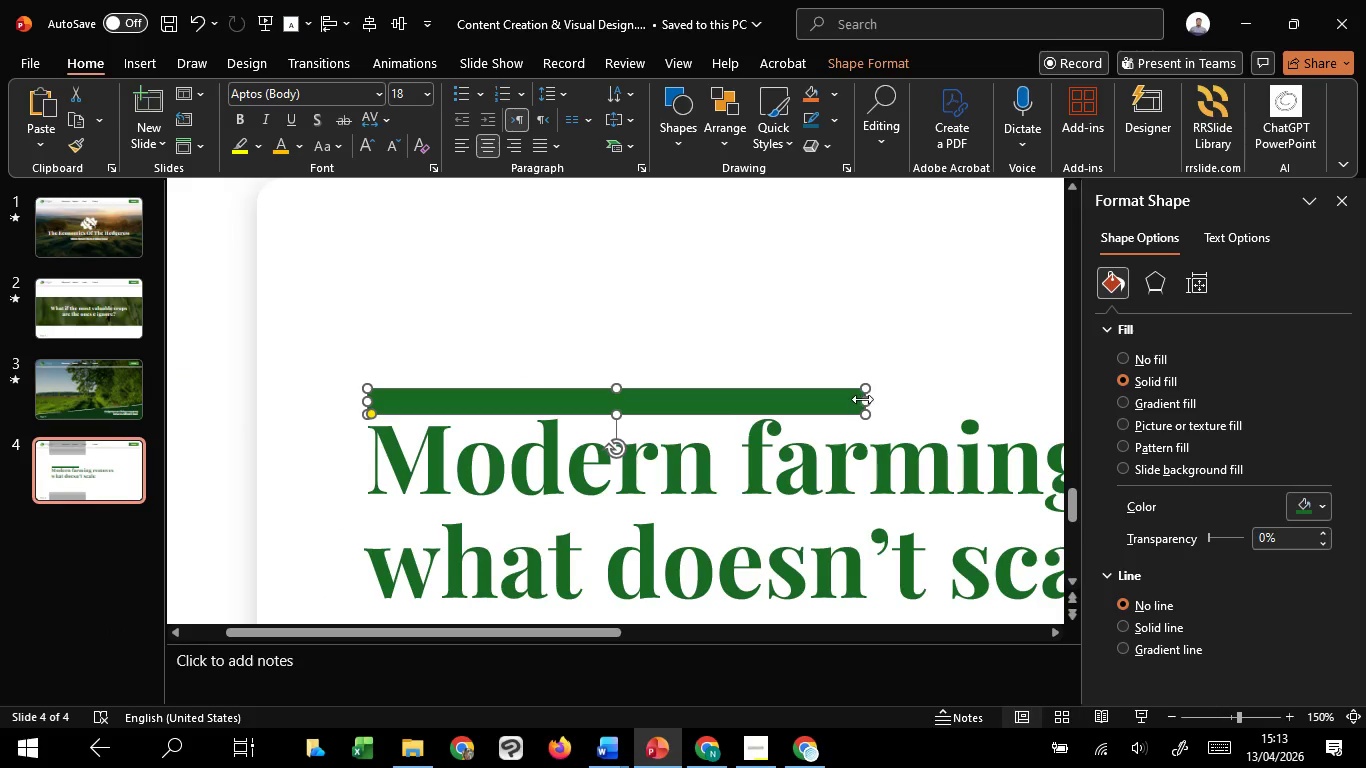 
left_click_drag(start_coordinate=[862, 399], to_coordinate=[561, 431])
 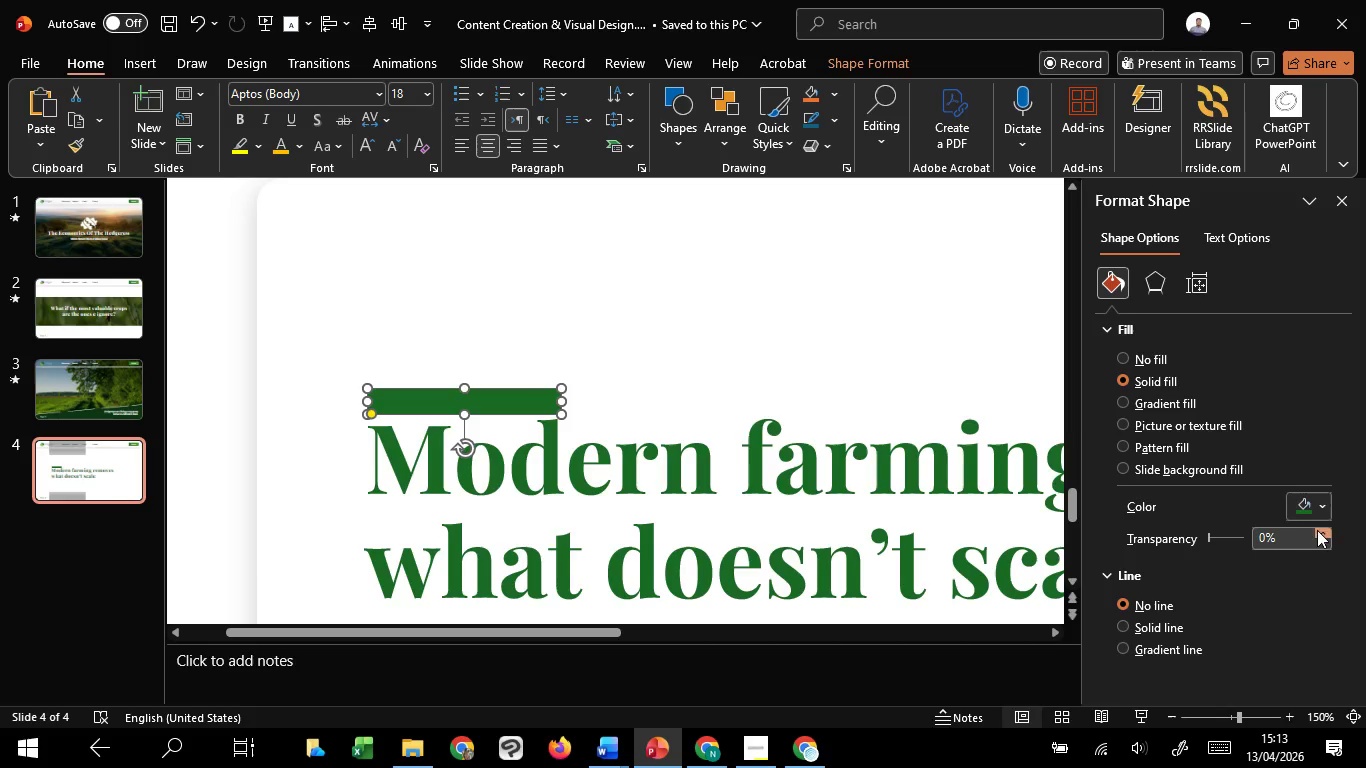 
left_click([1313, 515])
 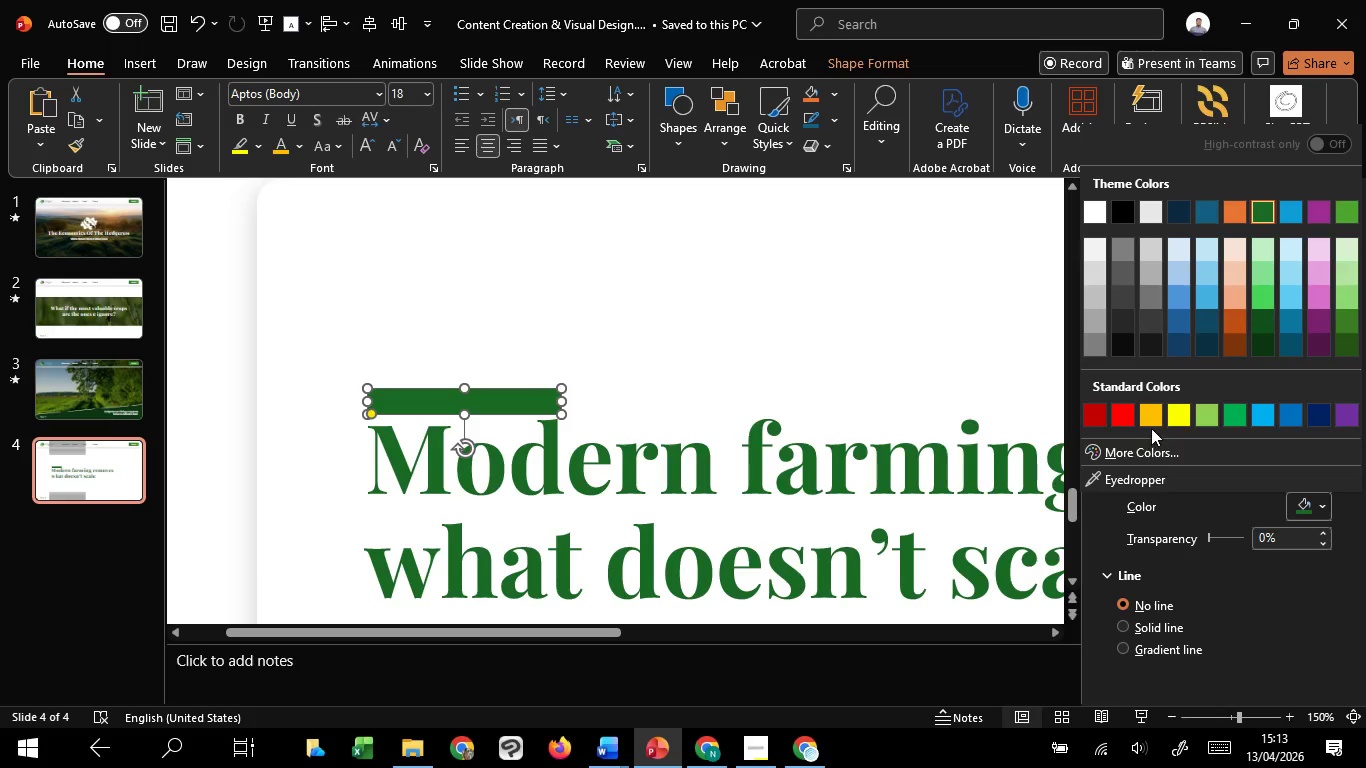 
left_click([1151, 414])
 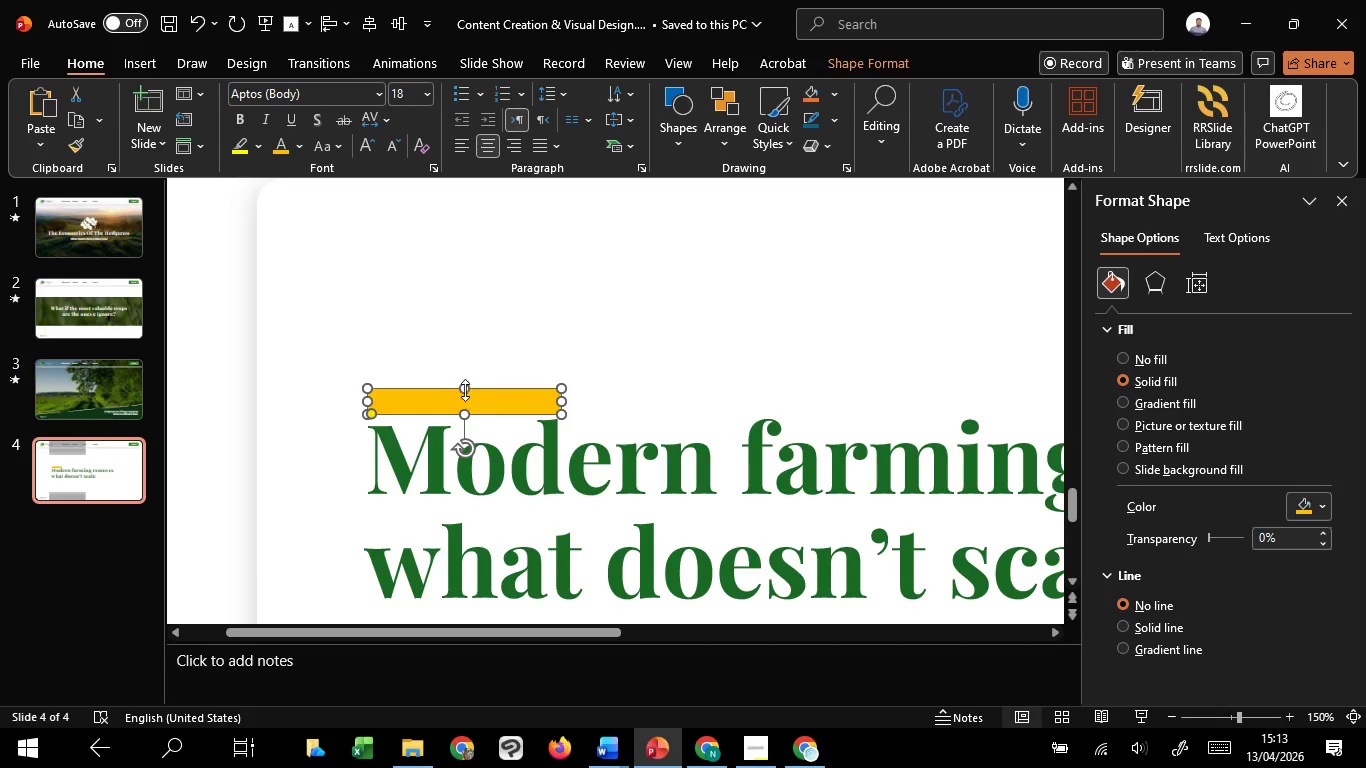 
left_click_drag(start_coordinate=[464, 388], to_coordinate=[464, 400])
 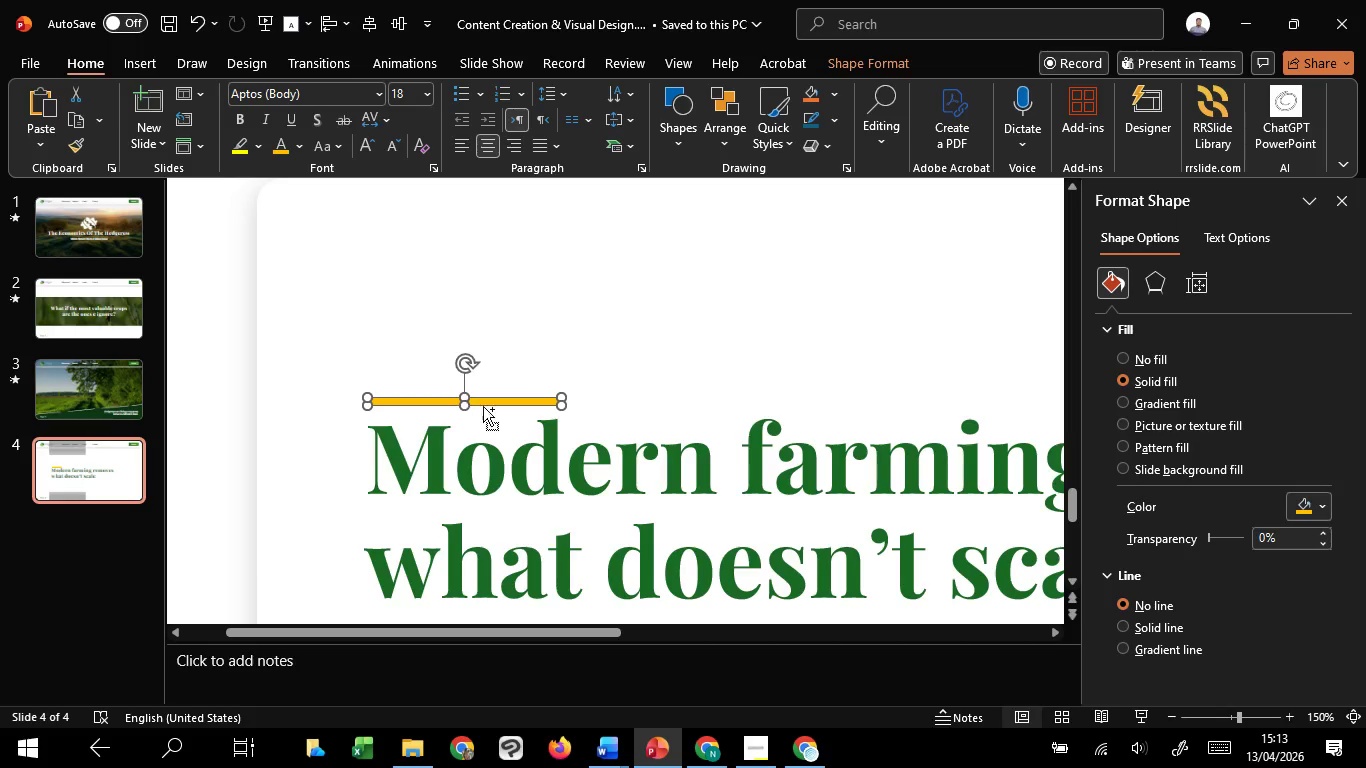 
hold_key(key=ControlLeft, duration=1.92)
 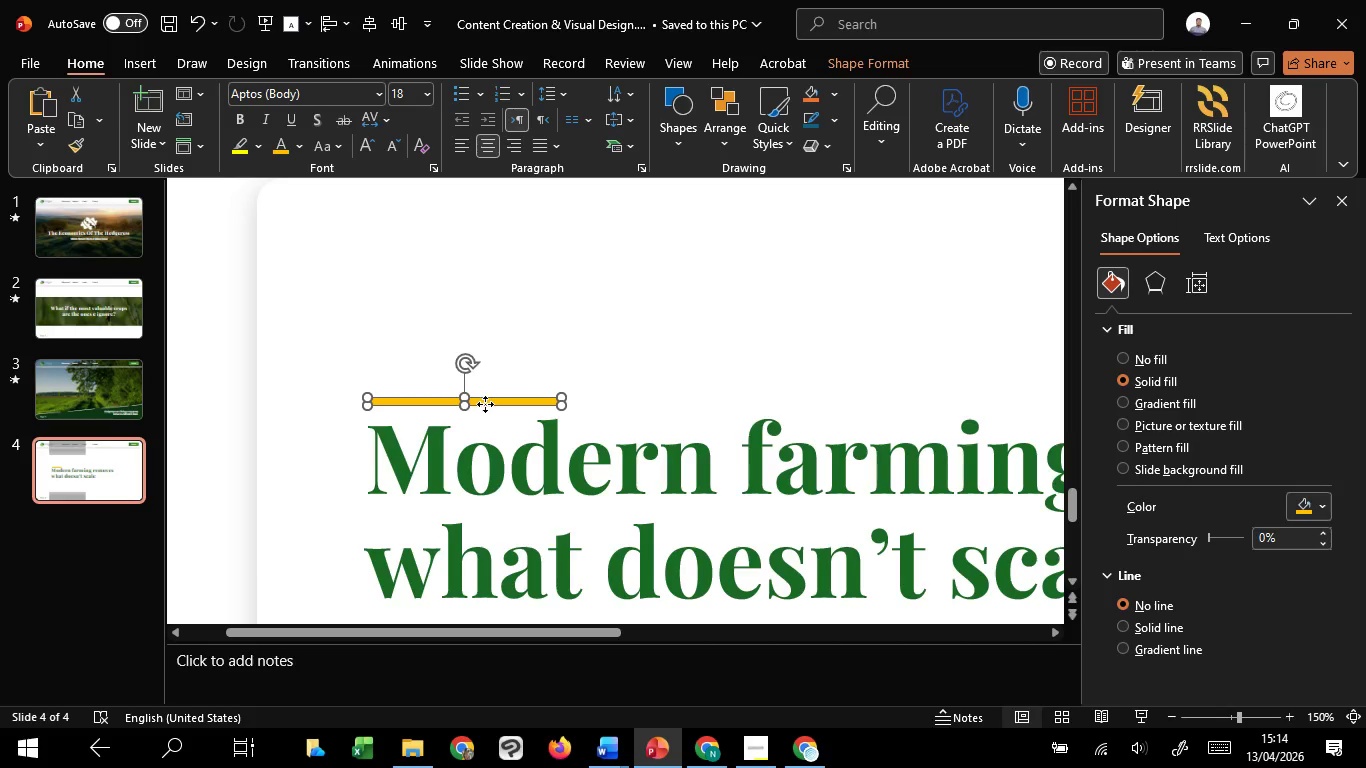 
hold_key(key=ShiftLeft, duration=1.5)
 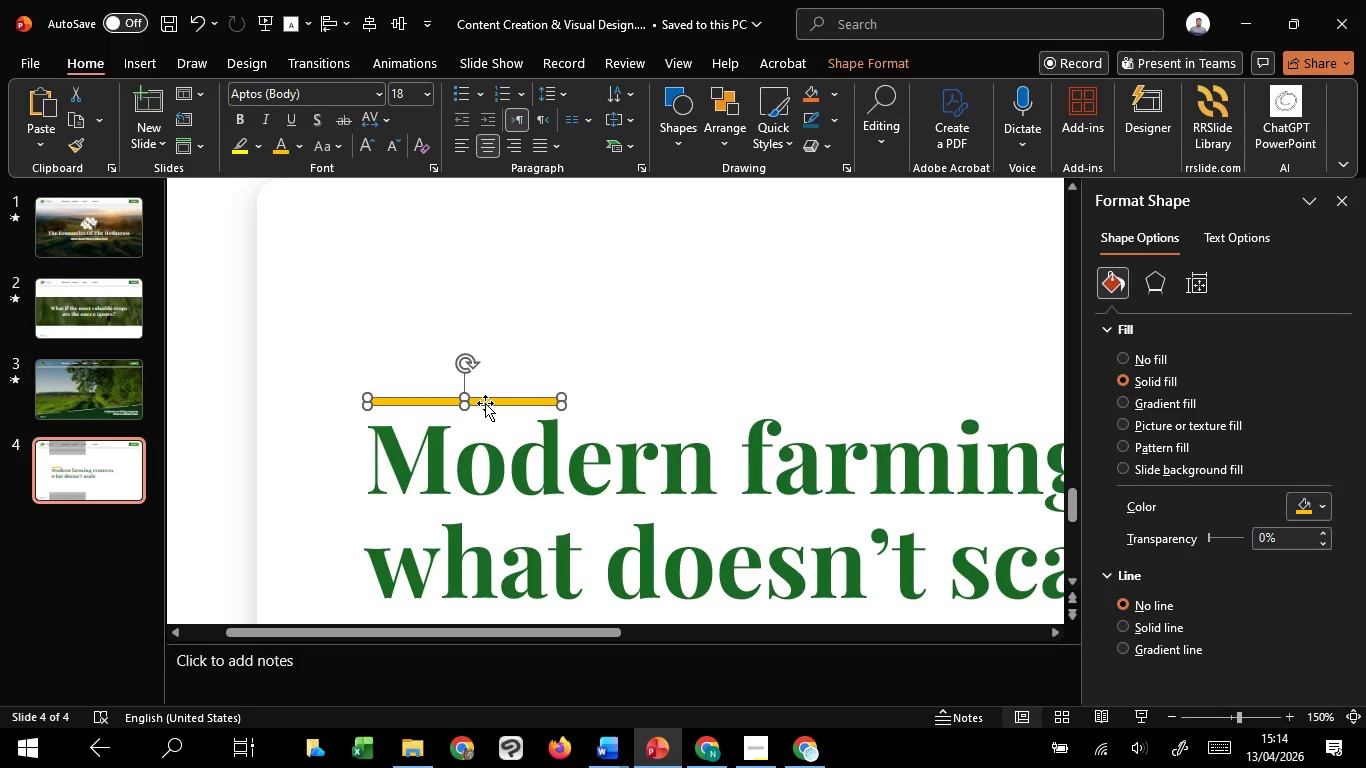 
hold_key(key=ShiftLeft, duration=0.34)
 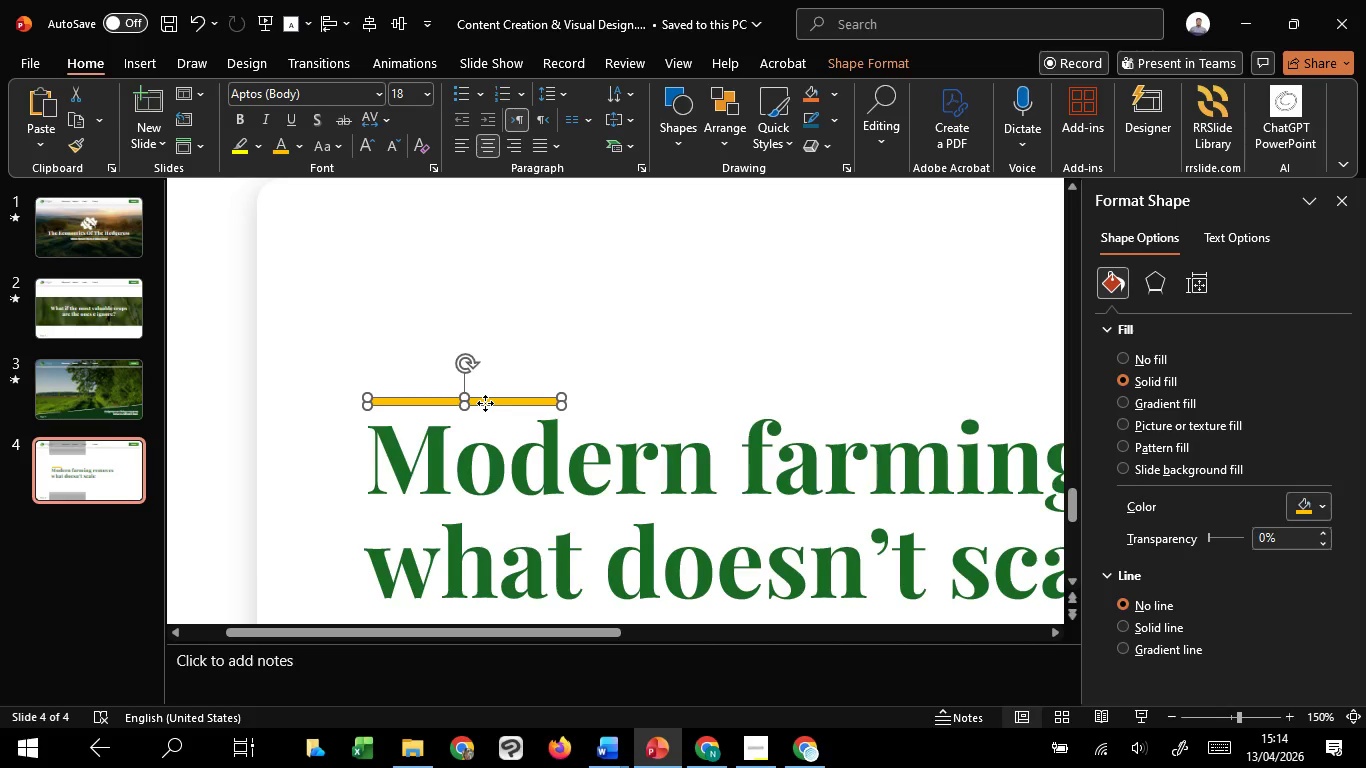 
hold_key(key=ShiftLeft, duration=0.84)
 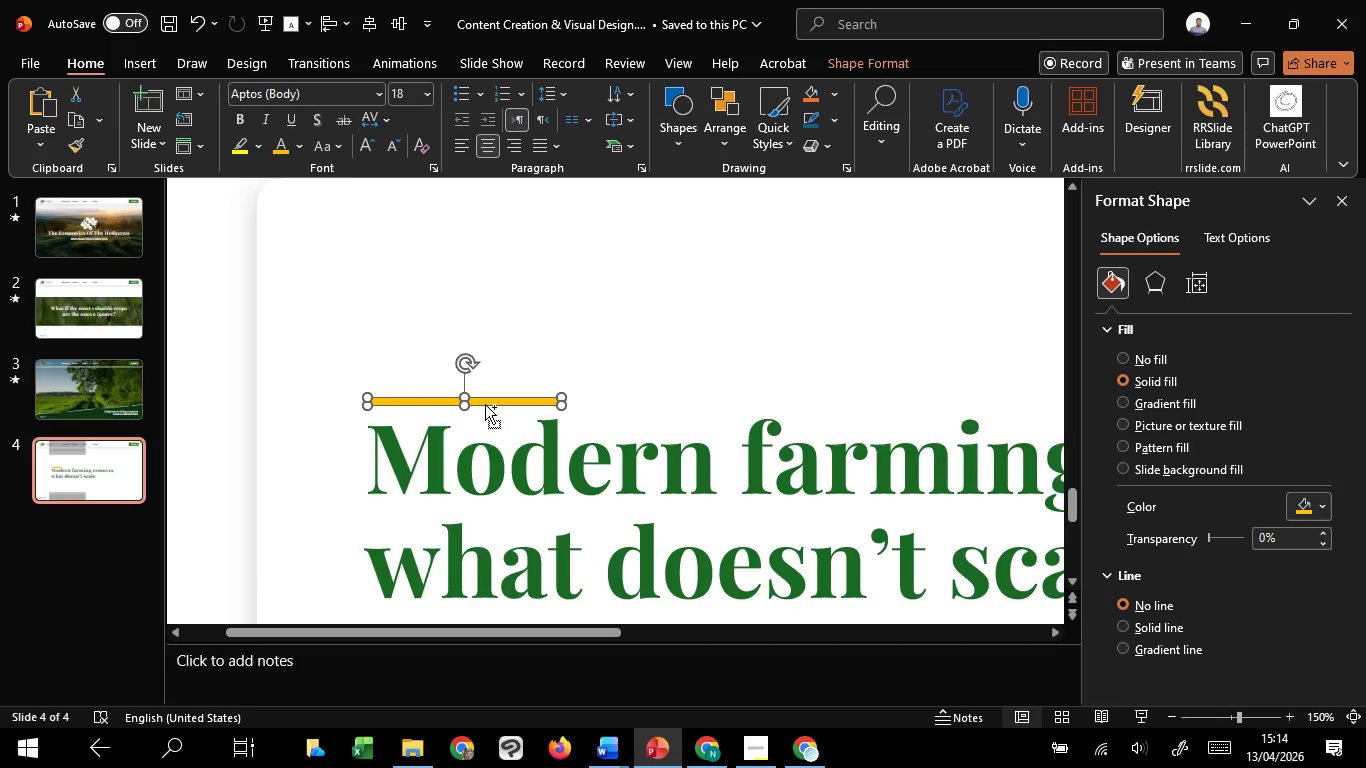 
hold_key(key=ControlLeft, duration=1.09)
scroll: coordinate [485, 404], scroll_direction: down, amount: 5.0
 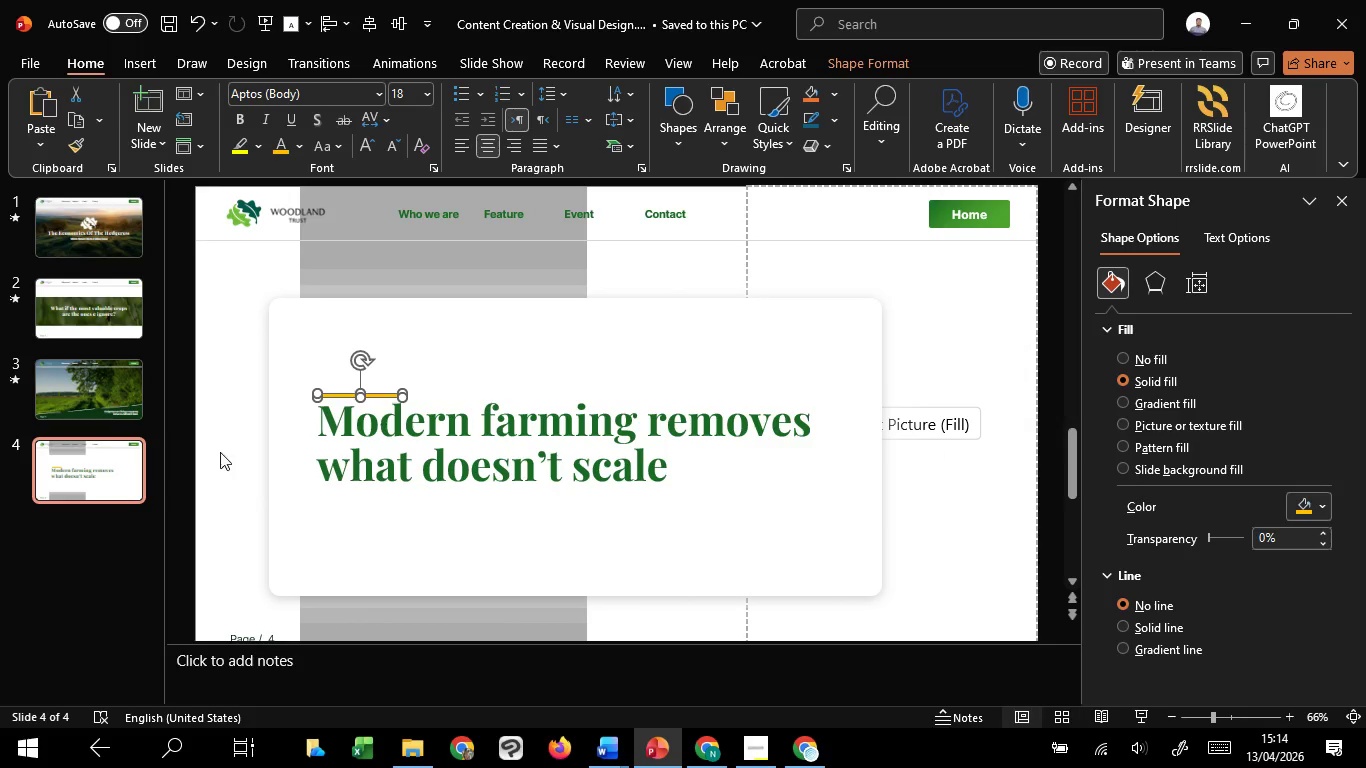 
left_click([210, 427])
 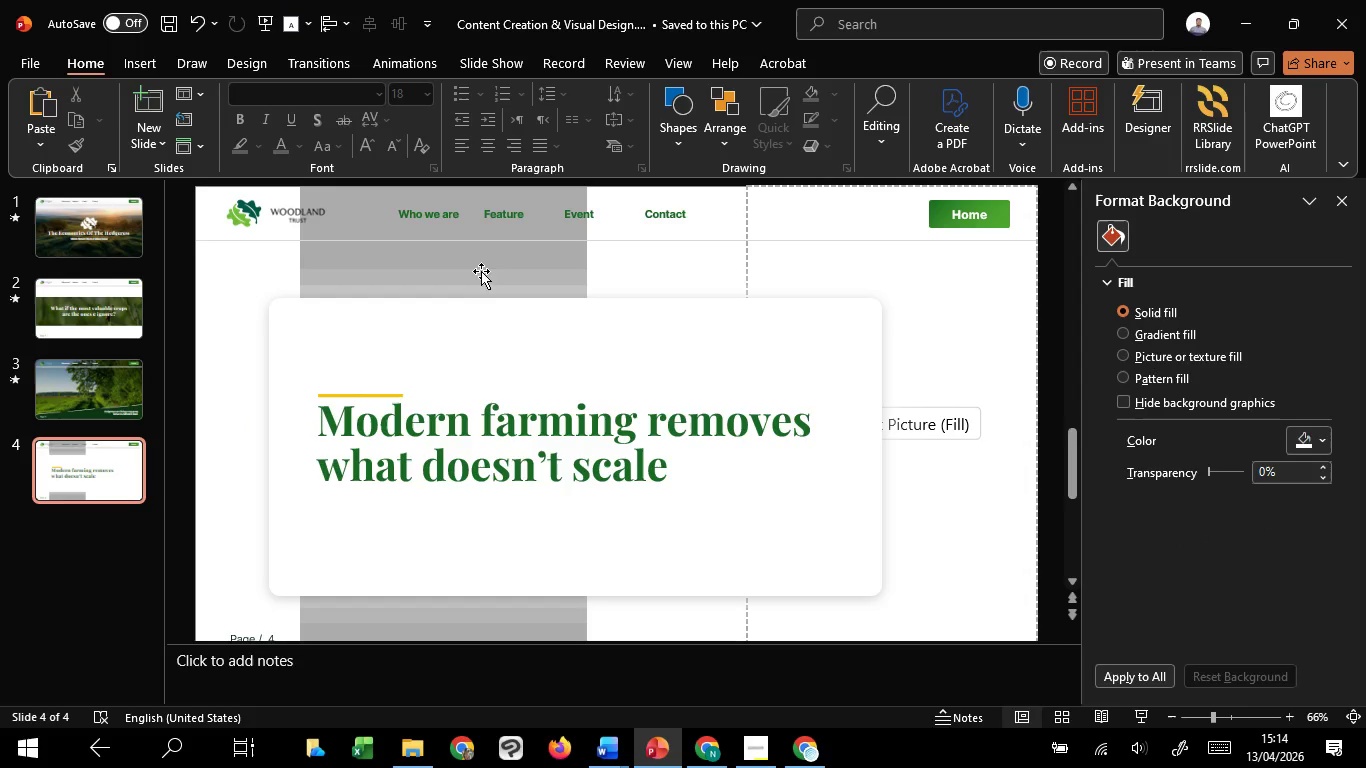 
left_click([482, 255])
 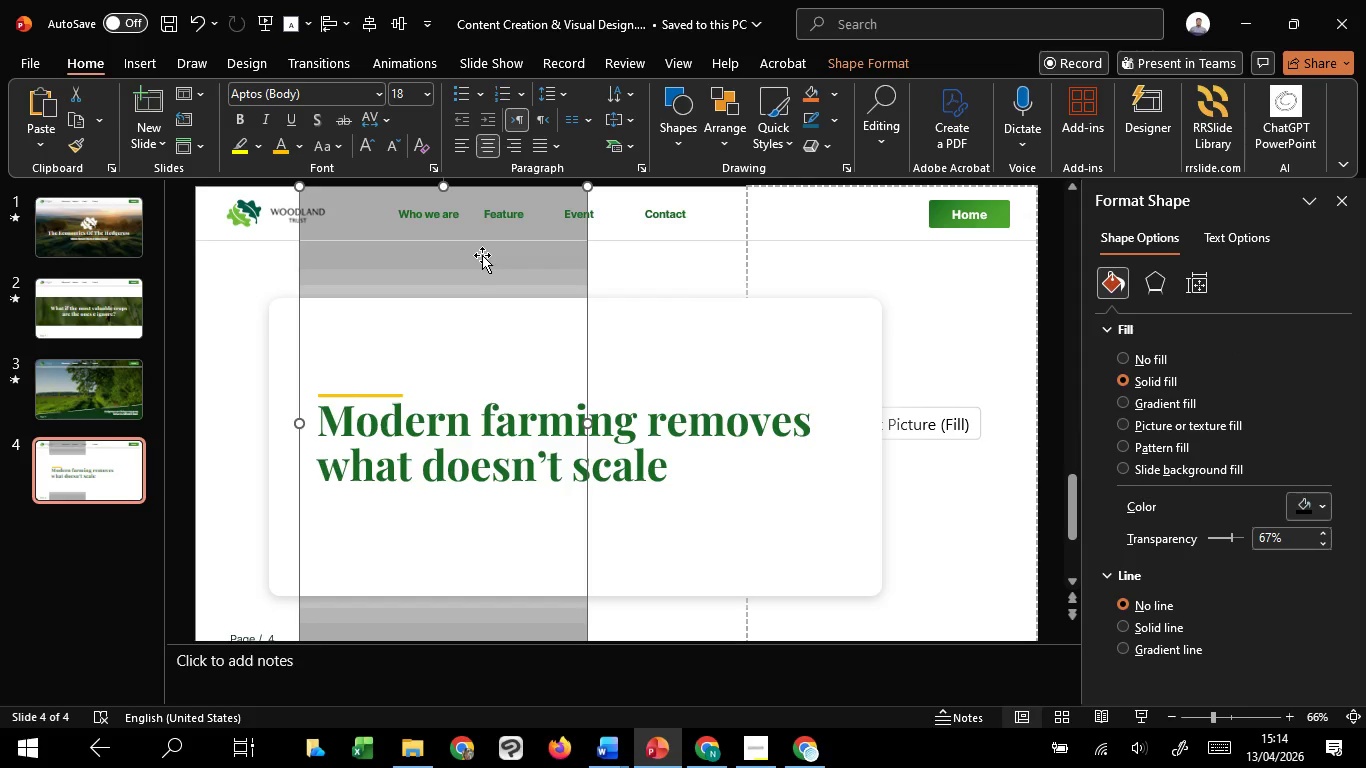 
left_click_drag(start_coordinate=[482, 255], to_coordinate=[930, 249])
 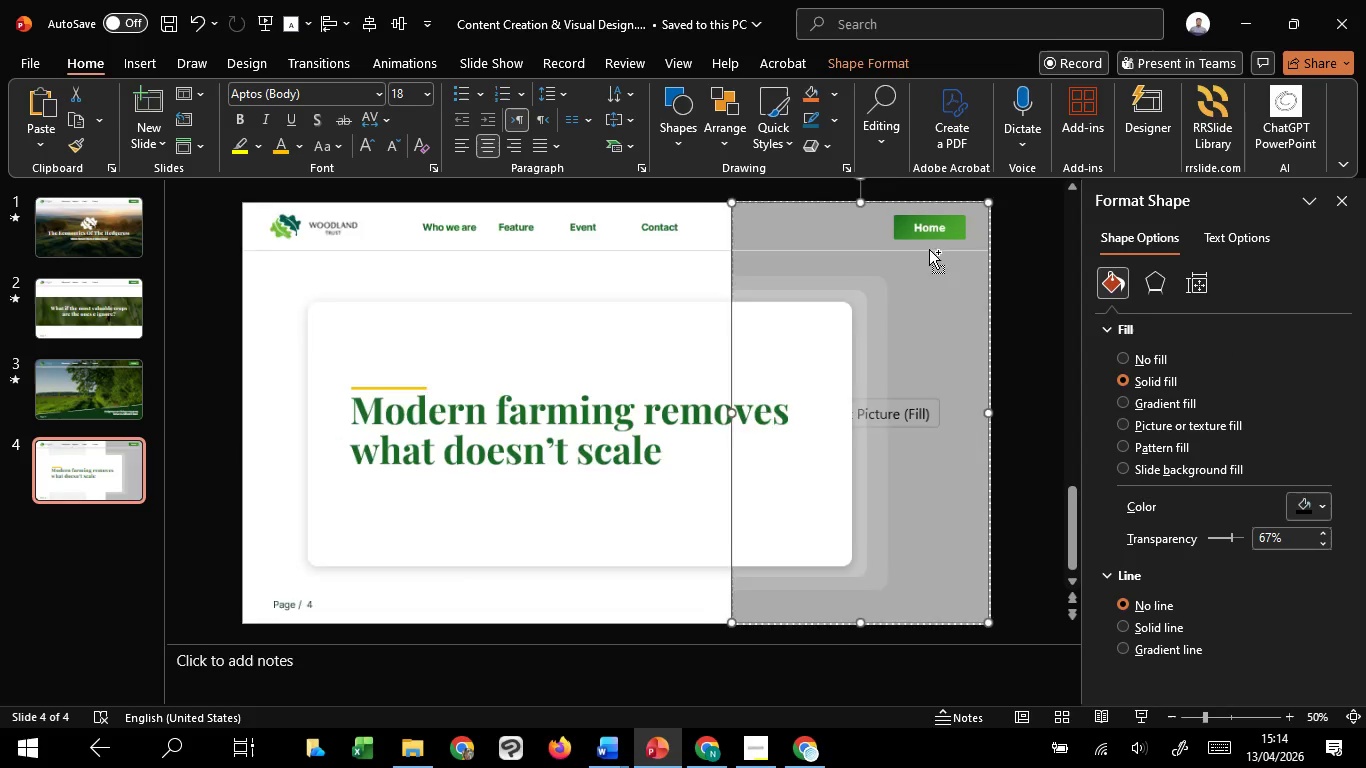 
hold_key(key=ShiftLeft, duration=1.51)
 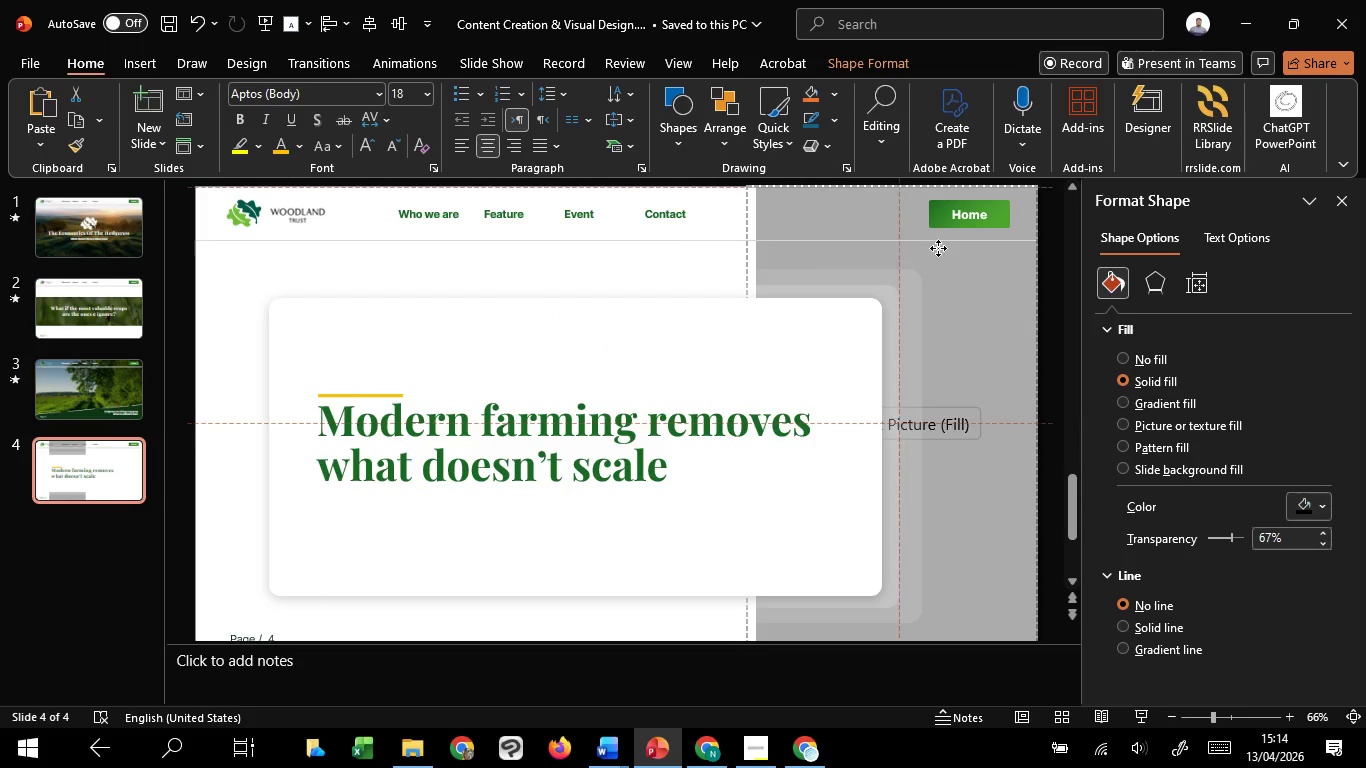 
hold_key(key=ShiftLeft, duration=1.52)
 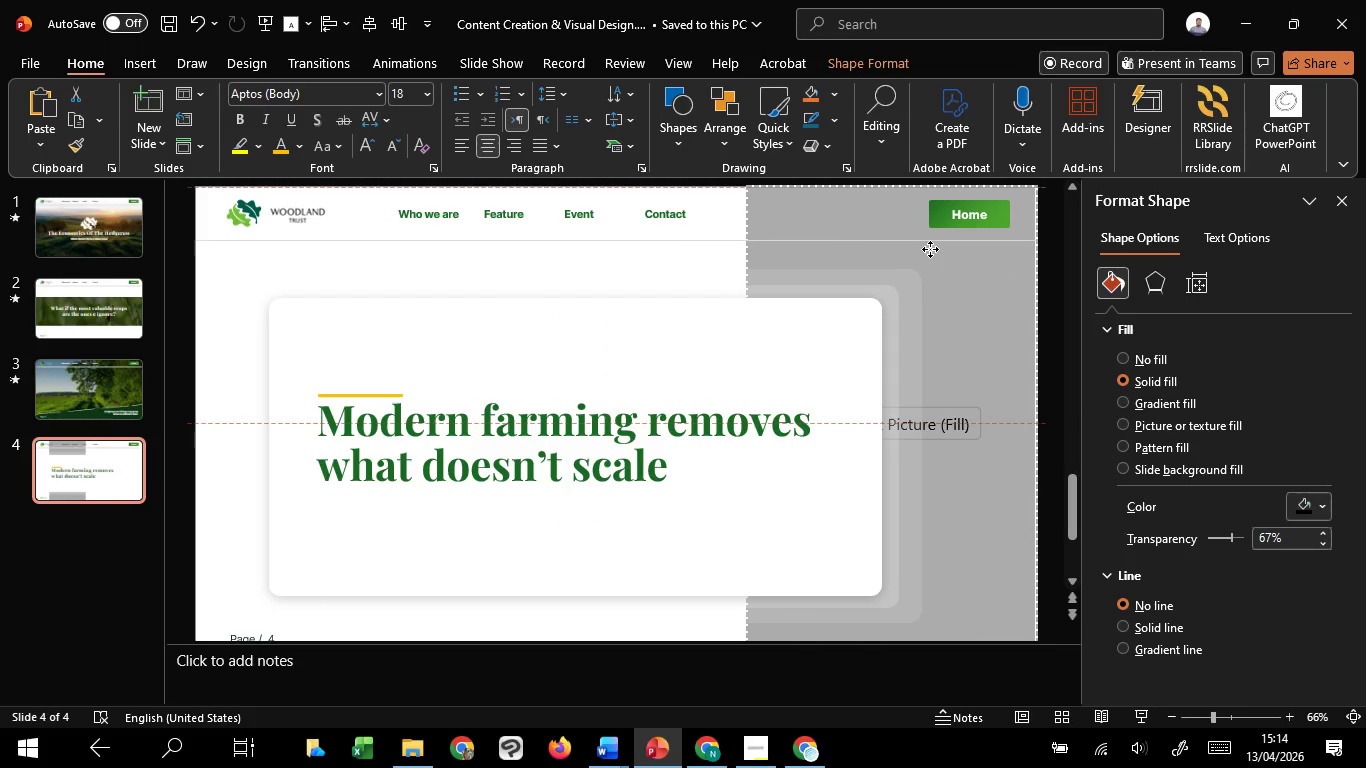 
hold_key(key=ShiftLeft, duration=1.09)
 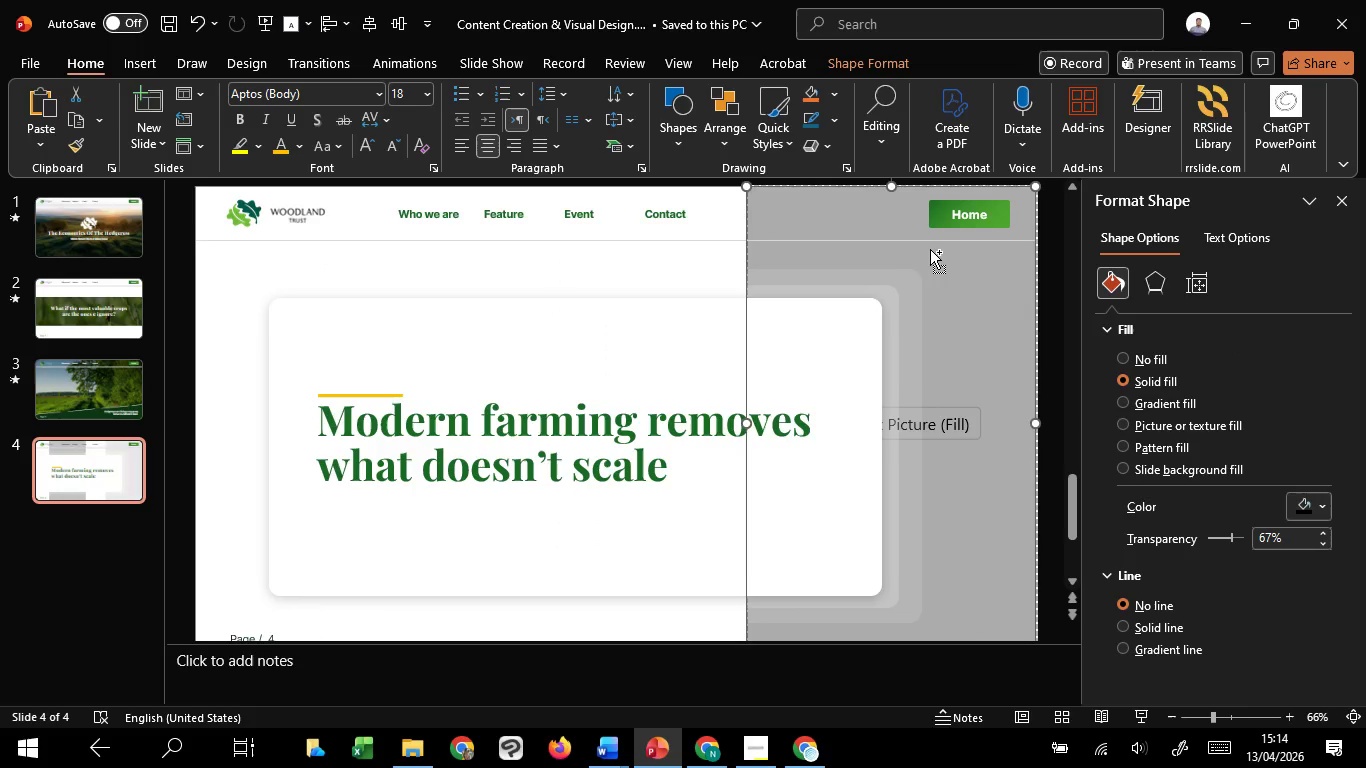 
hold_key(key=ControlLeft, duration=0.53)
scroll: coordinate [929, 249], scroll_direction: down, amount: 2.0
 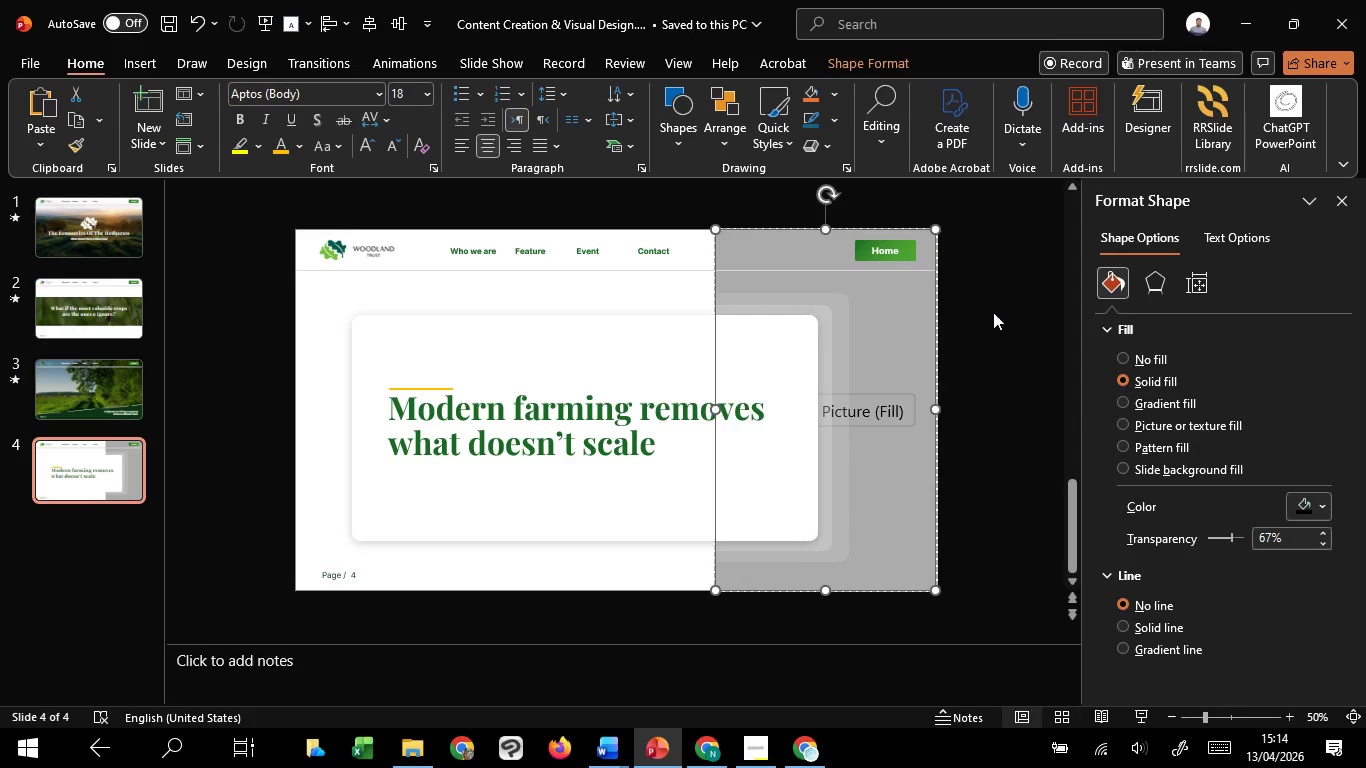 
left_click([1002, 326])
 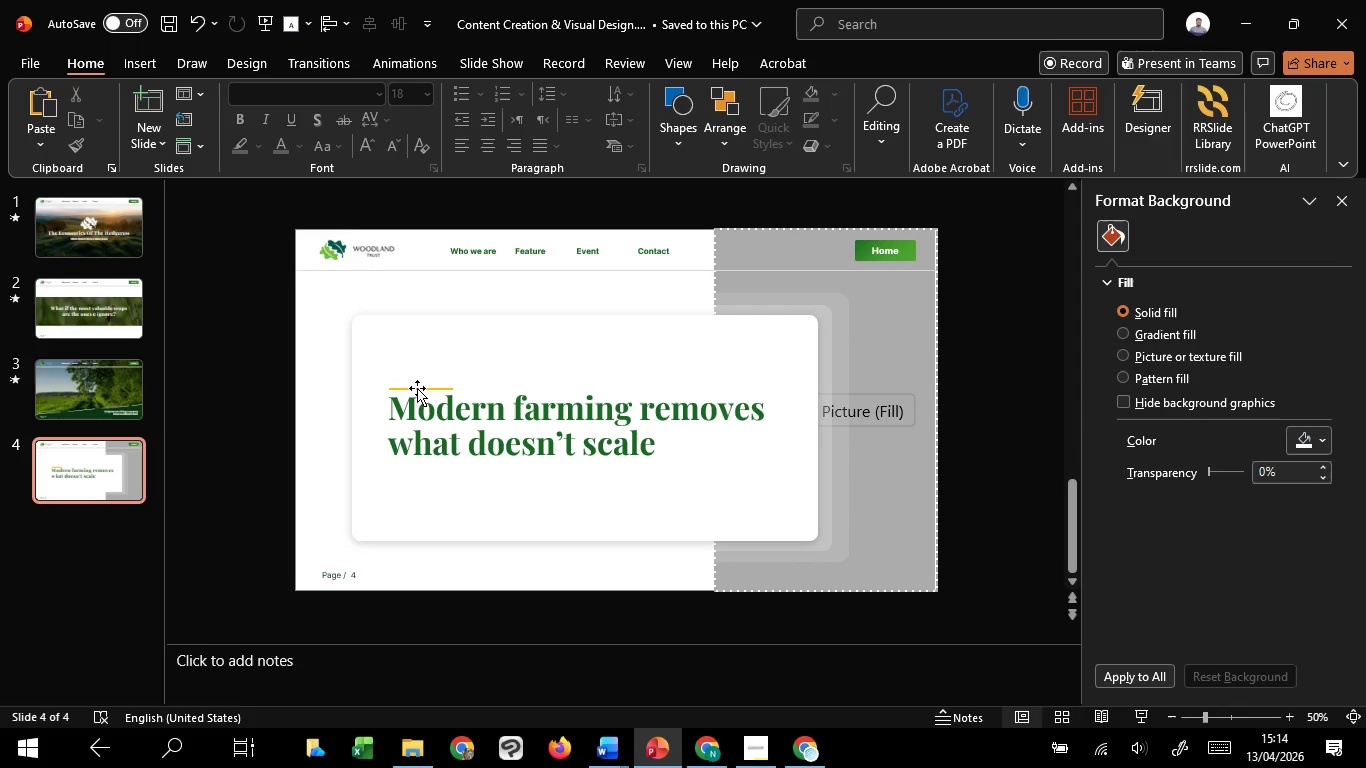 
left_click([417, 388])
 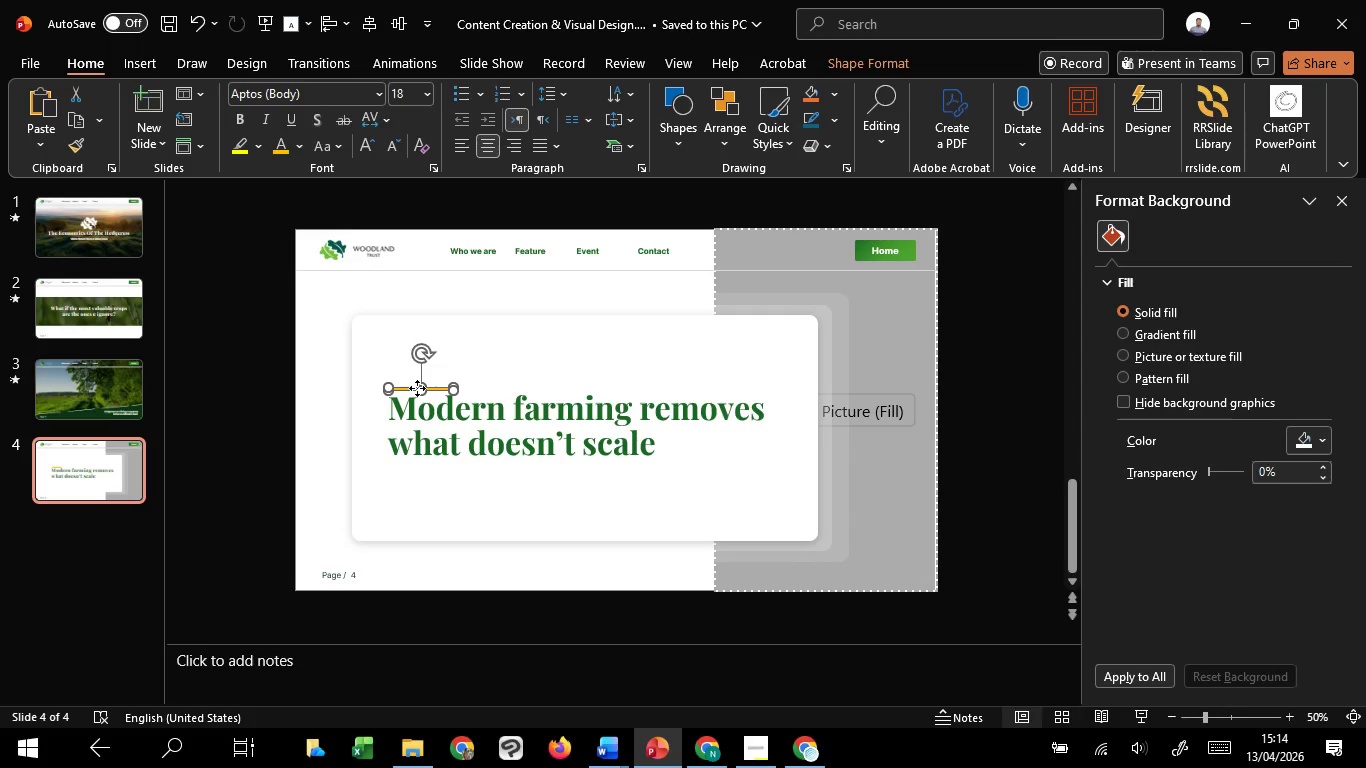 
hold_key(key=ControlLeft, duration=0.64)
scroll: coordinate [417, 388], scroll_direction: up, amount: 5.0
 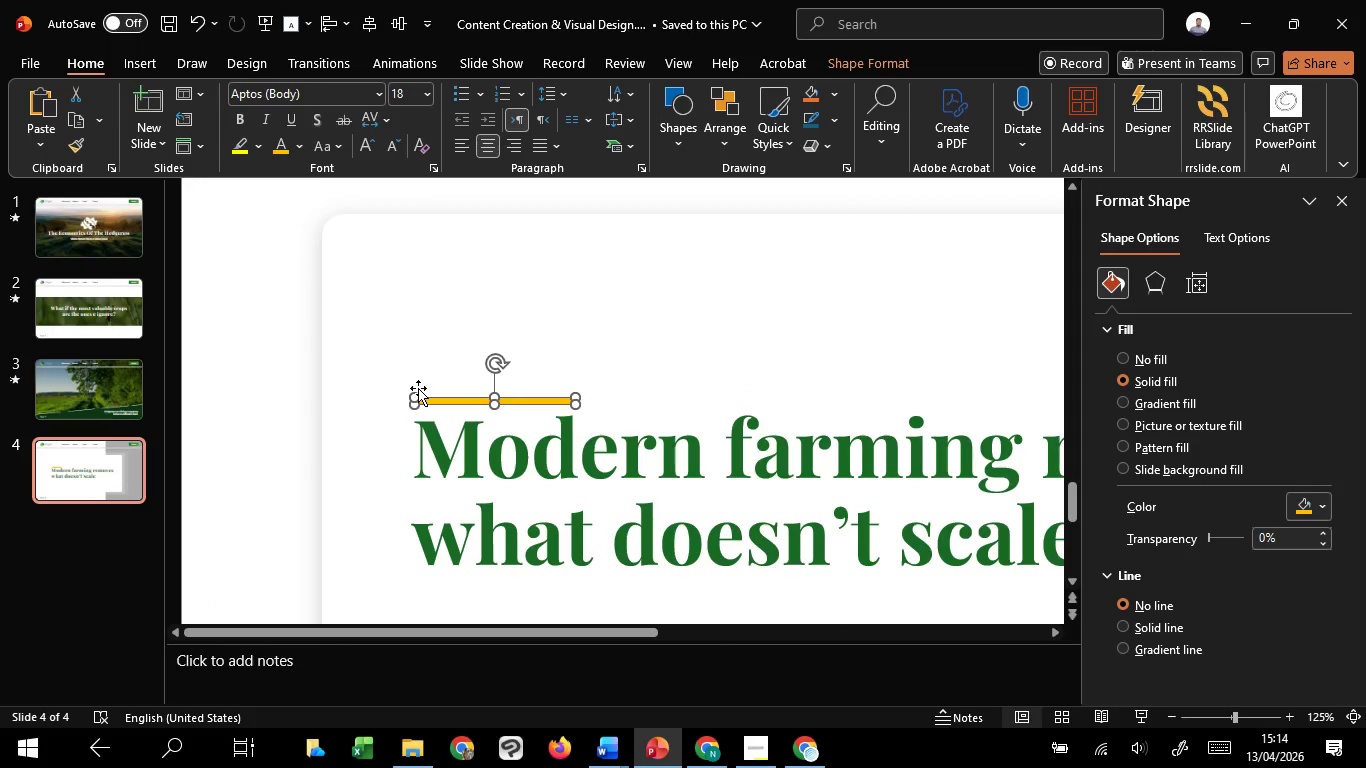 
key(ArrowUp)
 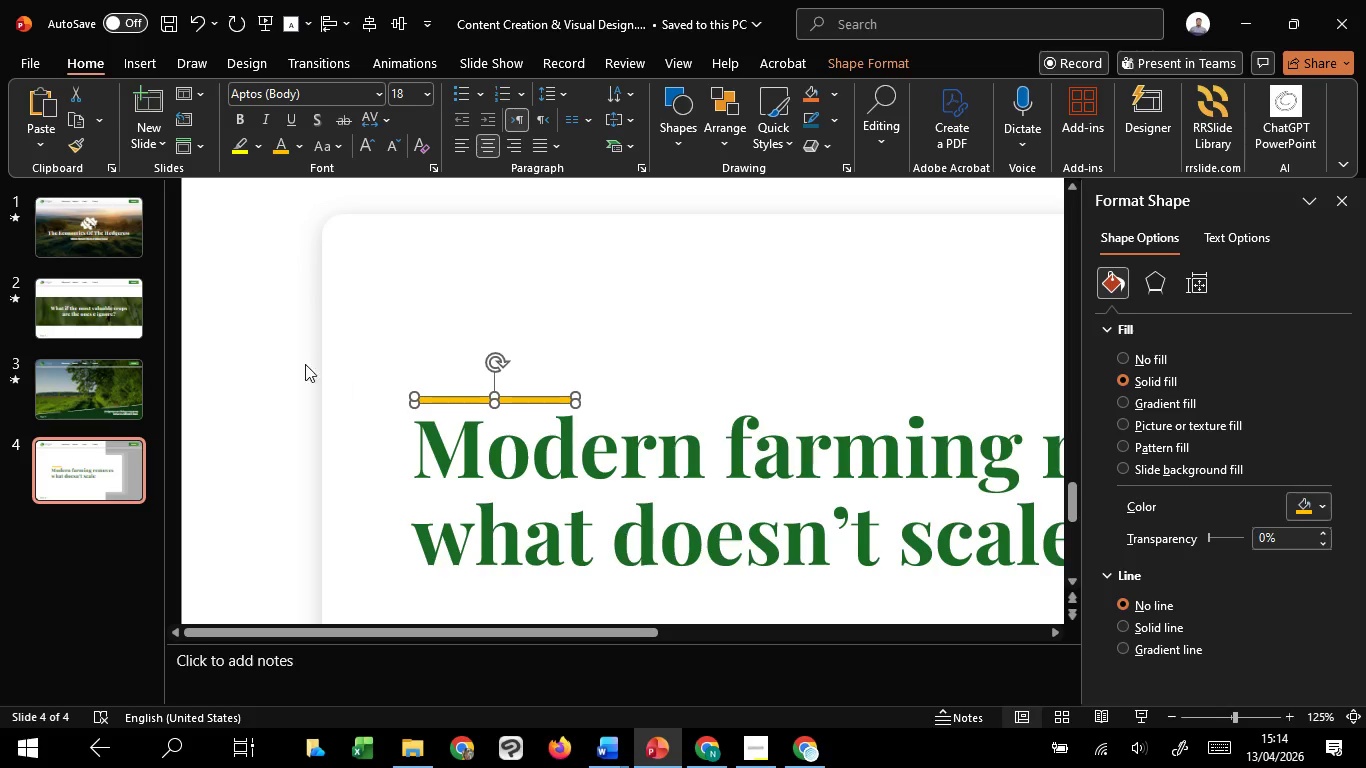 
left_click([262, 356])
 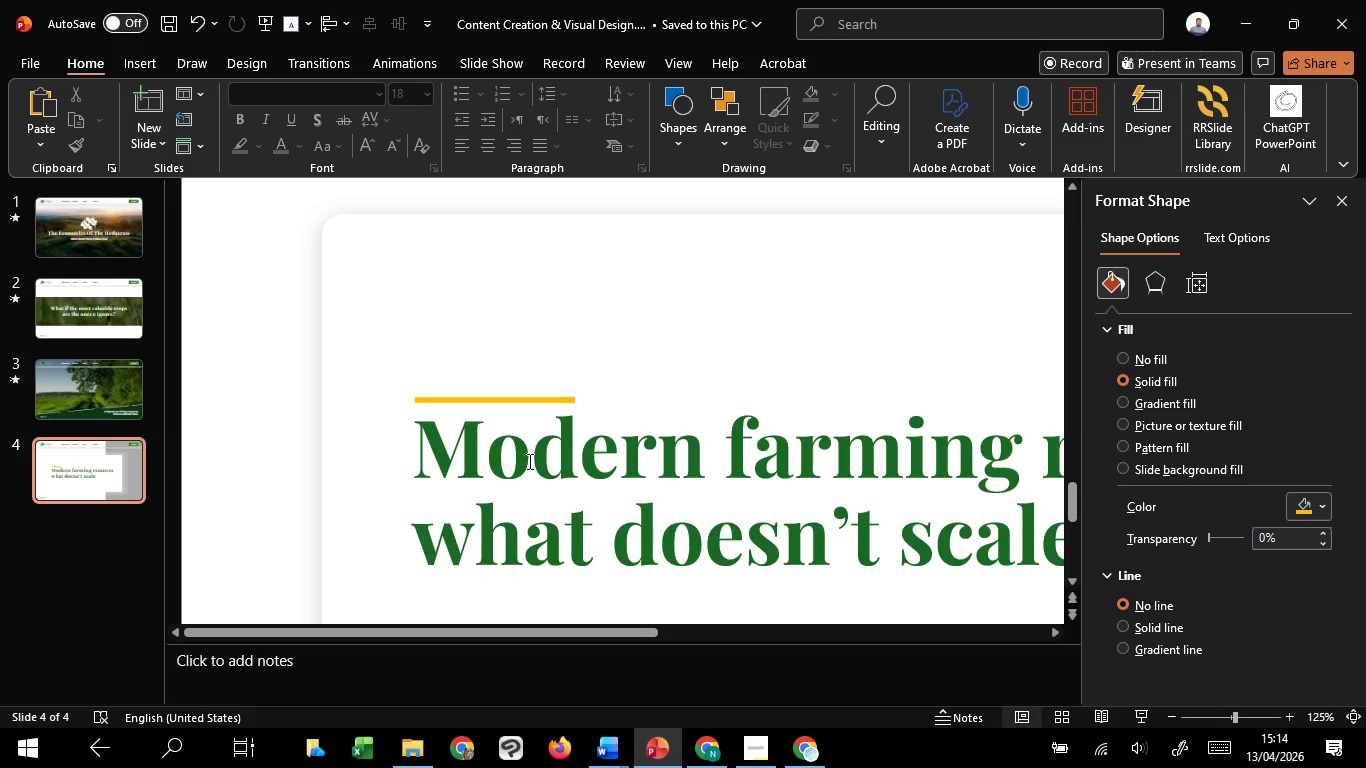 
hold_key(key=ControlLeft, duration=1.16)
scroll: coordinate [531, 487], scroll_direction: down, amount: 7.0
 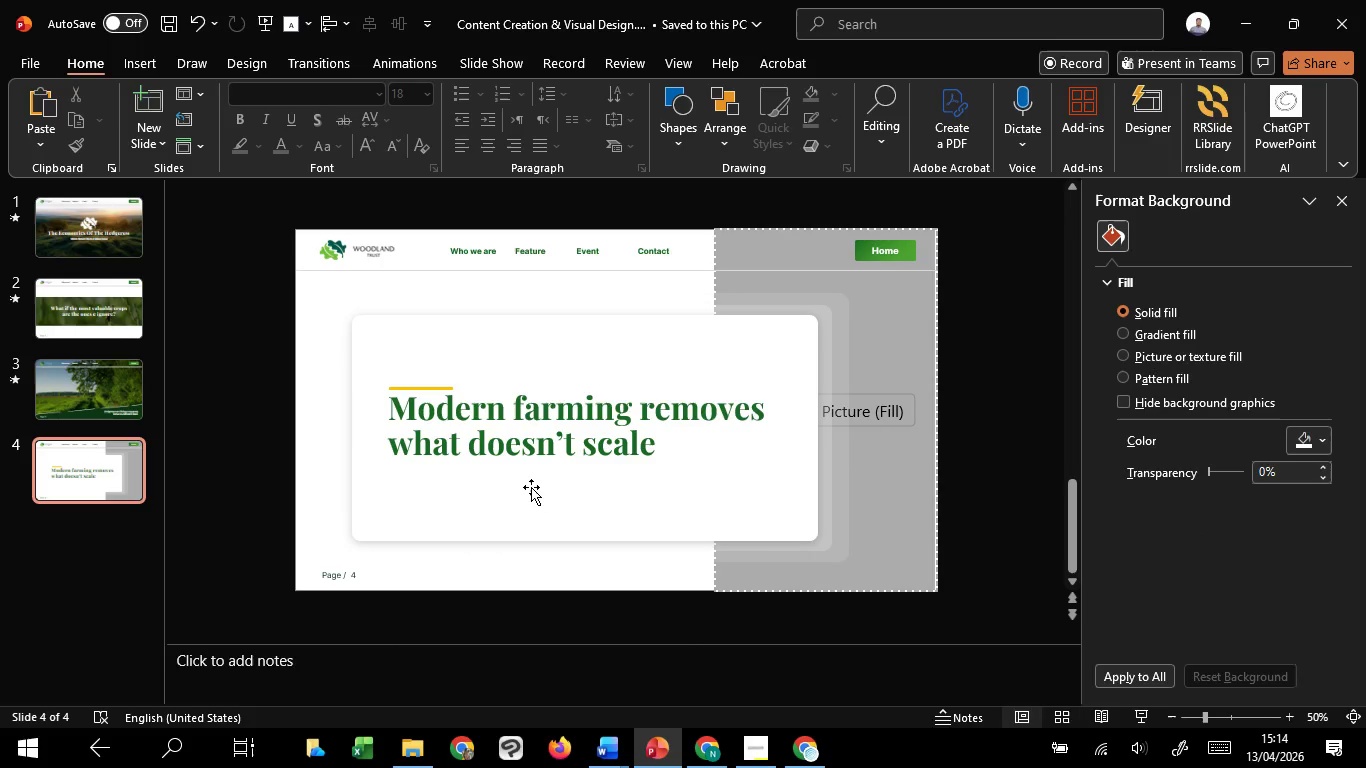 
key(Meta+Shift+S)
 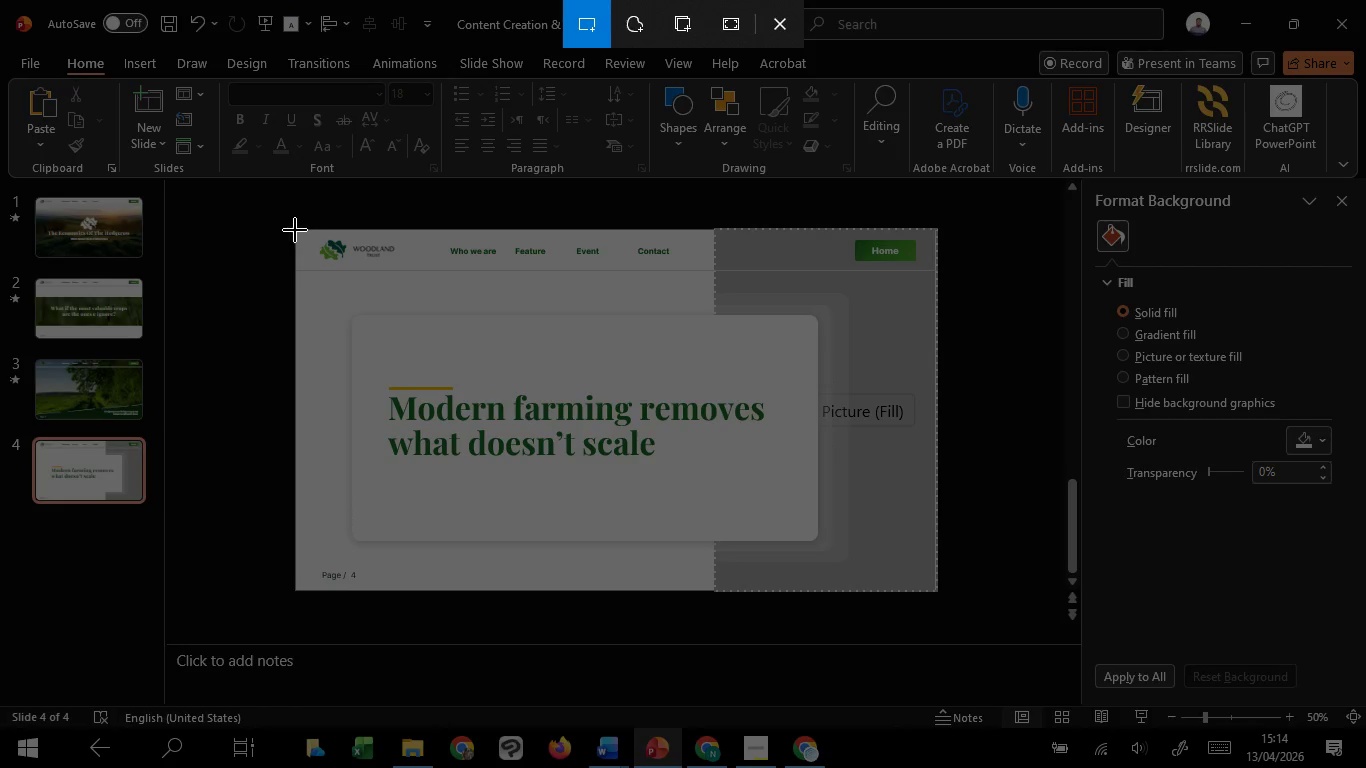 
left_click_drag(start_coordinate=[296, 230], to_coordinate=[937, 591])
 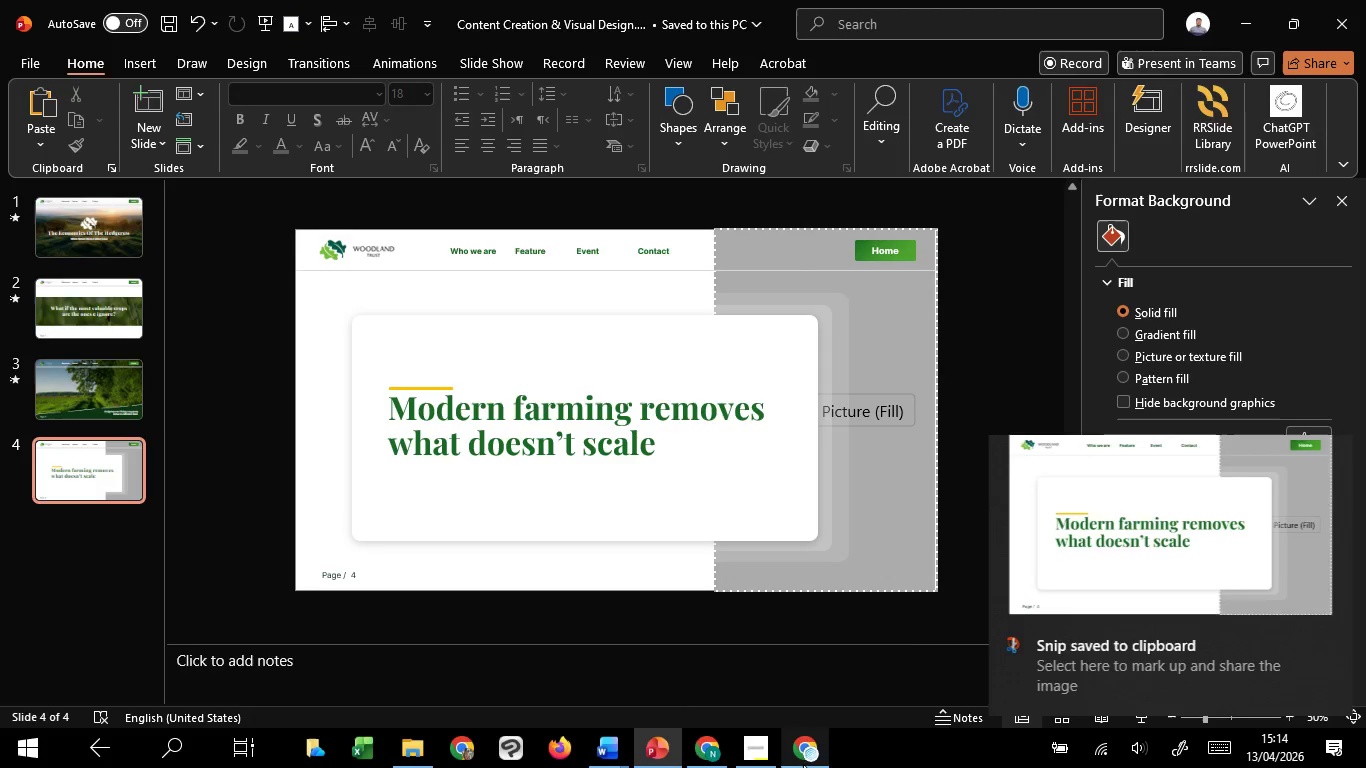 
left_click([707, 667])
 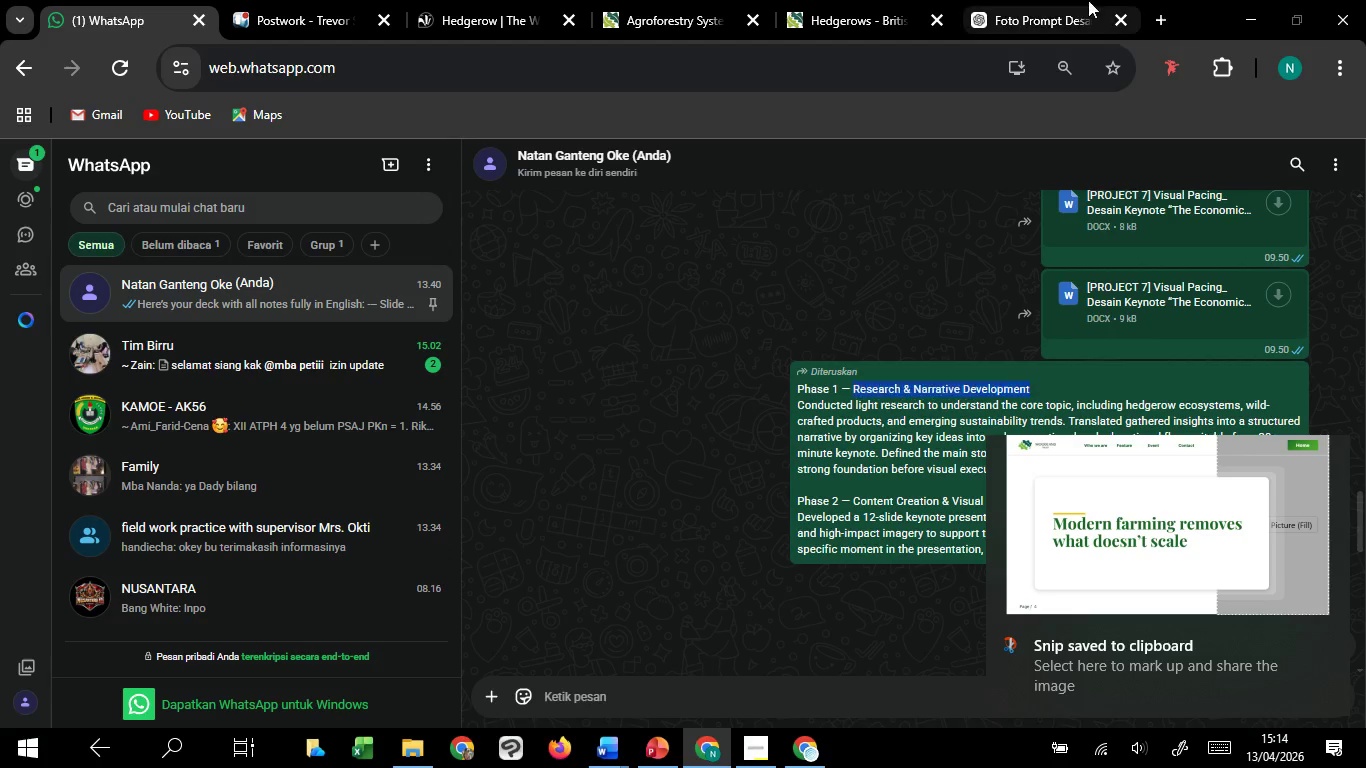 
left_click([1088, 0])
 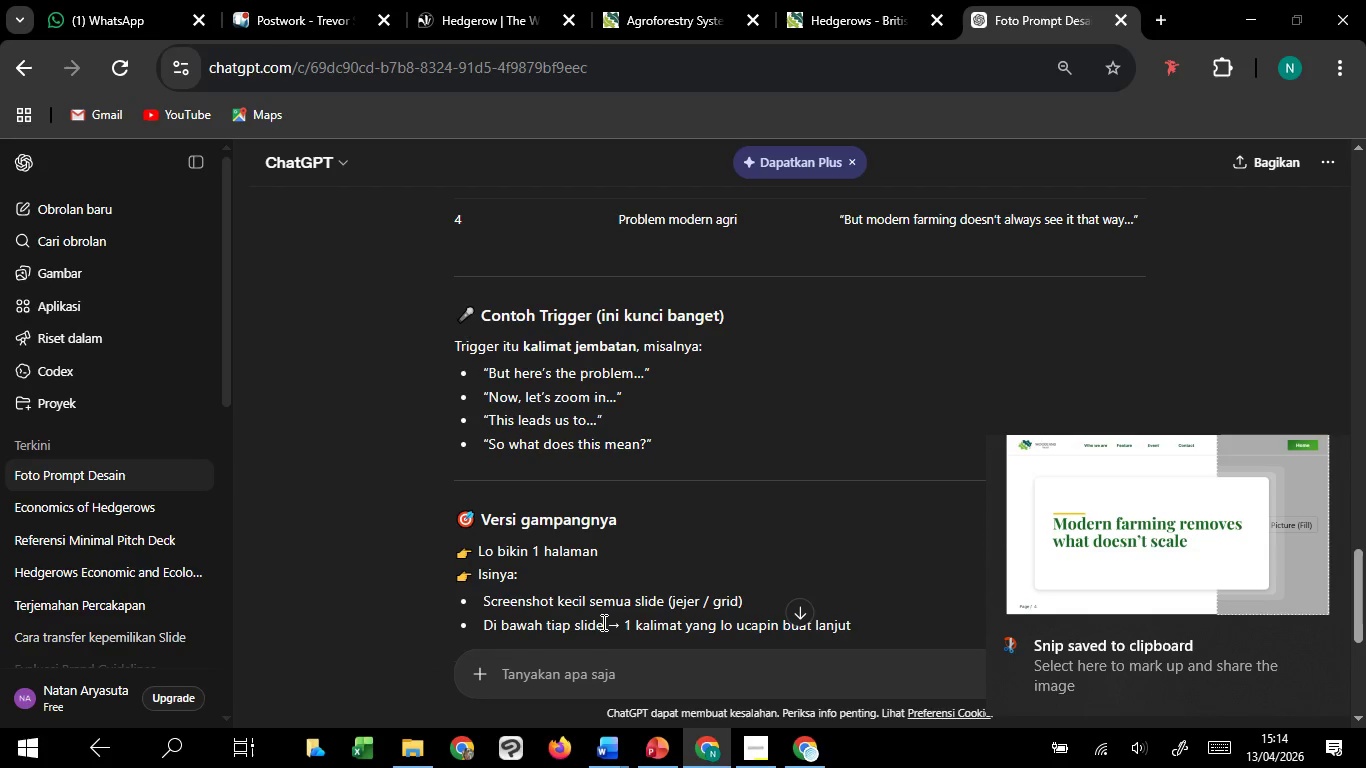 
left_click([612, 653])
 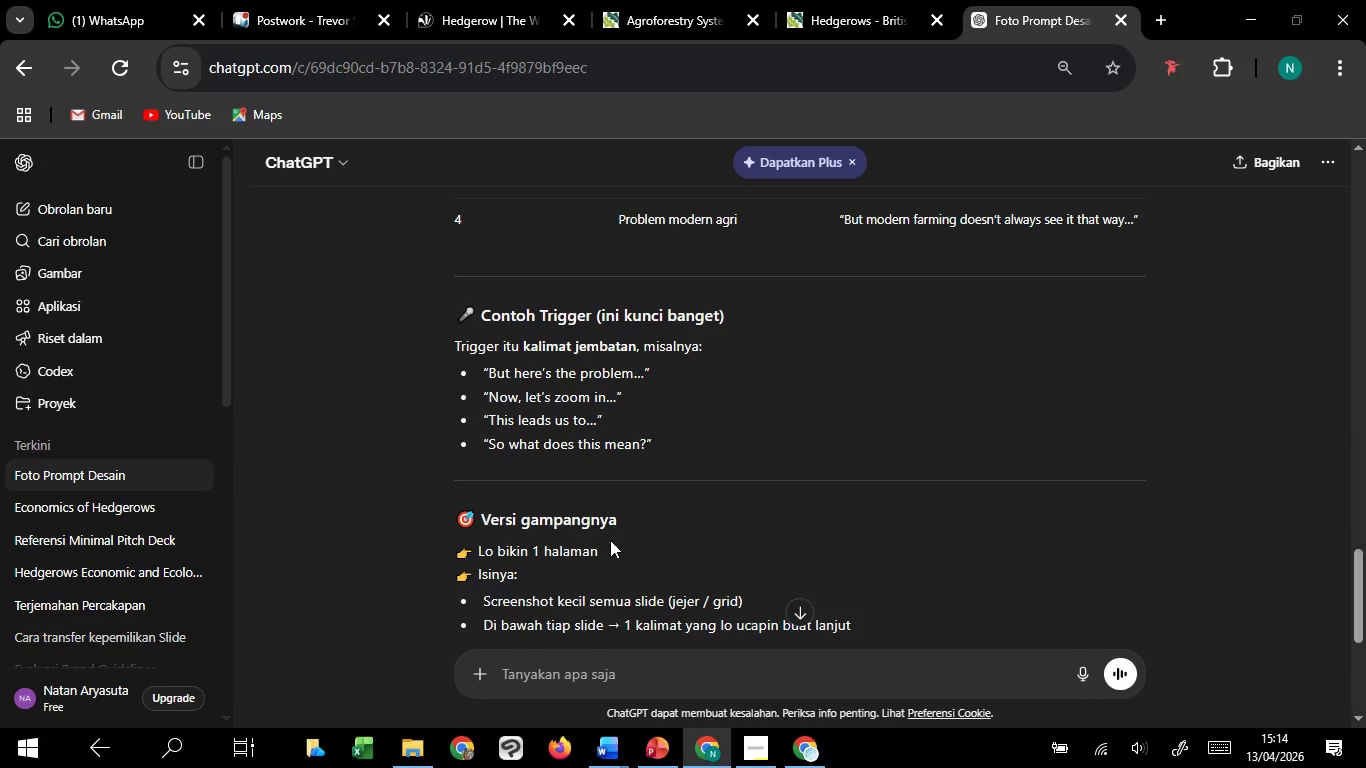 
scroll: coordinate [610, 540], scroll_direction: down, amount: 12.0
 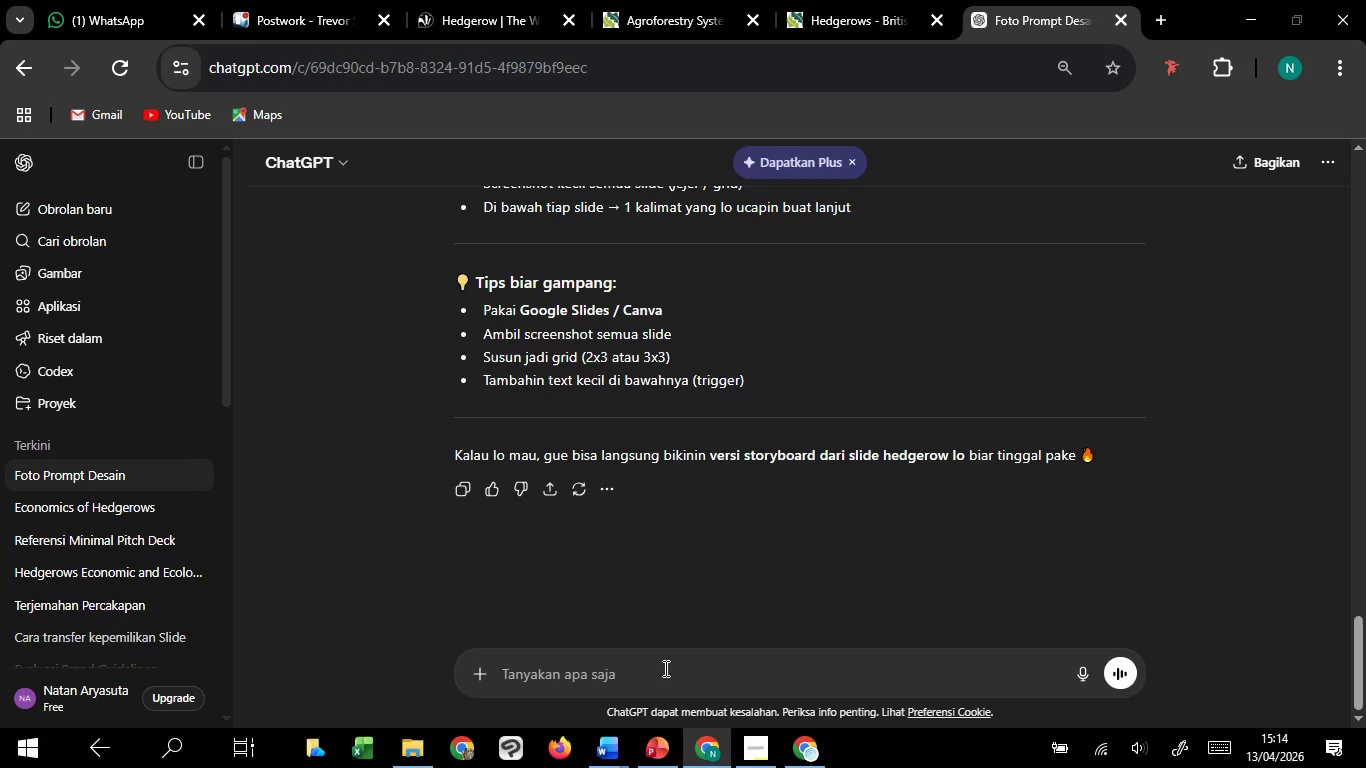 
left_click([664, 668])
 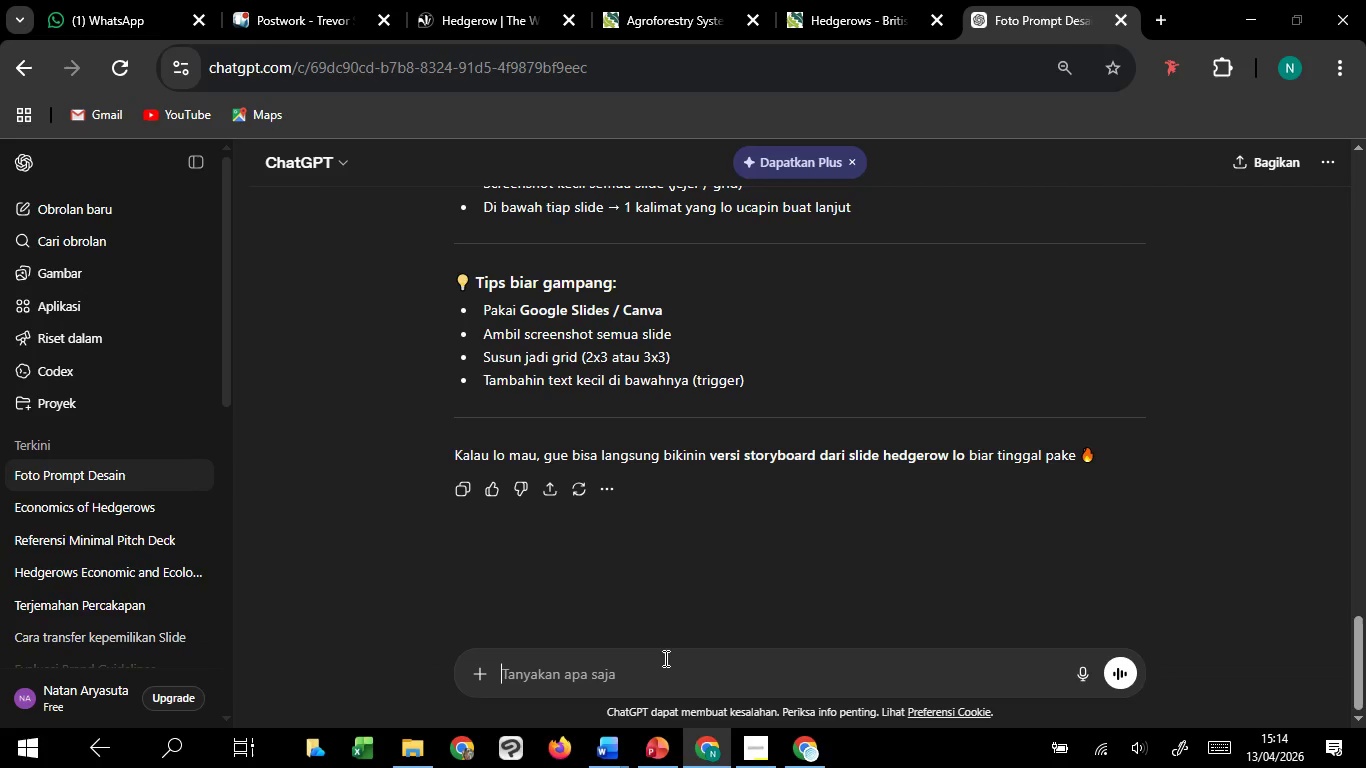 
key(Control+V)
 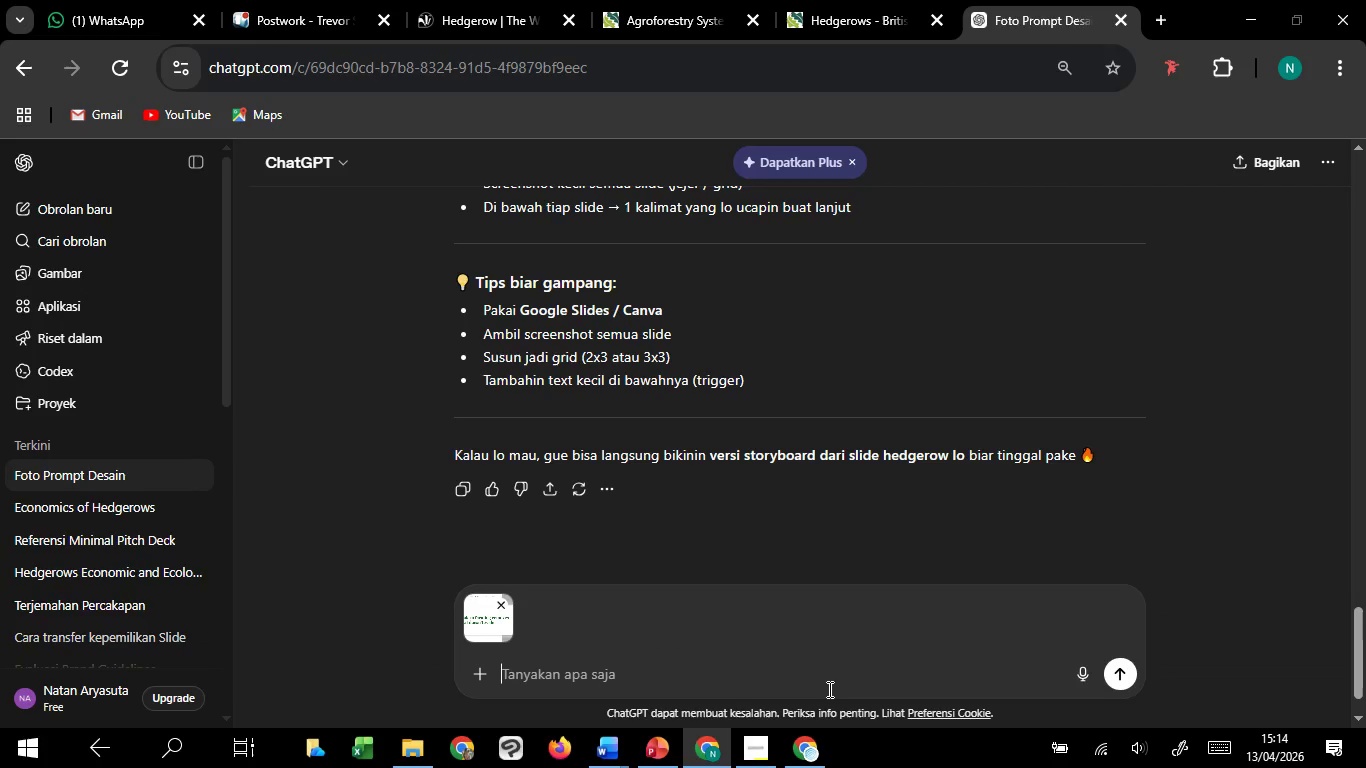 
key(Enter)
 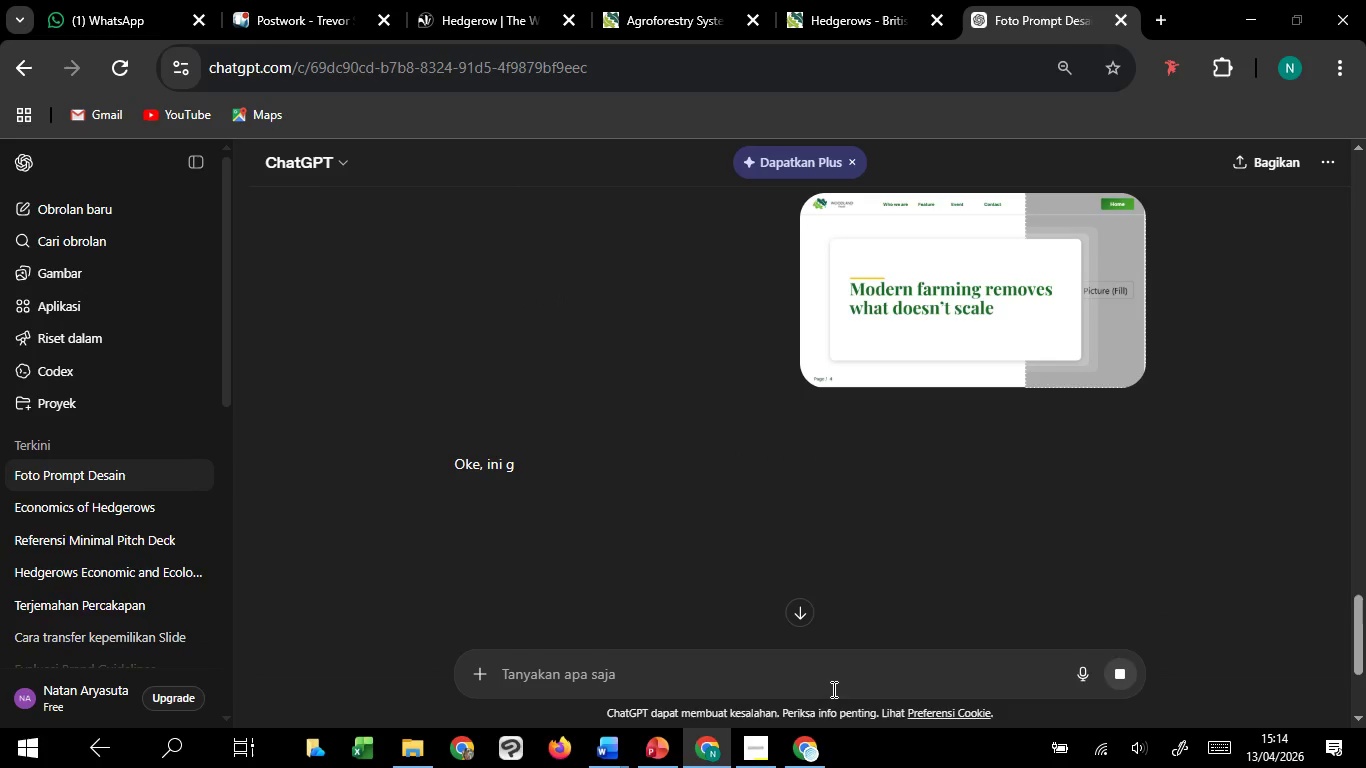 
mouse_move([640, 537])
 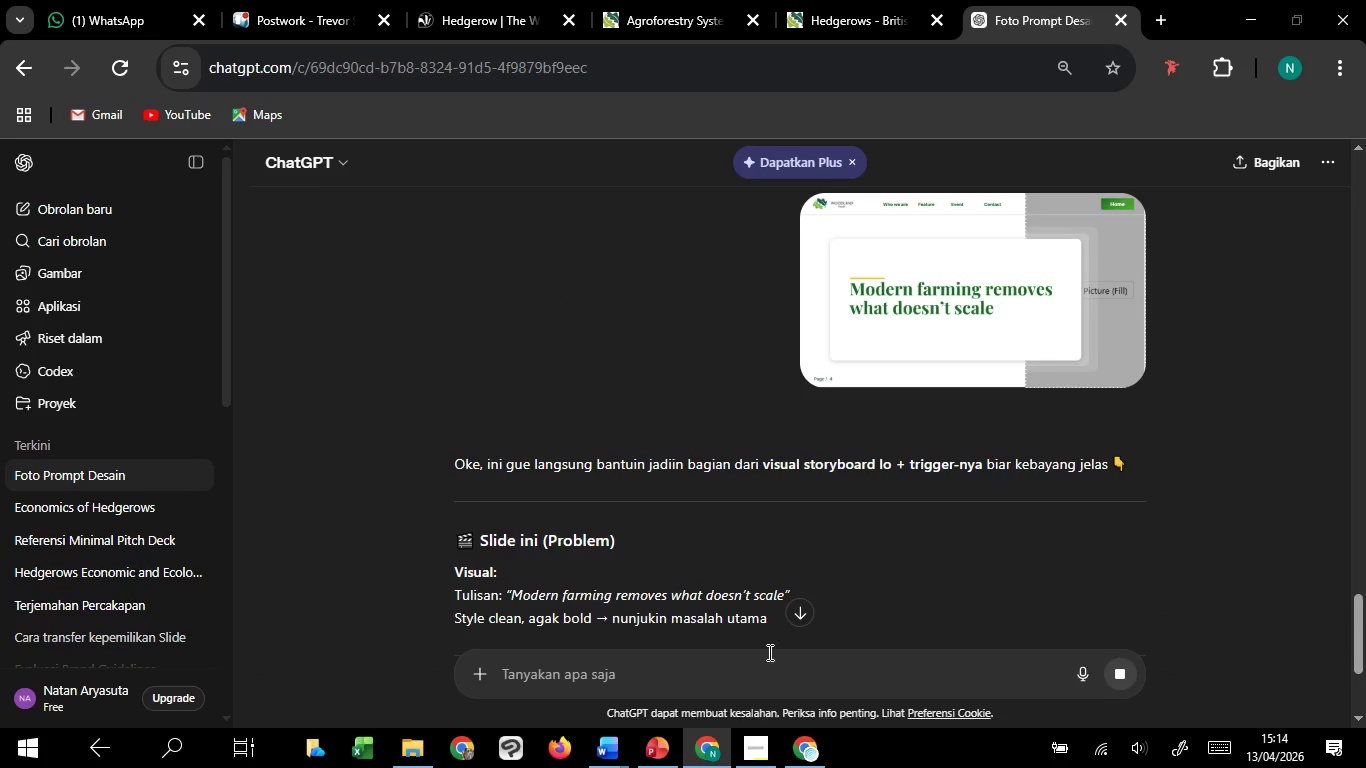 
left_click([757, 664])
 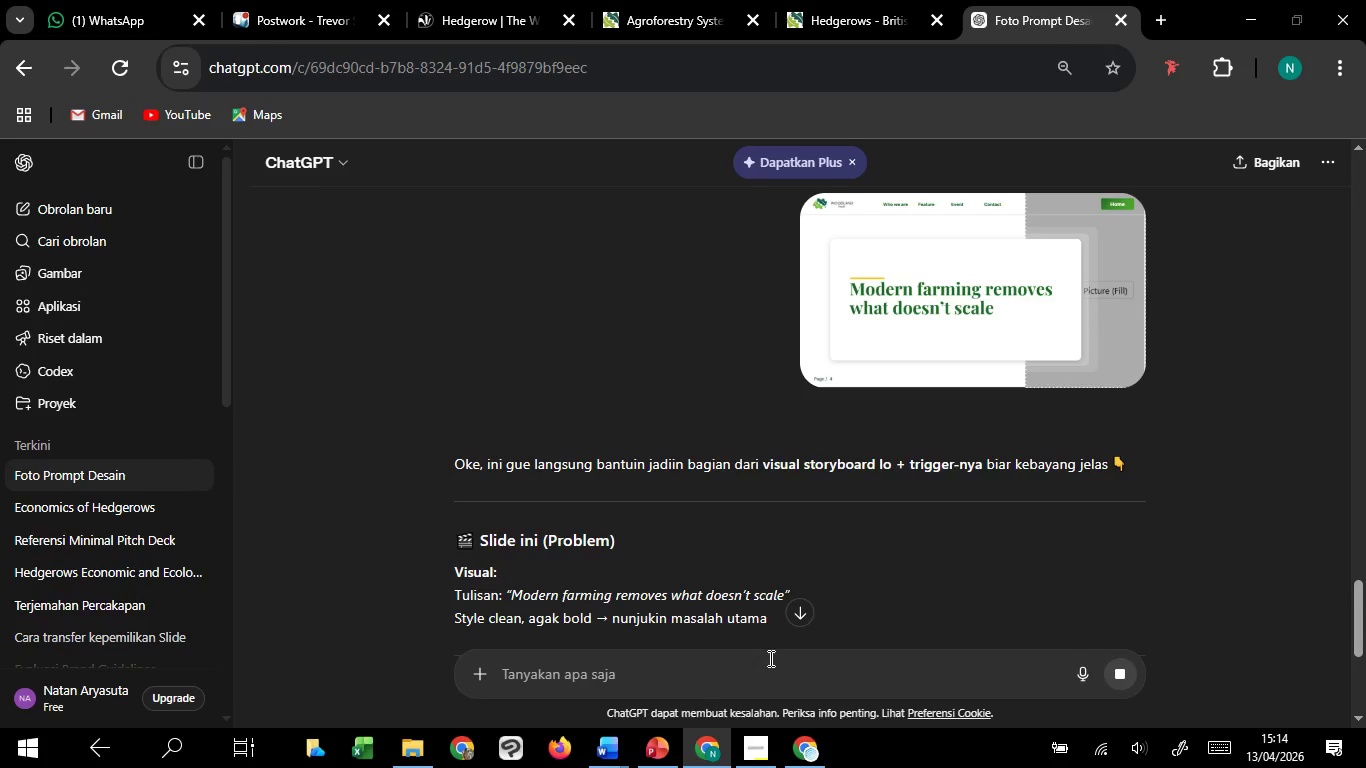 
type(ngga balik lagi ke prompt)
 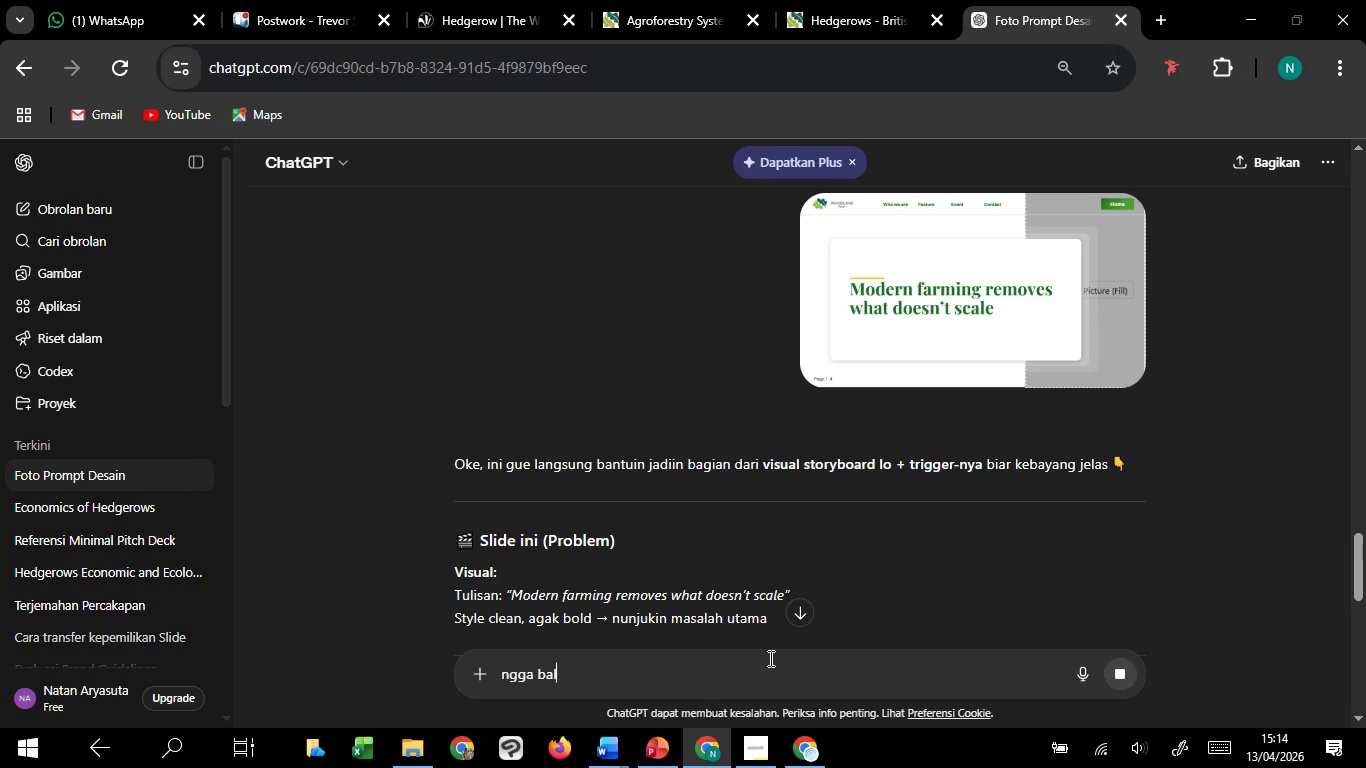 
key(Enter)
 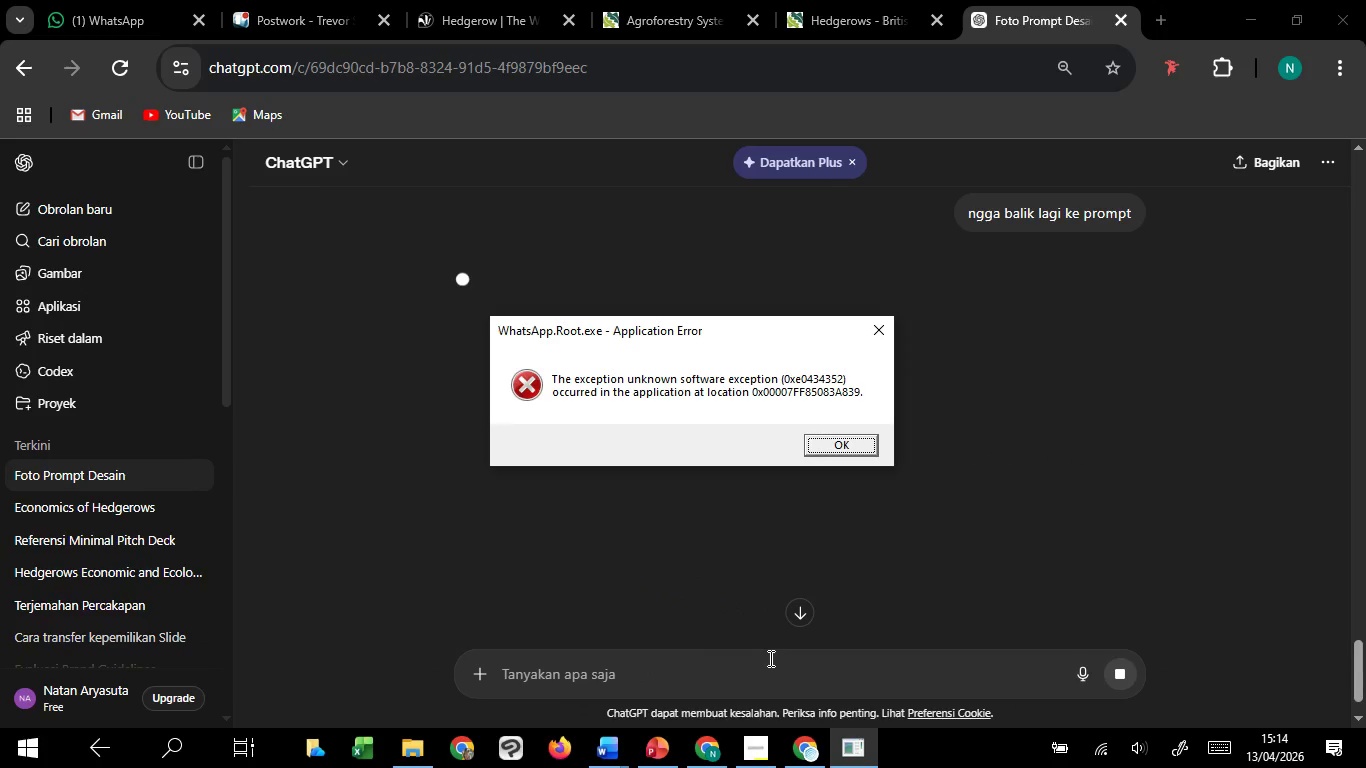 
wait(7.81)
 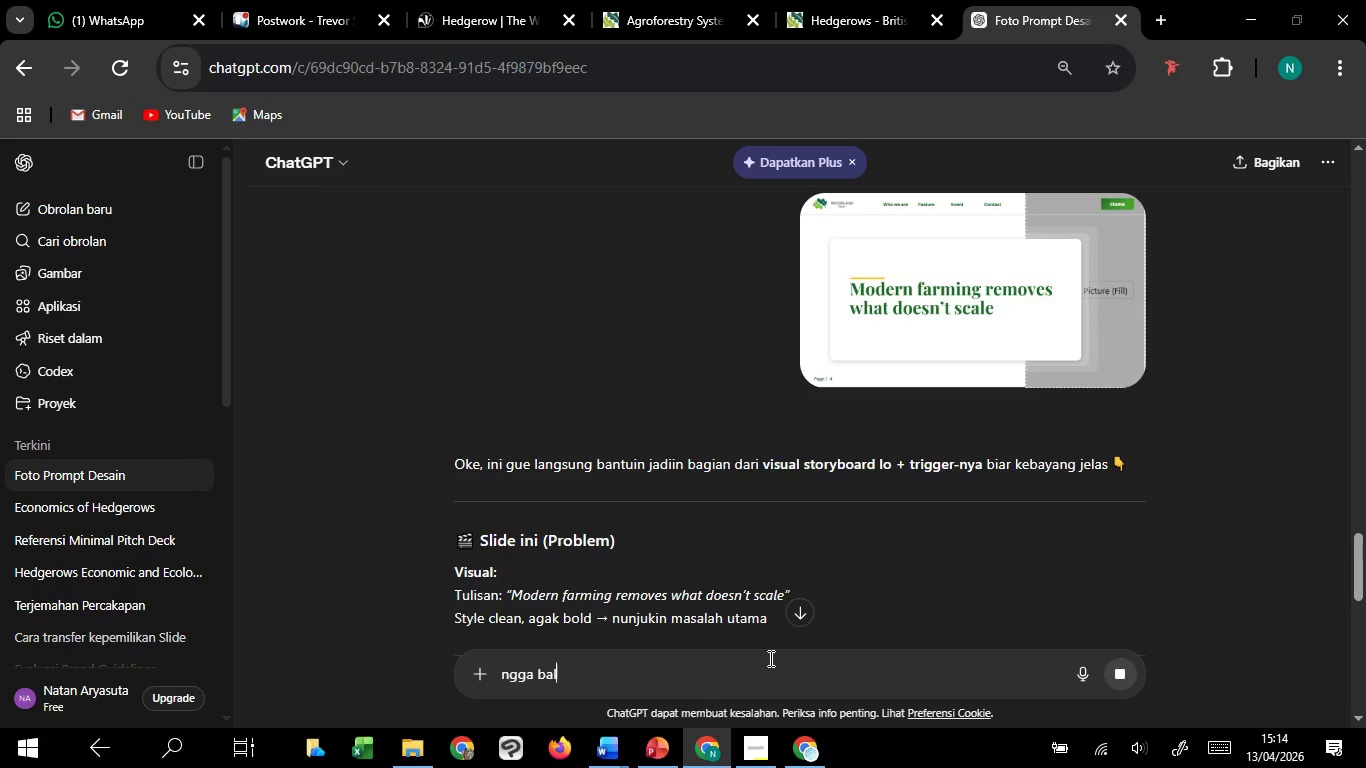 
left_click([881, 325])
 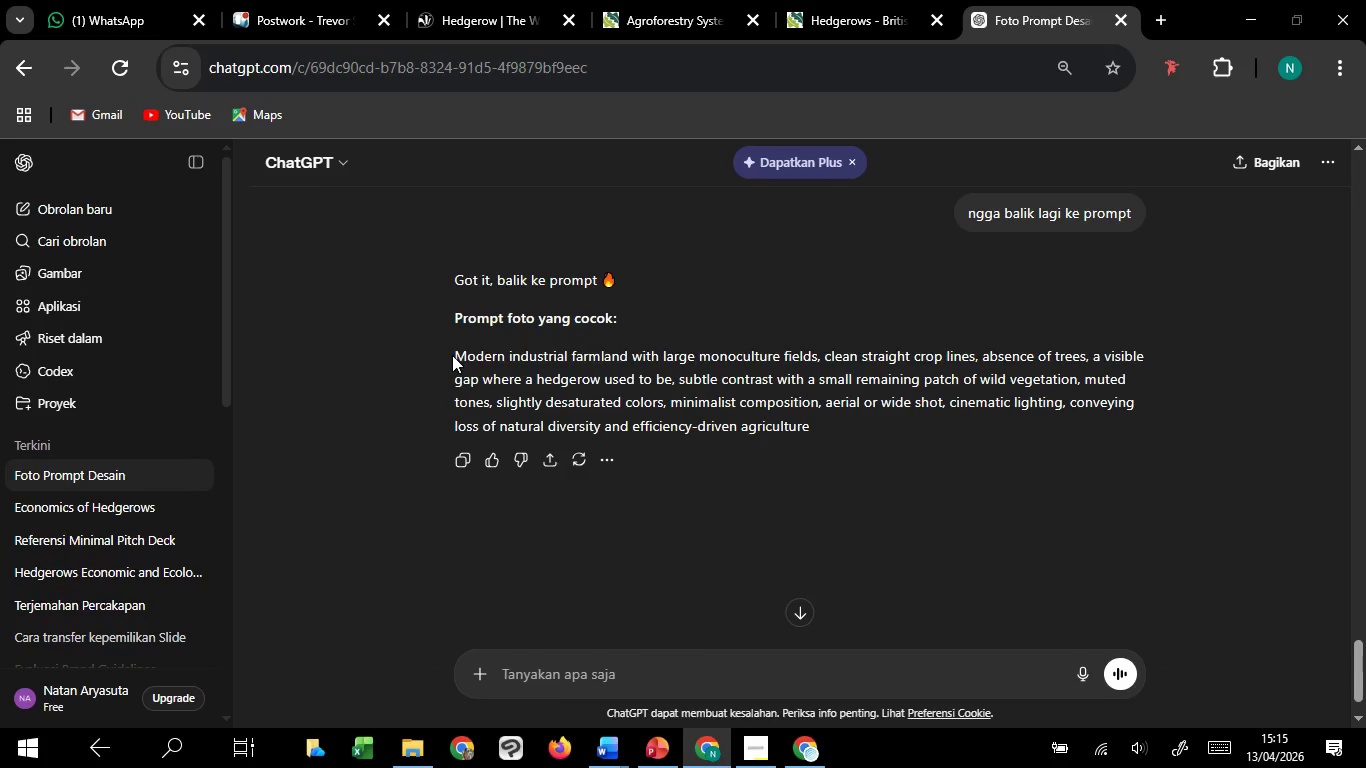 
left_click_drag(start_coordinate=[458, 355], to_coordinate=[992, 450])
 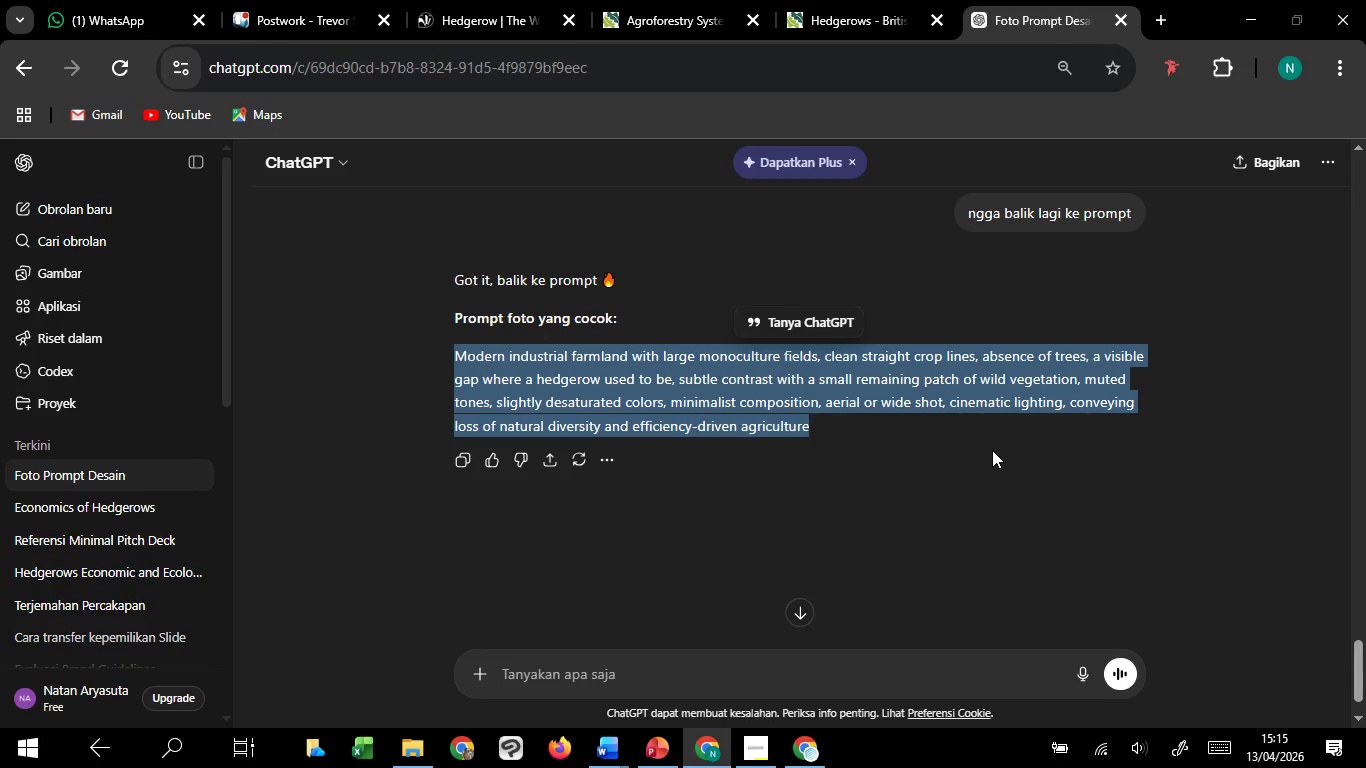 
key(Control+C)
 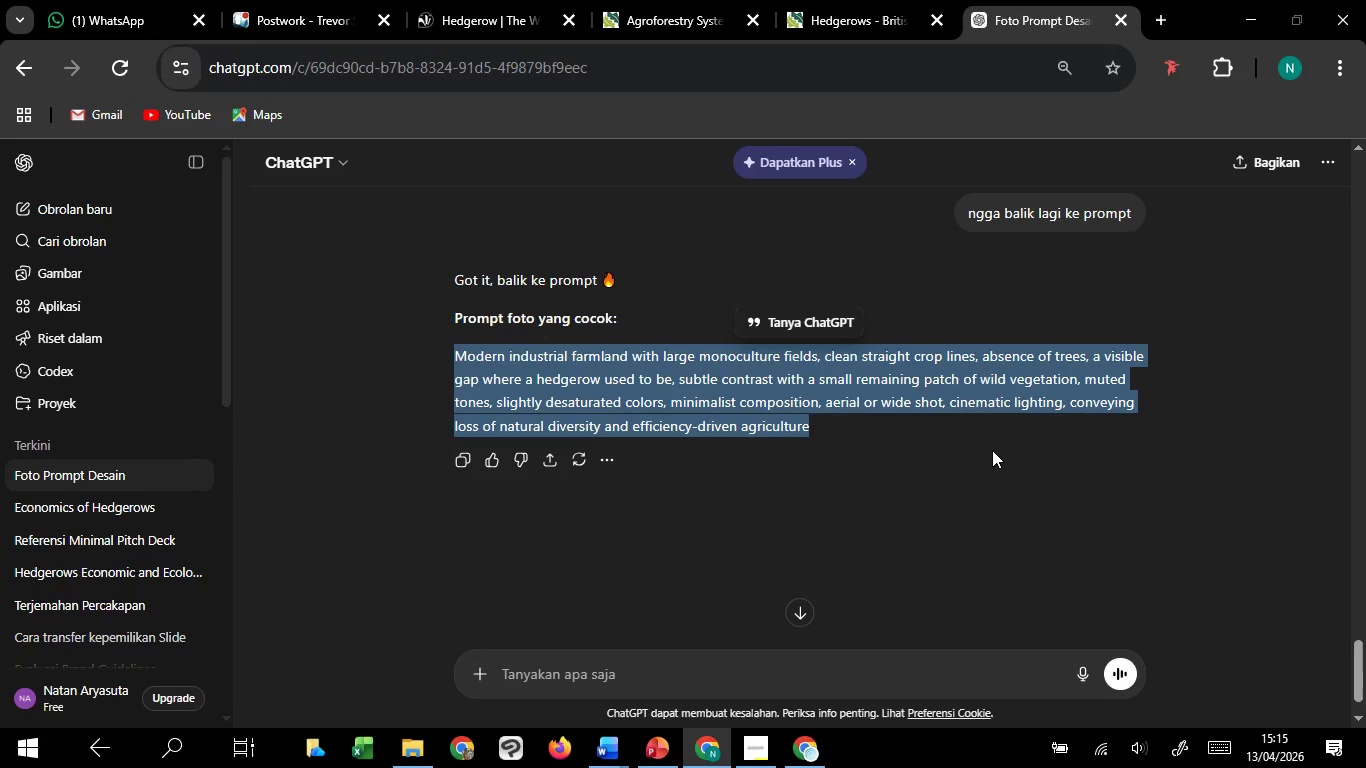 
key(Control+C)
 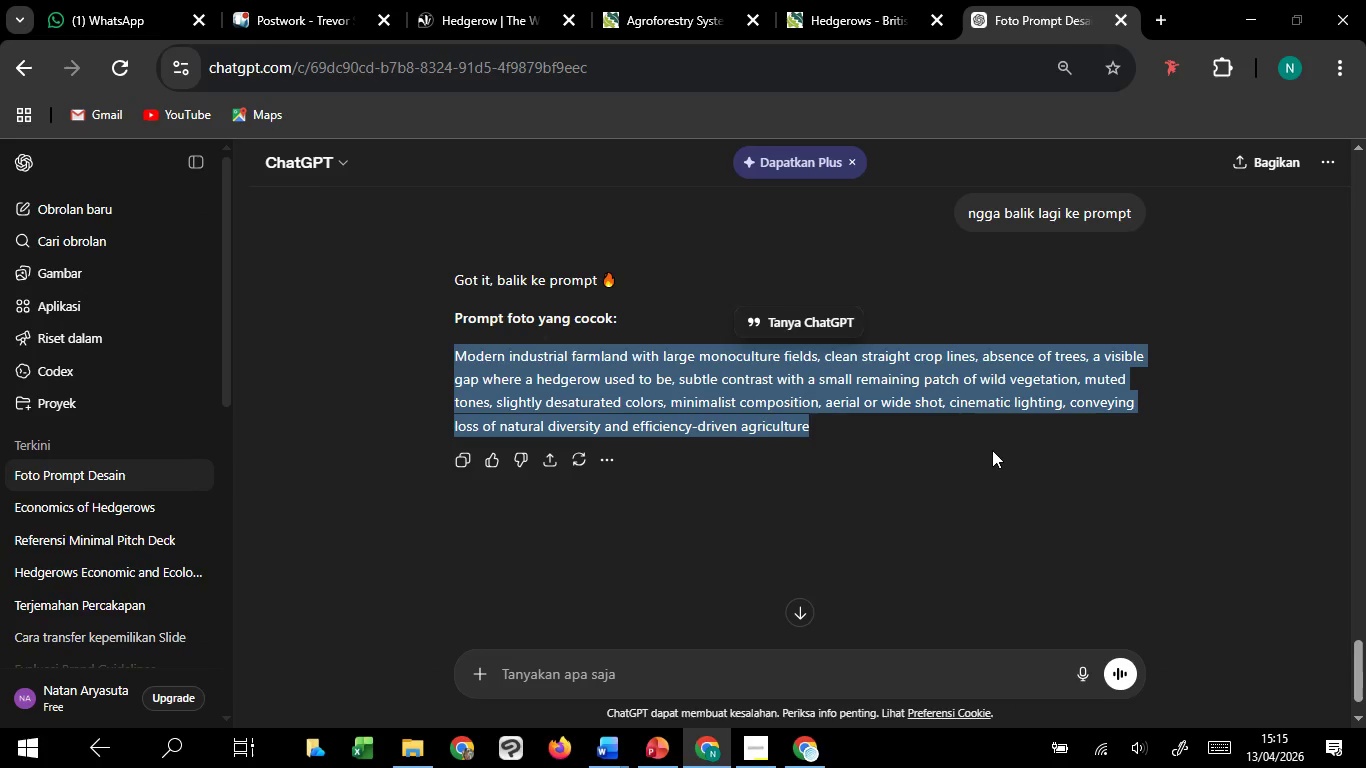 
key(Control+C)
 